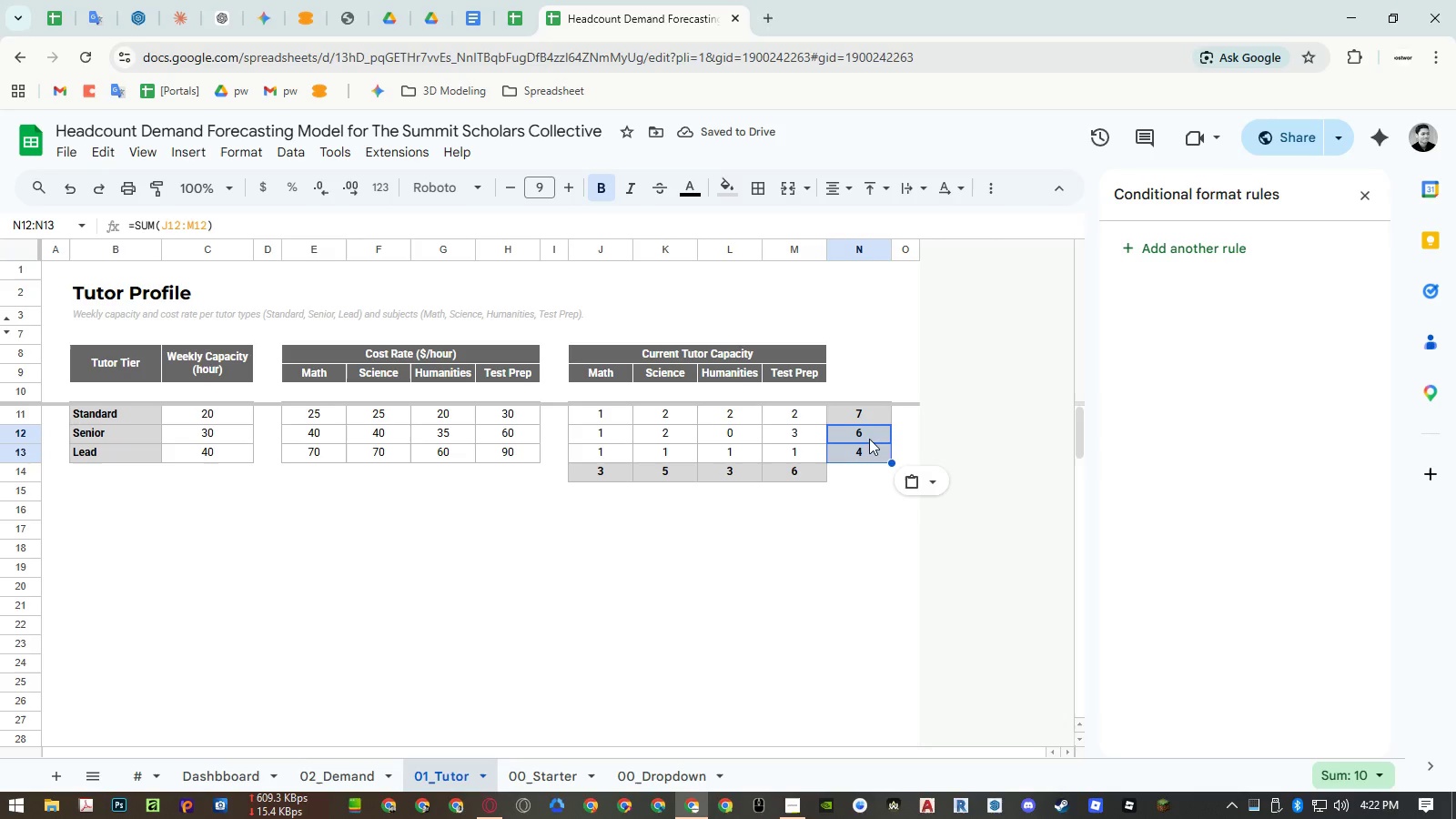 
left_click([863, 471])
 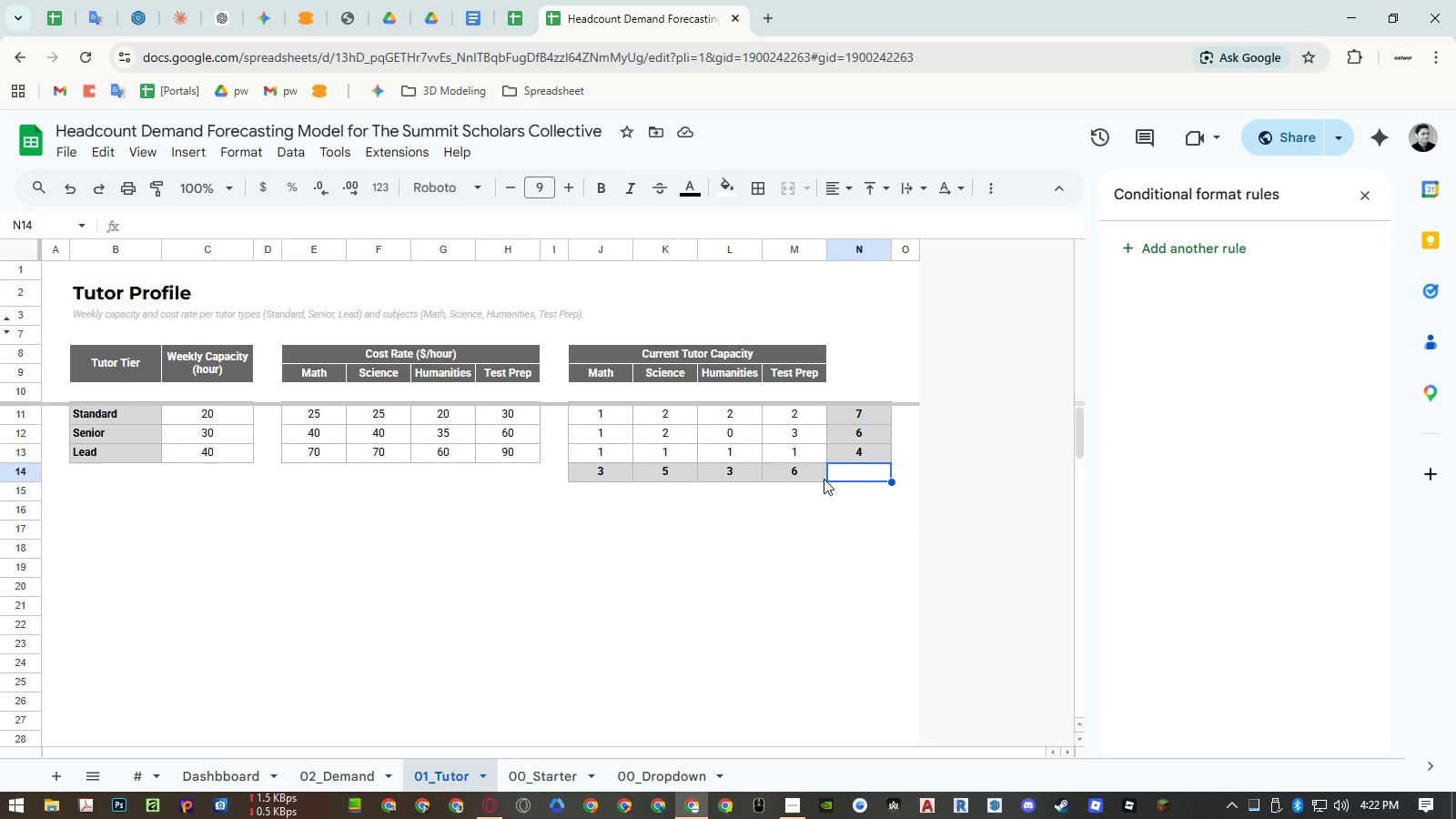 
double_click([815, 478])
 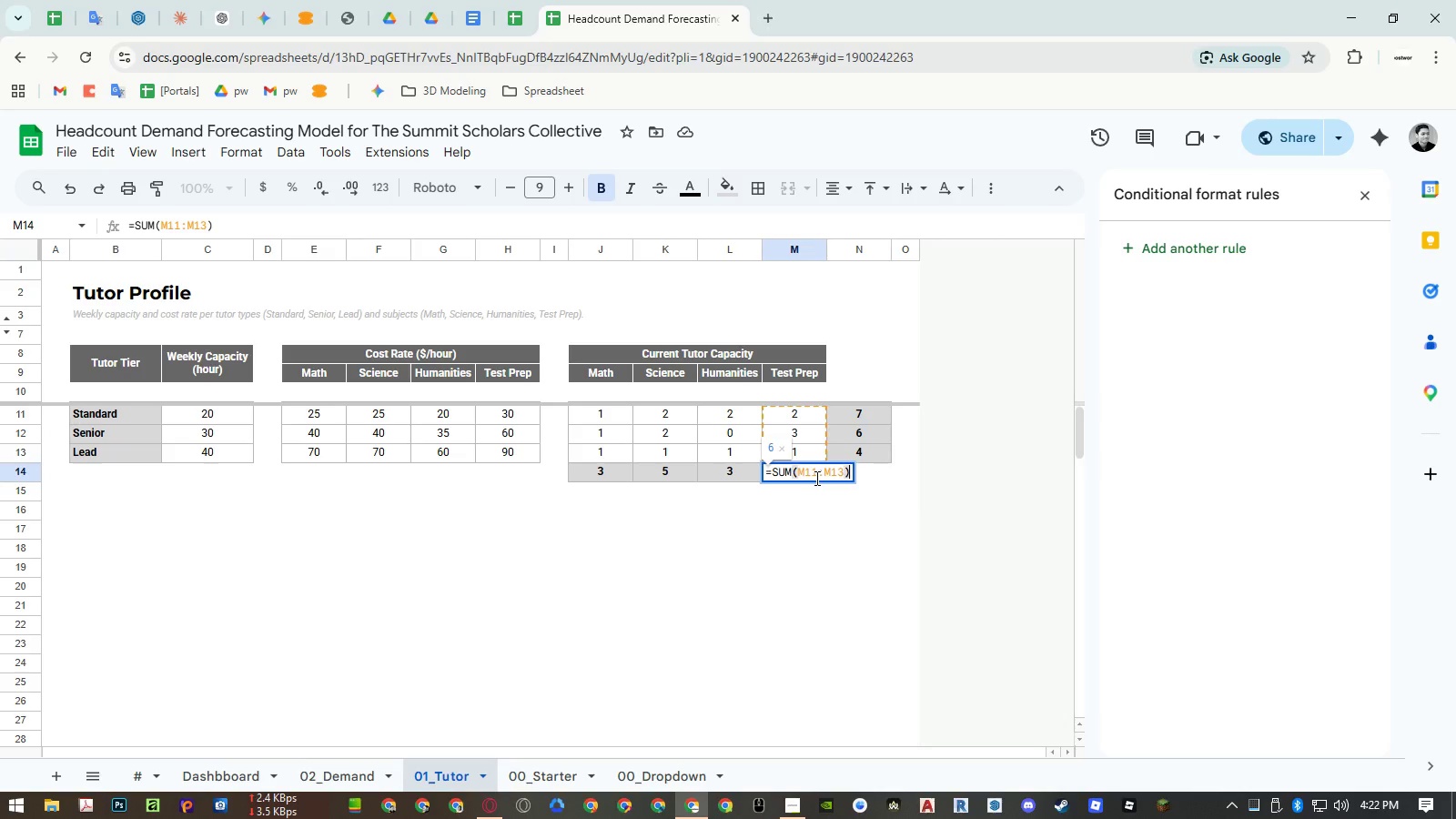 
key(Escape)
 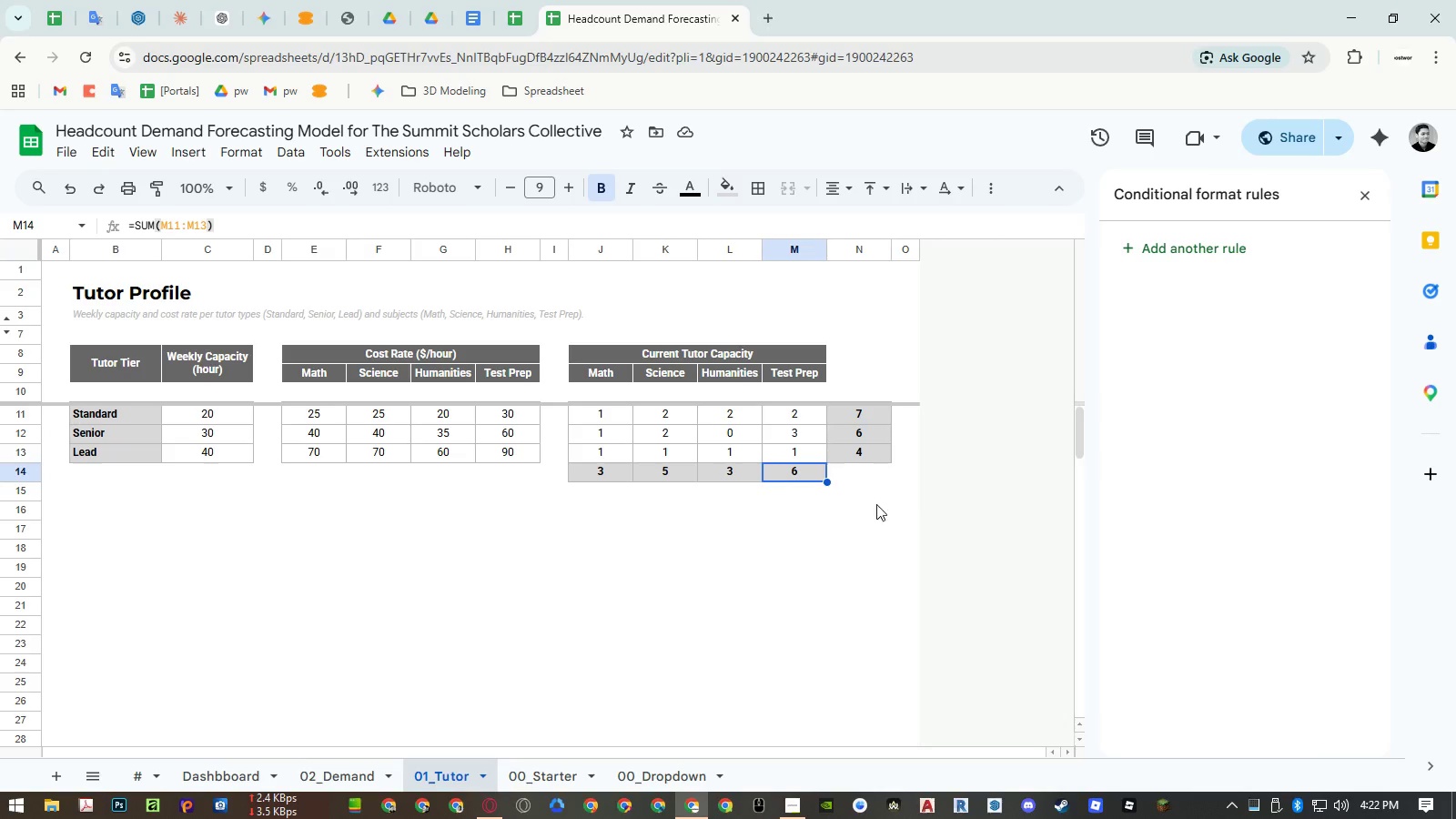 
key(Control+ControlLeft)
 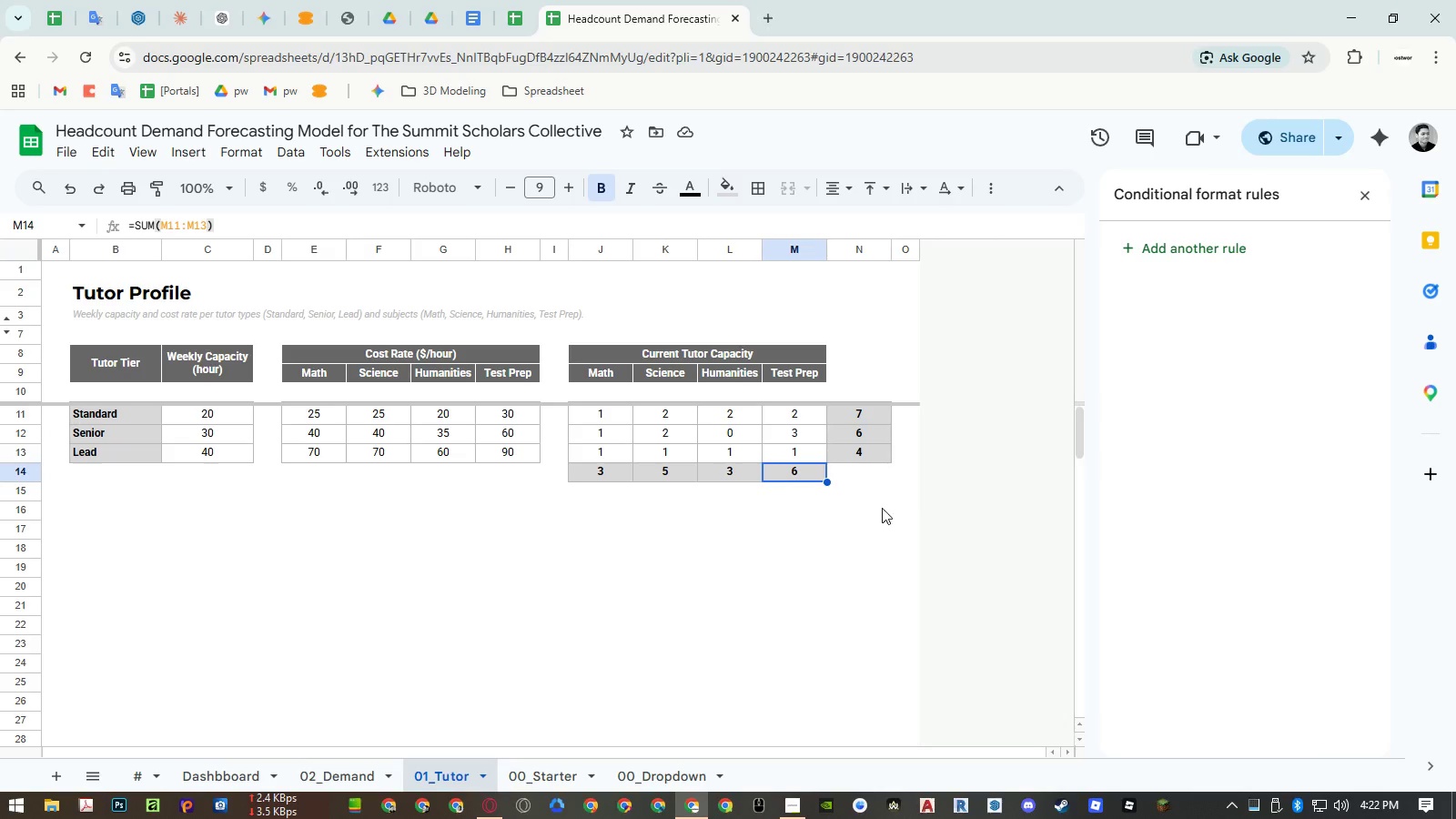 
key(Control+C)
 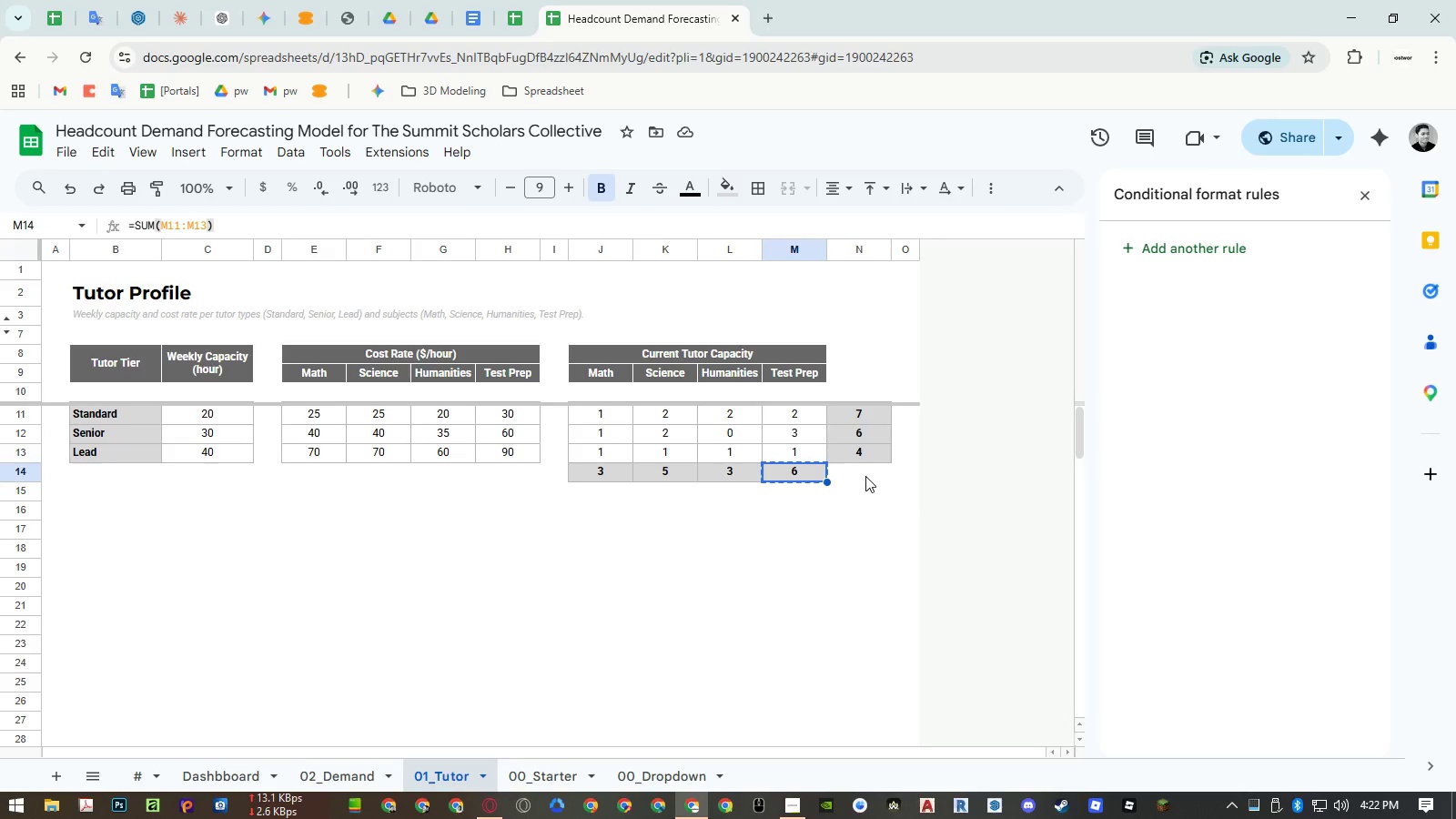 
left_click([864, 476])
 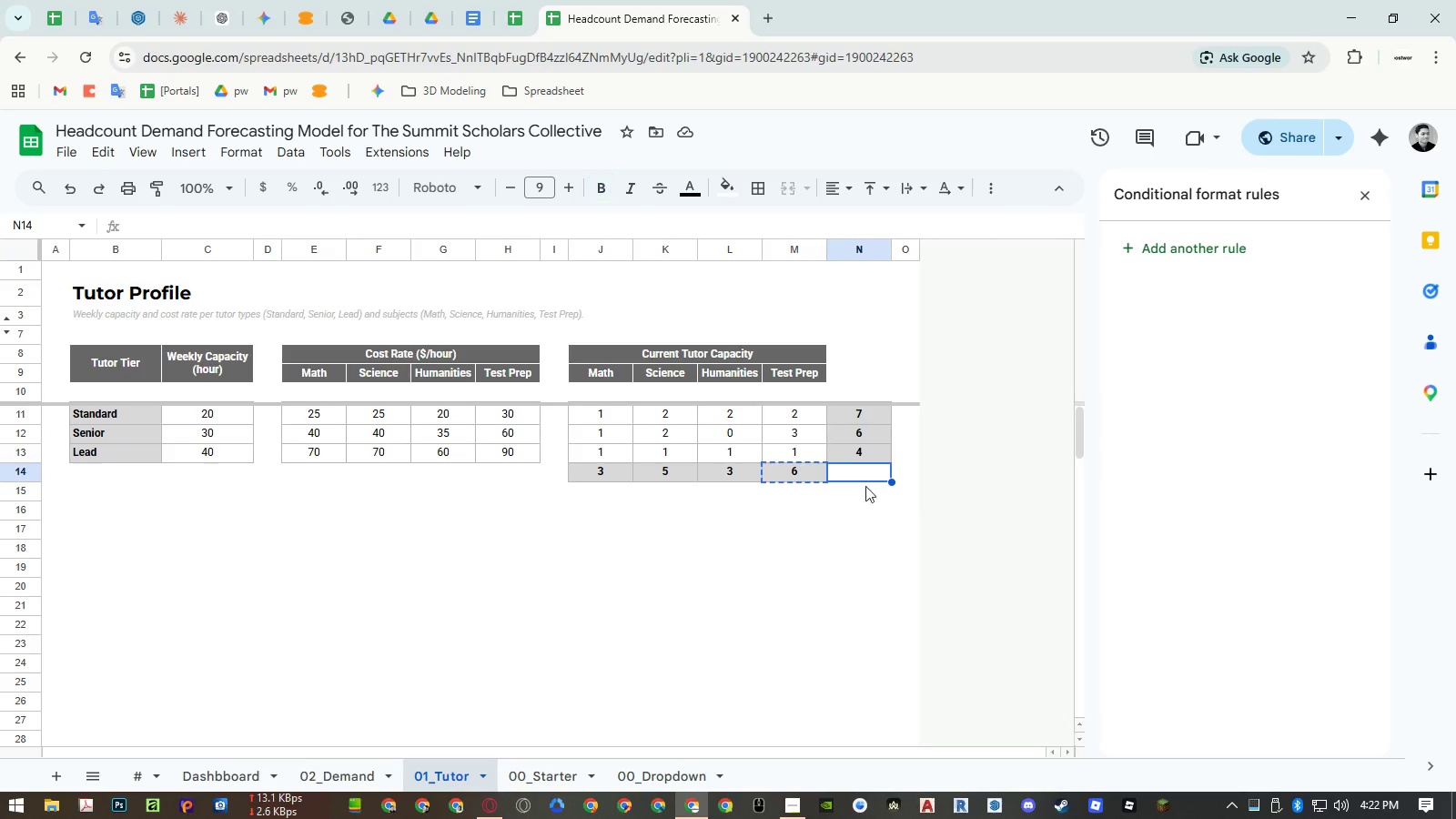 
key(Control+ControlLeft)
 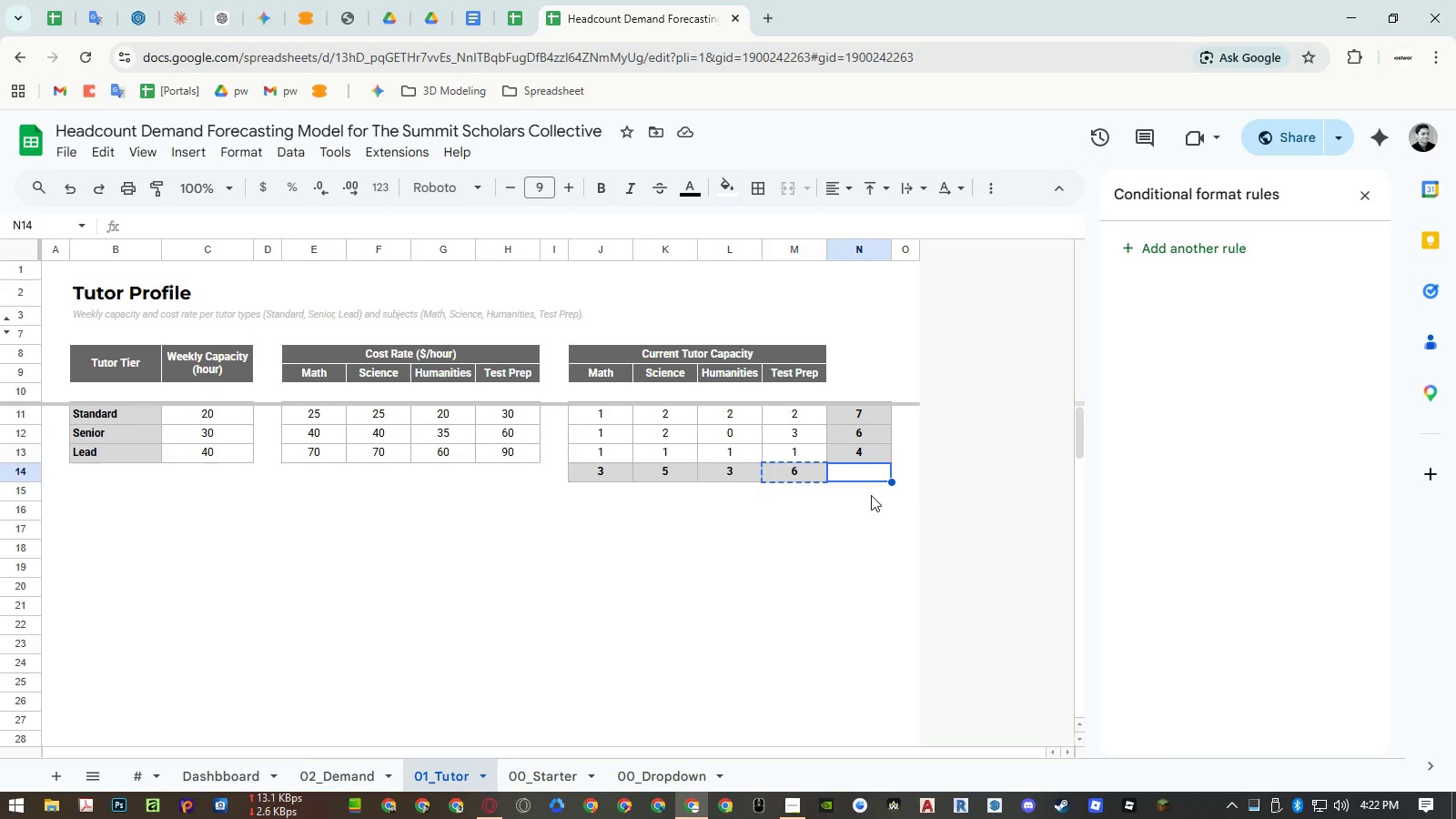 
key(Control+V)
 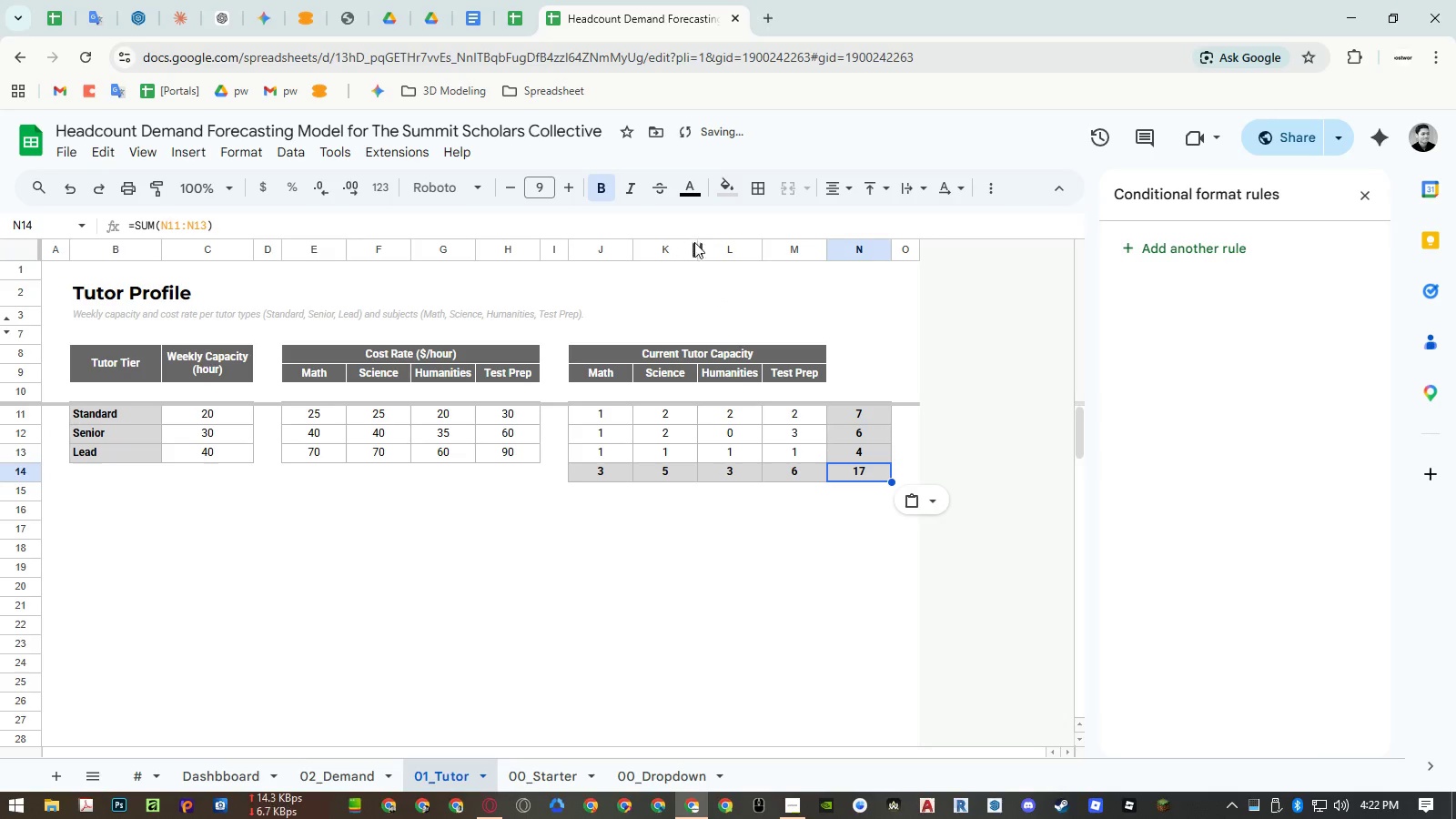 
key(Control+ControlLeft)
 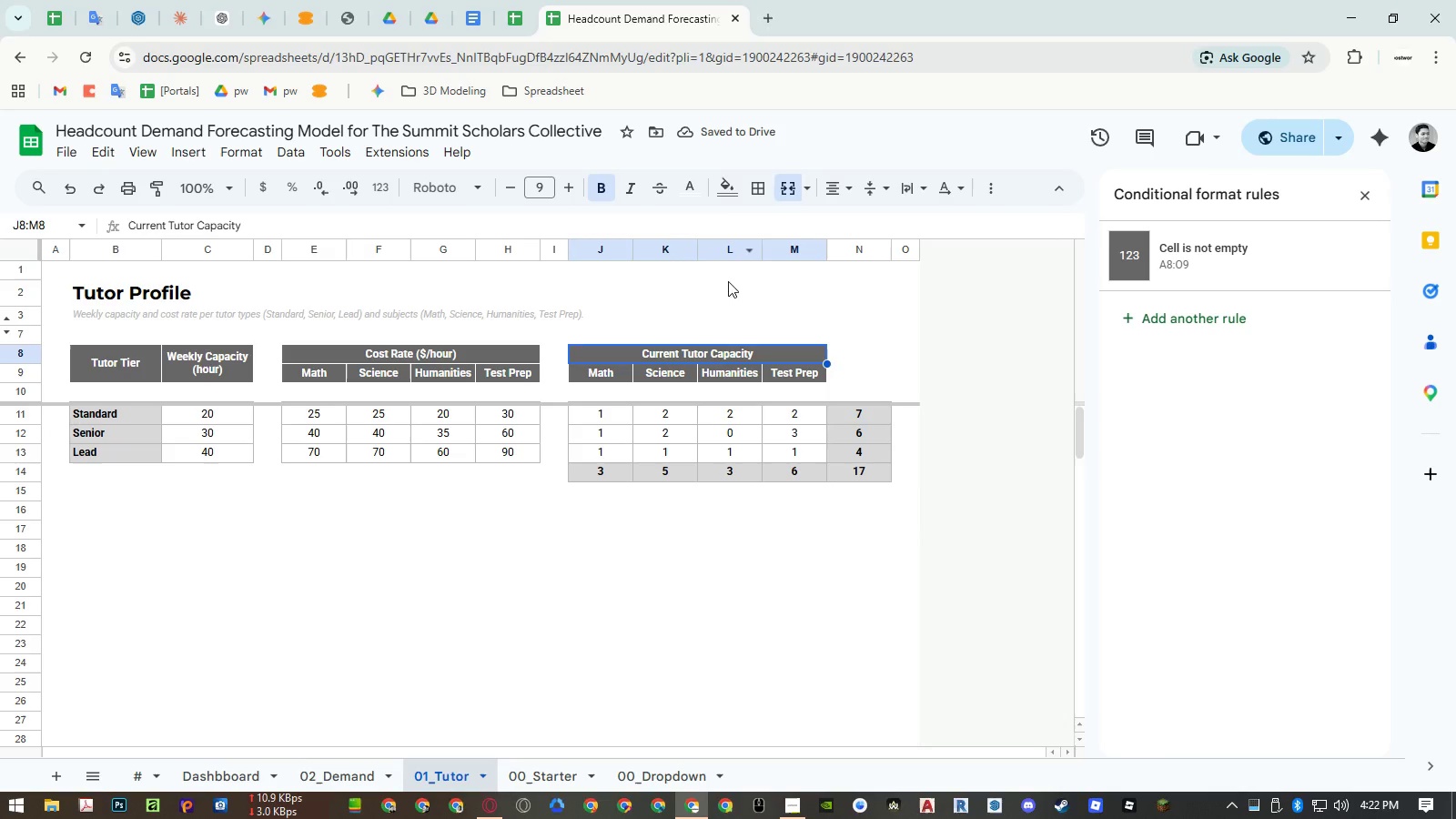 
double_click([722, 197])
 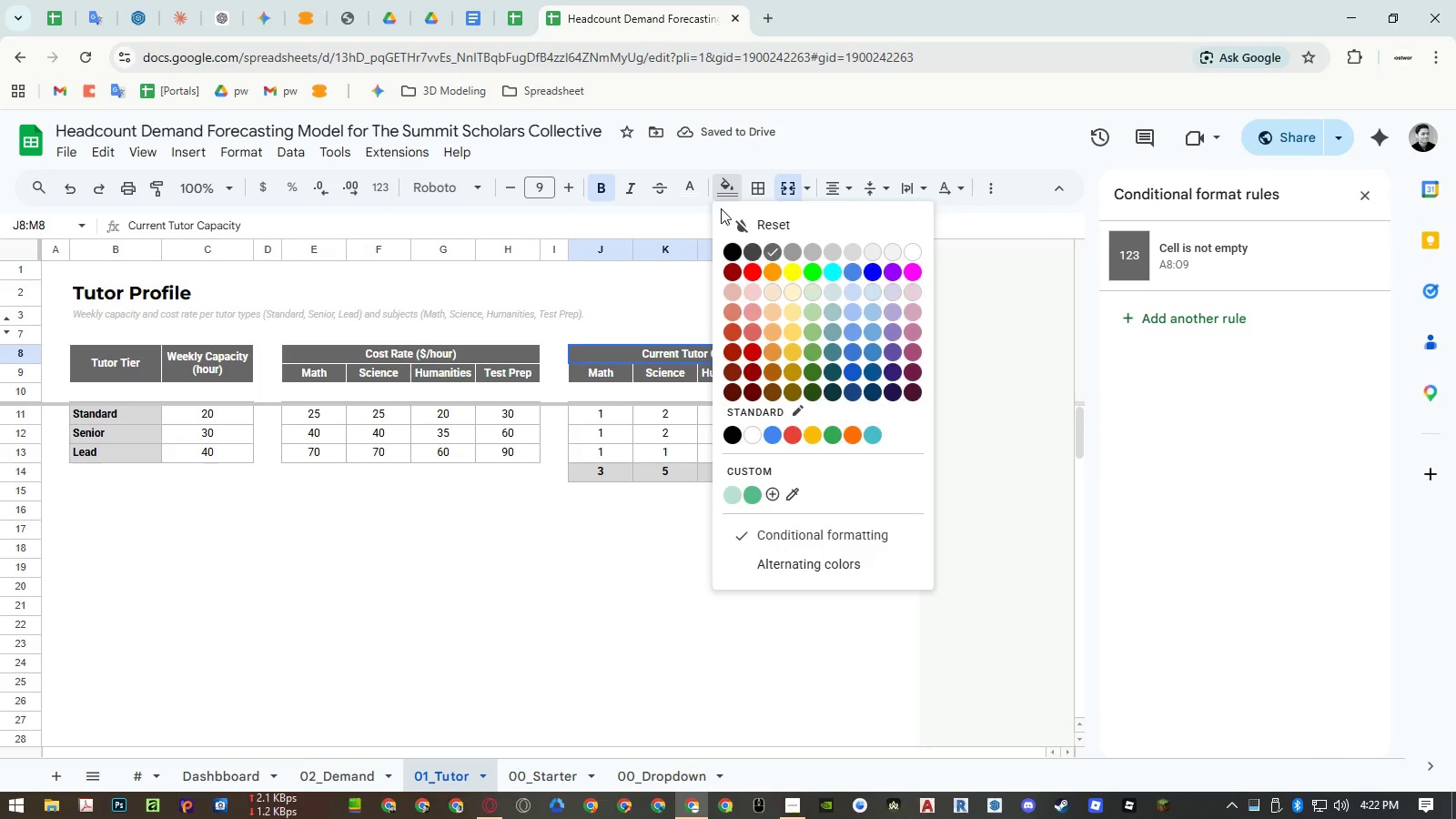 
key(Escape)
 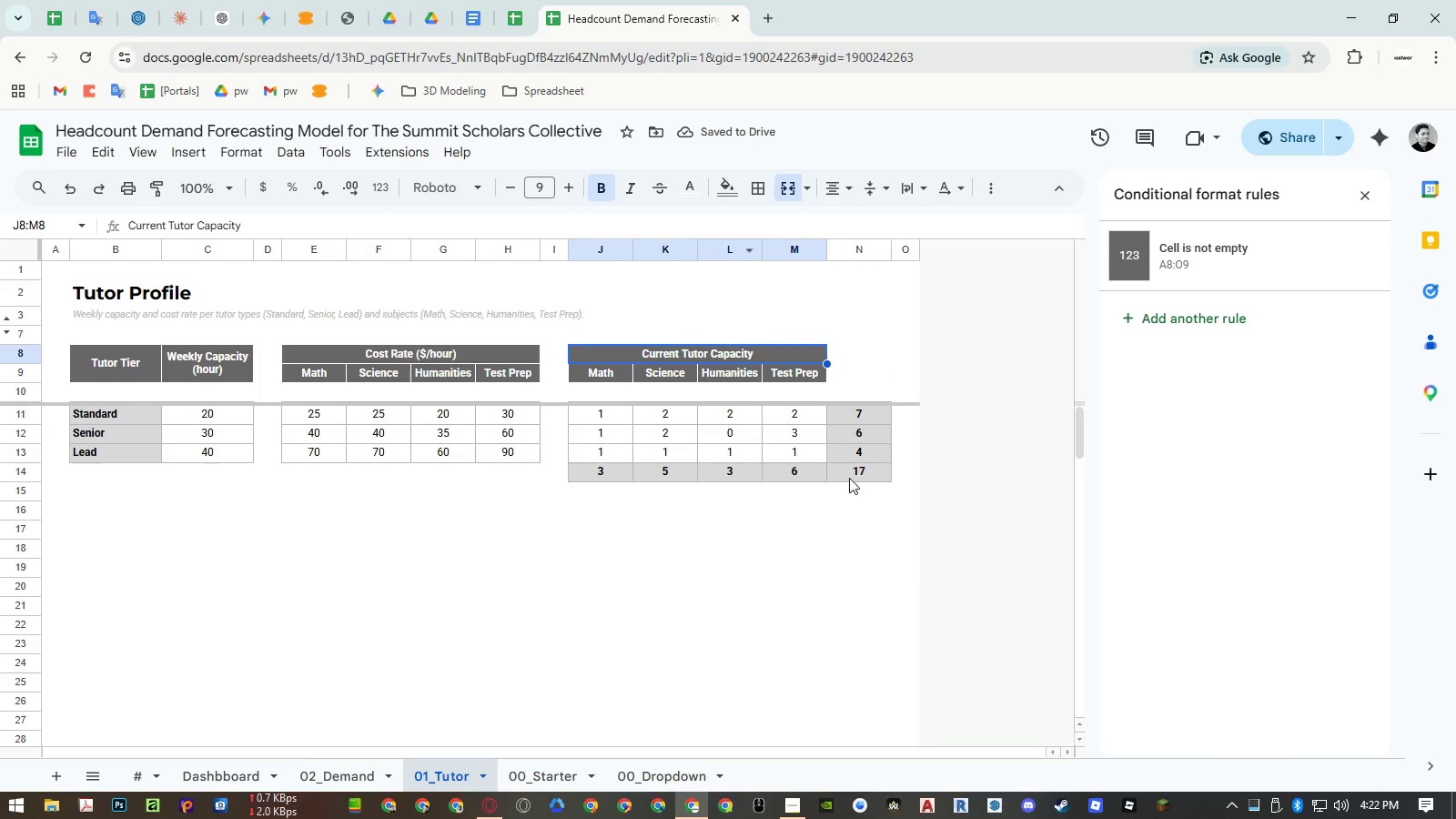 
left_click([851, 478])
 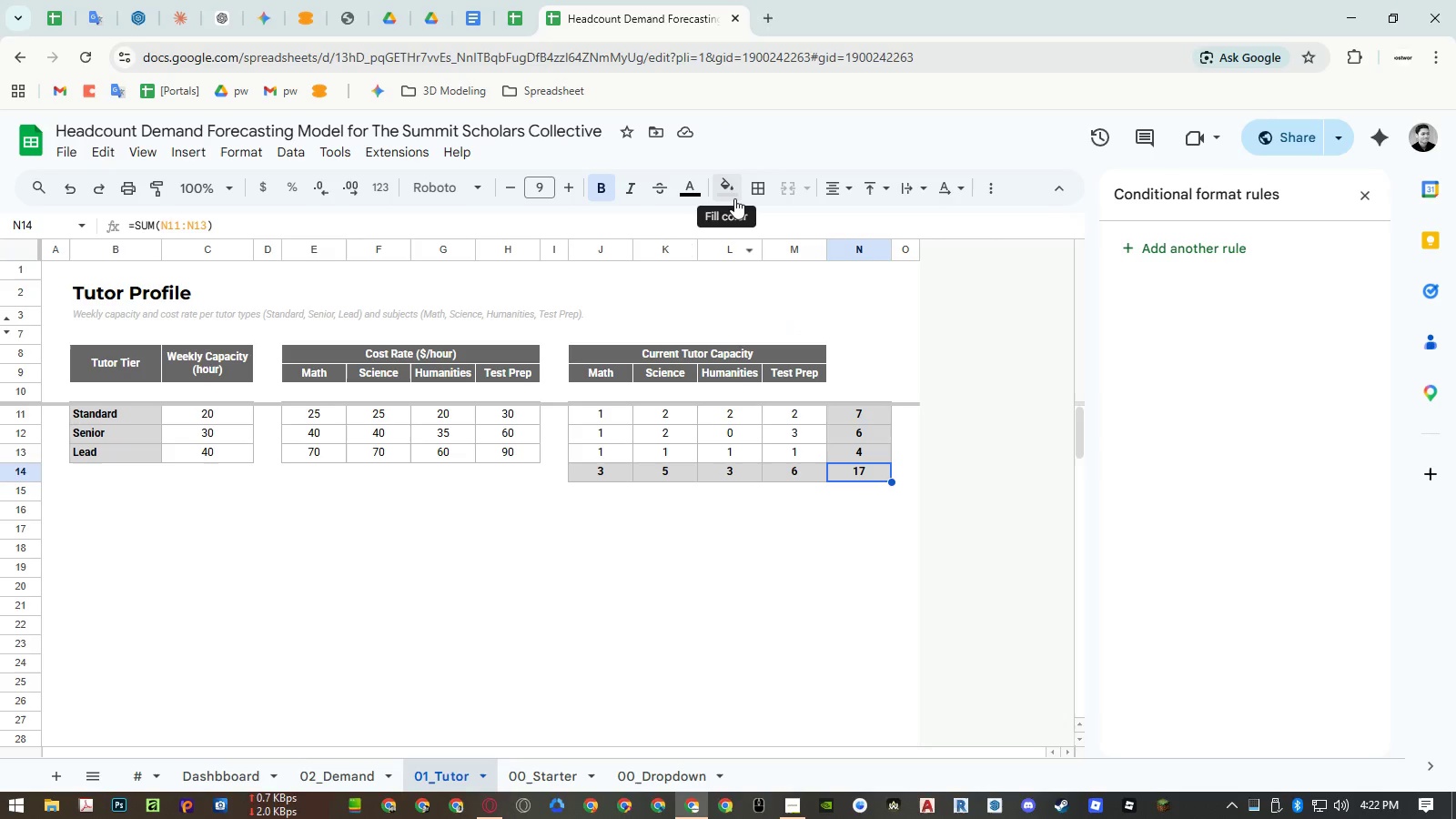 
left_click([734, 198])
 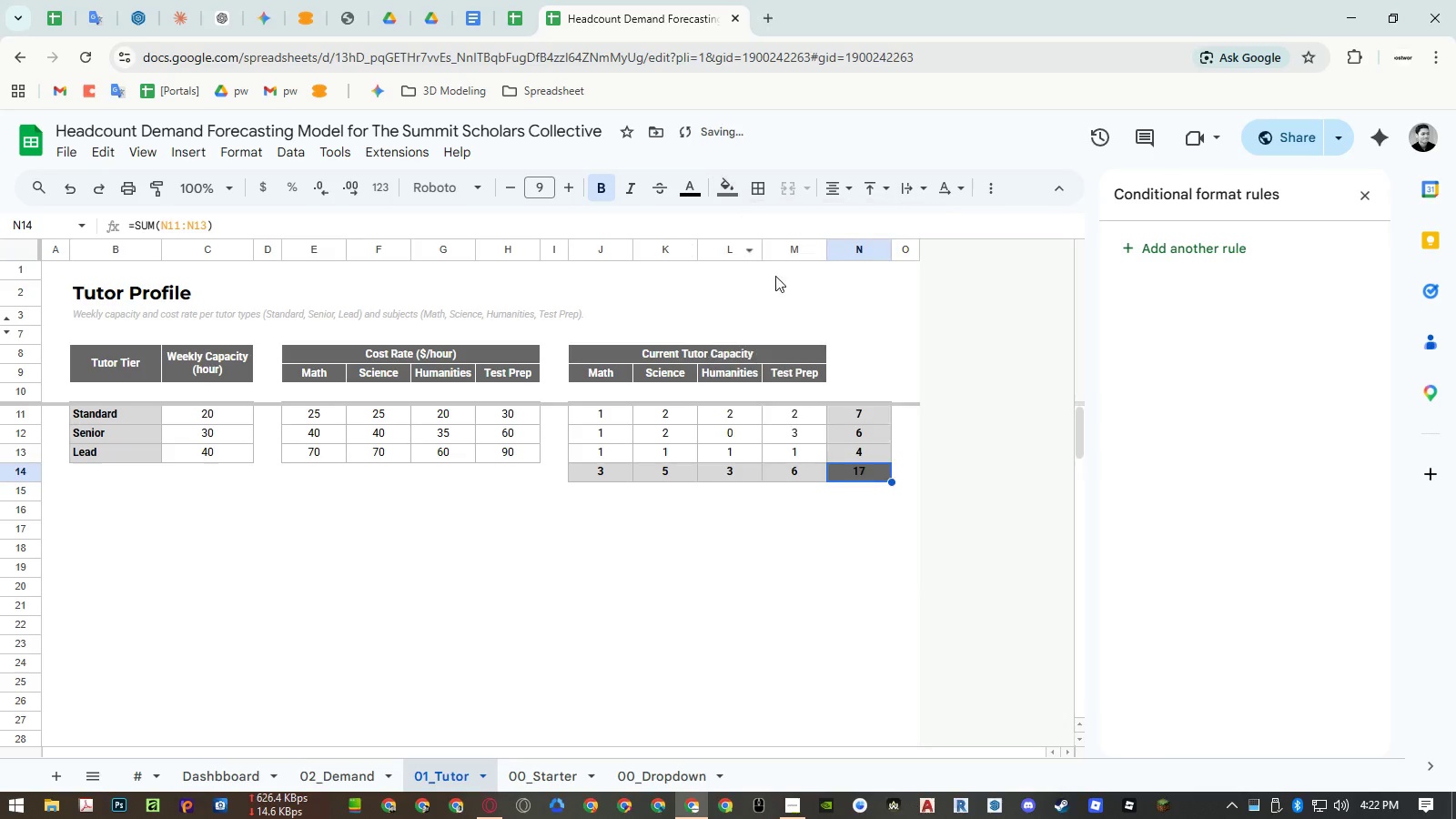 
double_click([794, 581])
 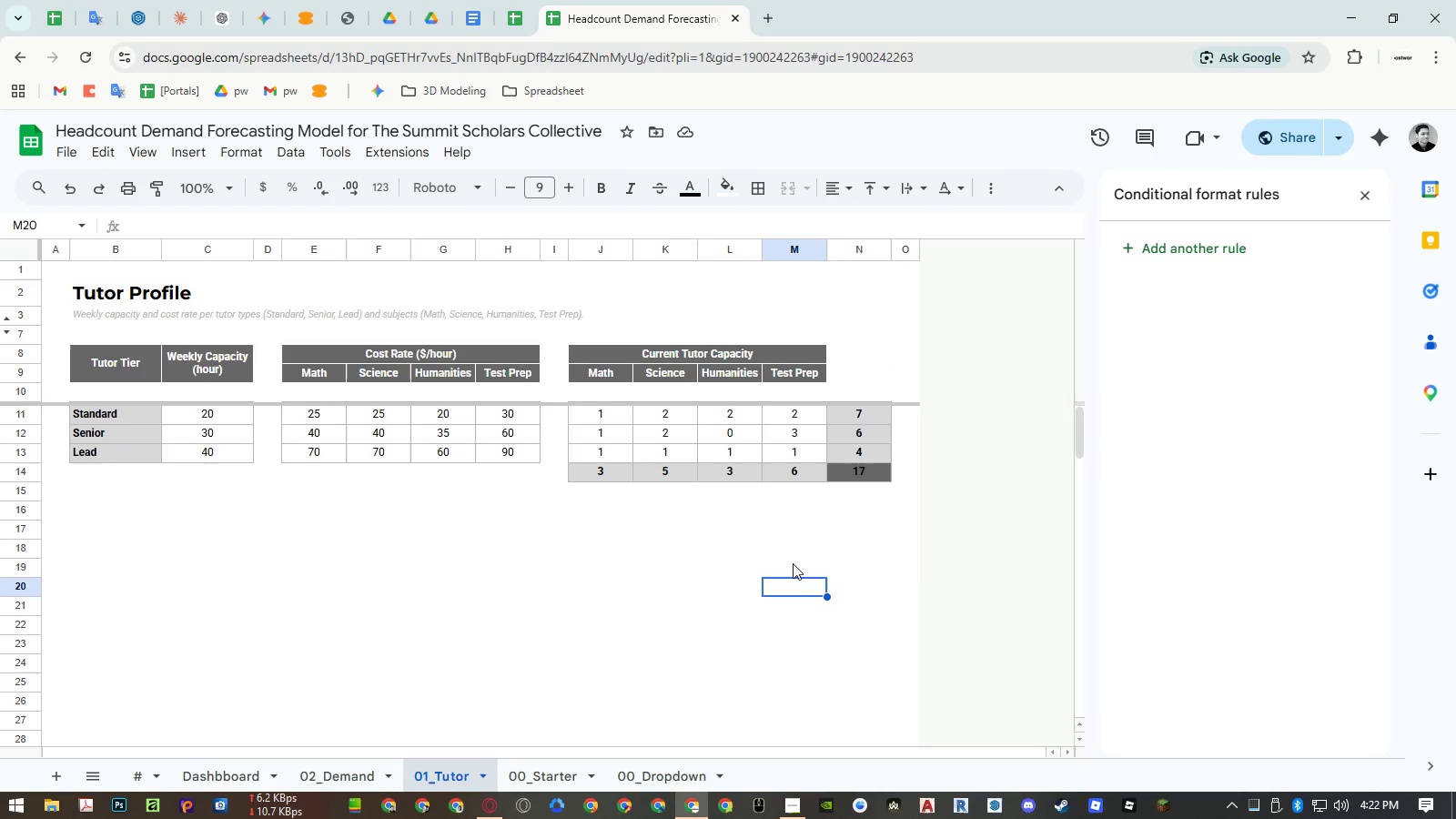 
wait(10.75)
 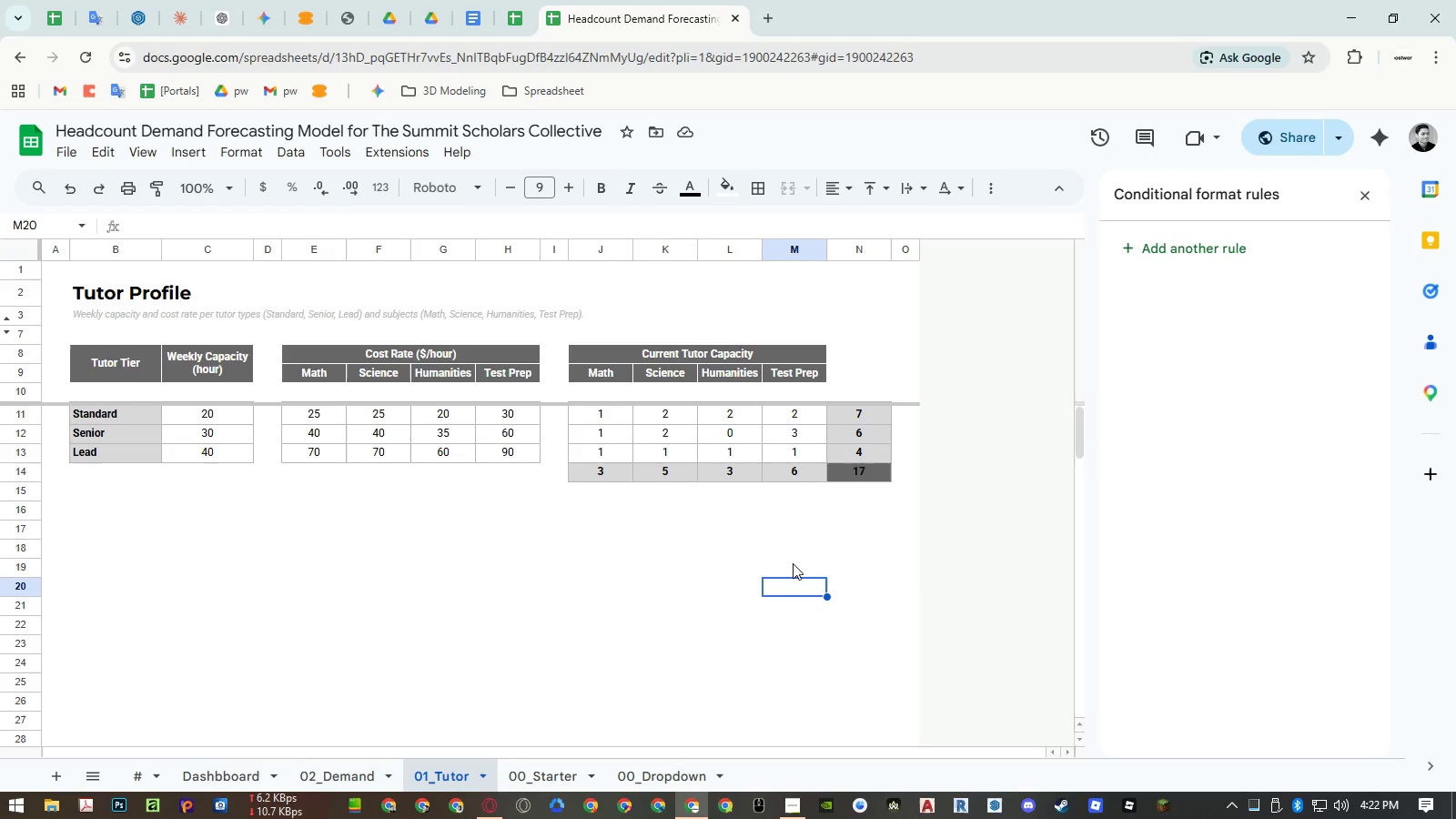 
left_click([867, 472])
 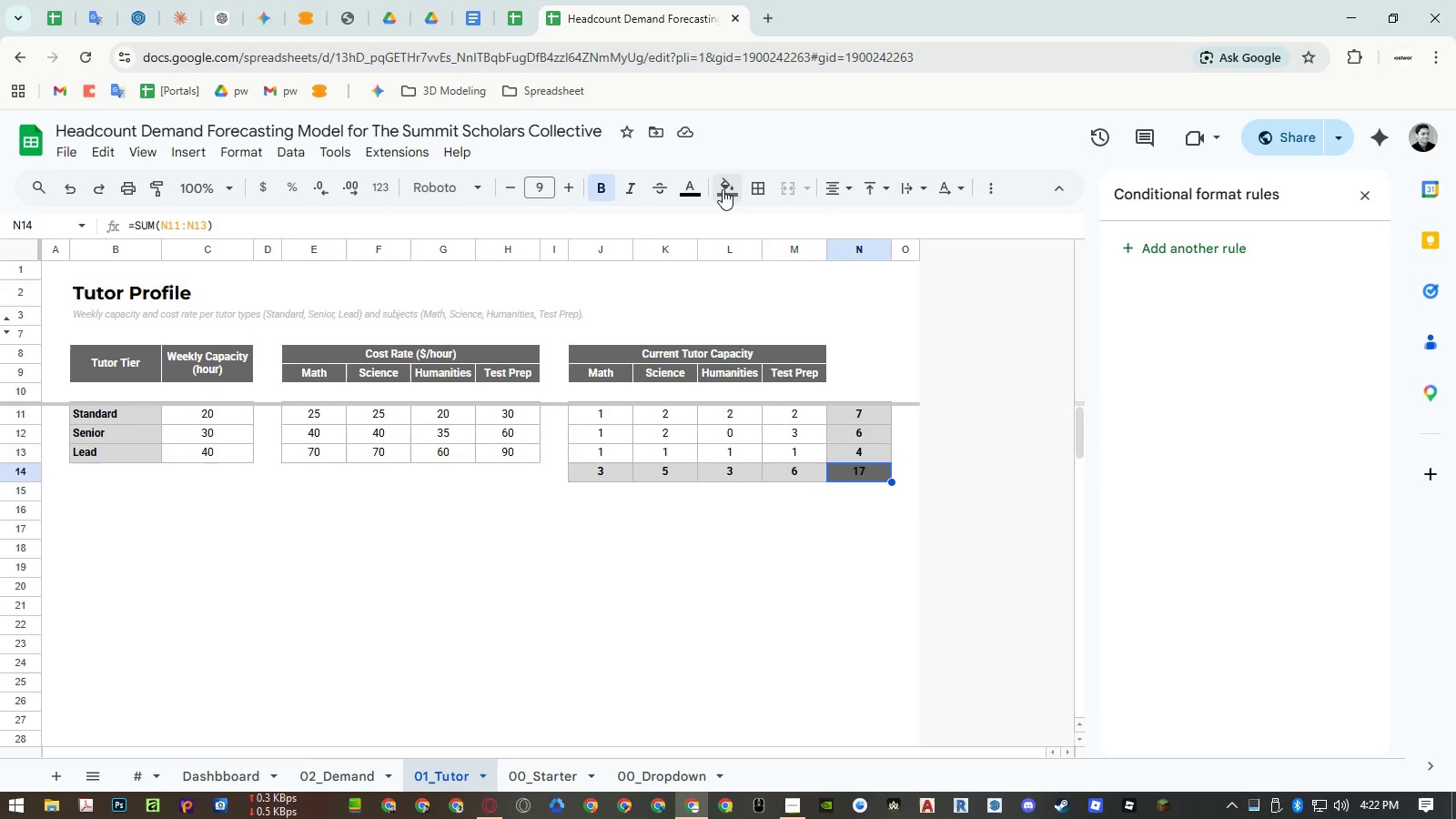 
left_click([693, 190])
 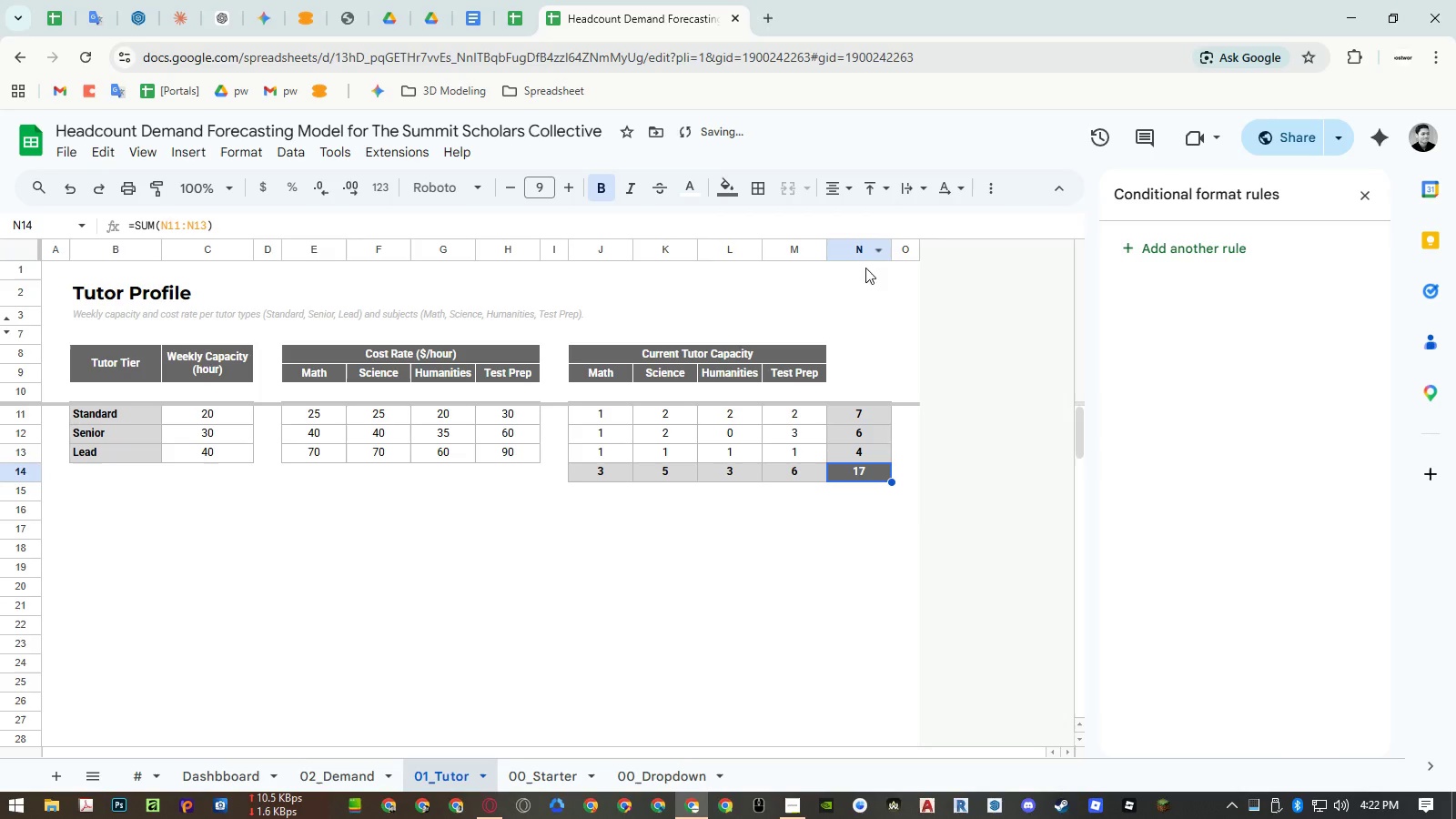 
double_click([671, 517])
 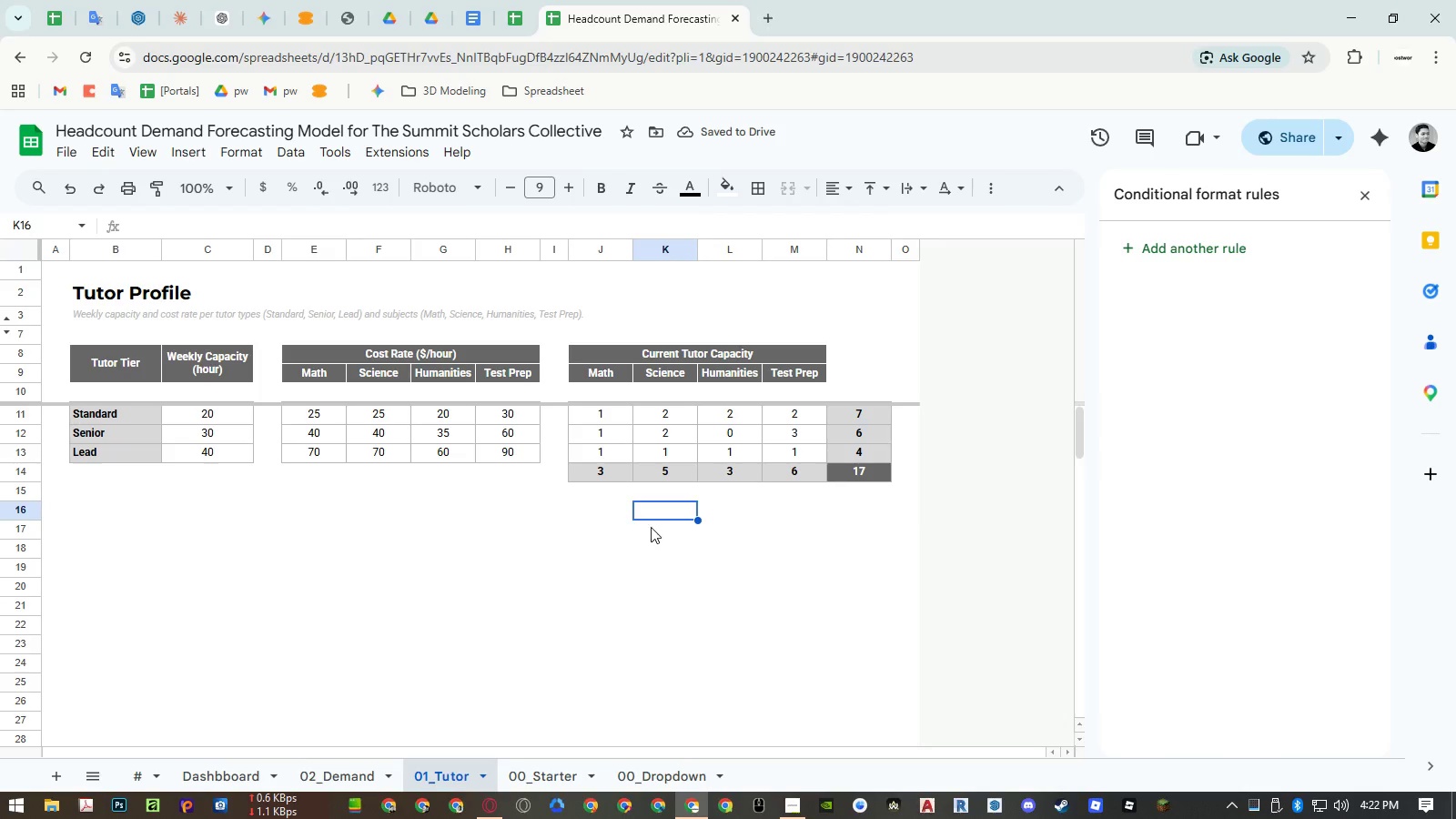 
wait(5.36)
 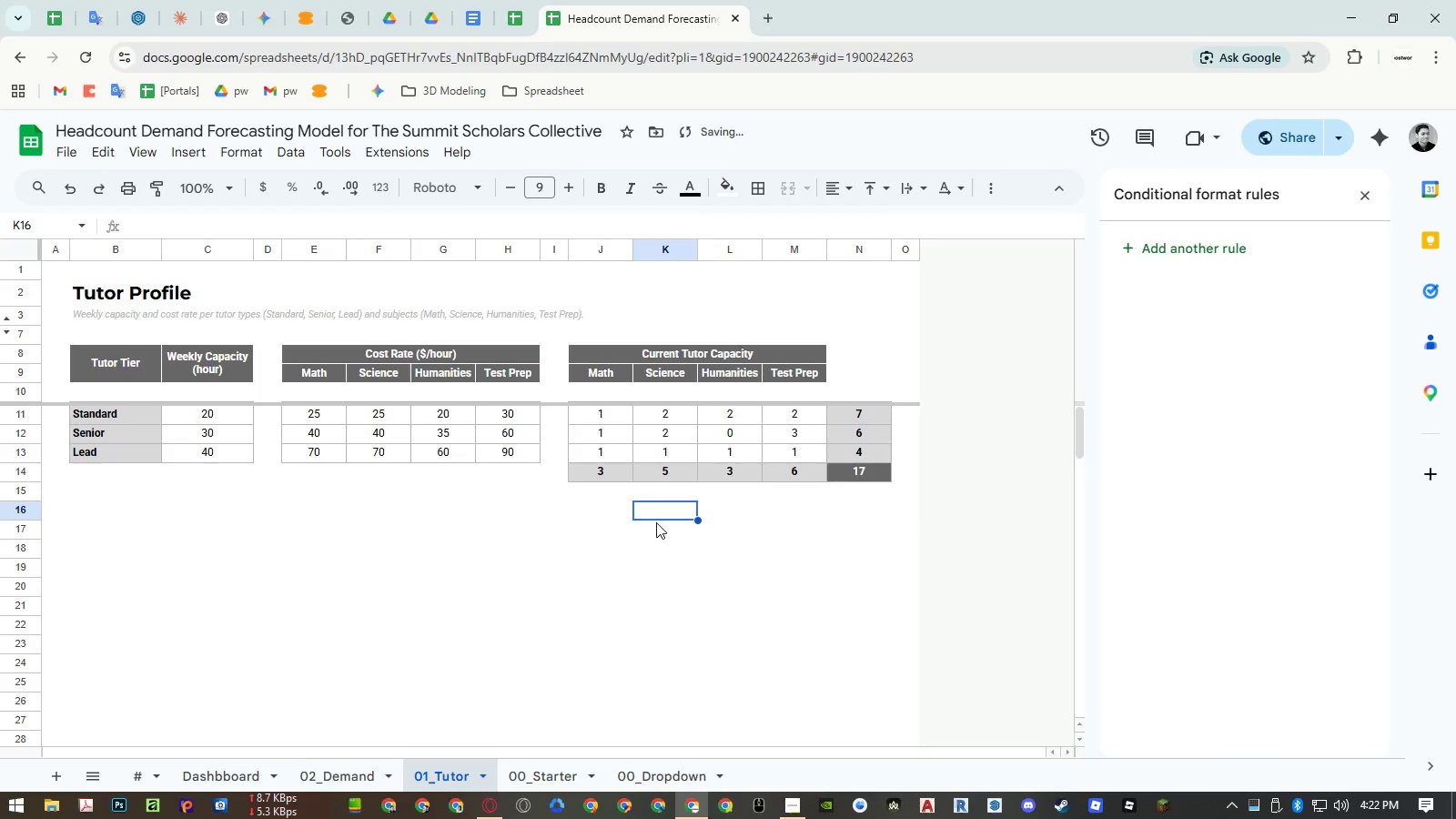 
left_click([353, 760])
 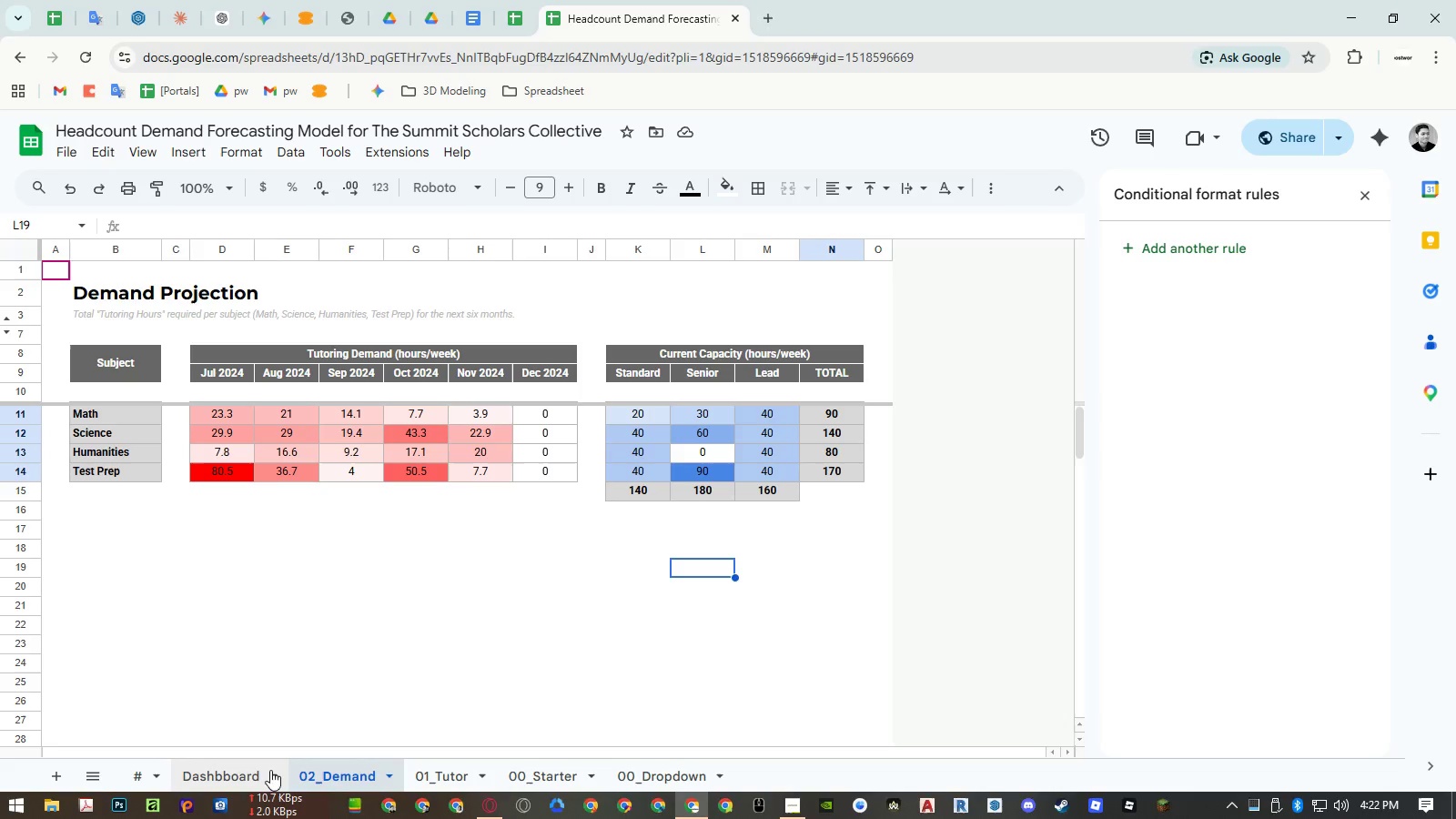 
left_click([255, 771])
 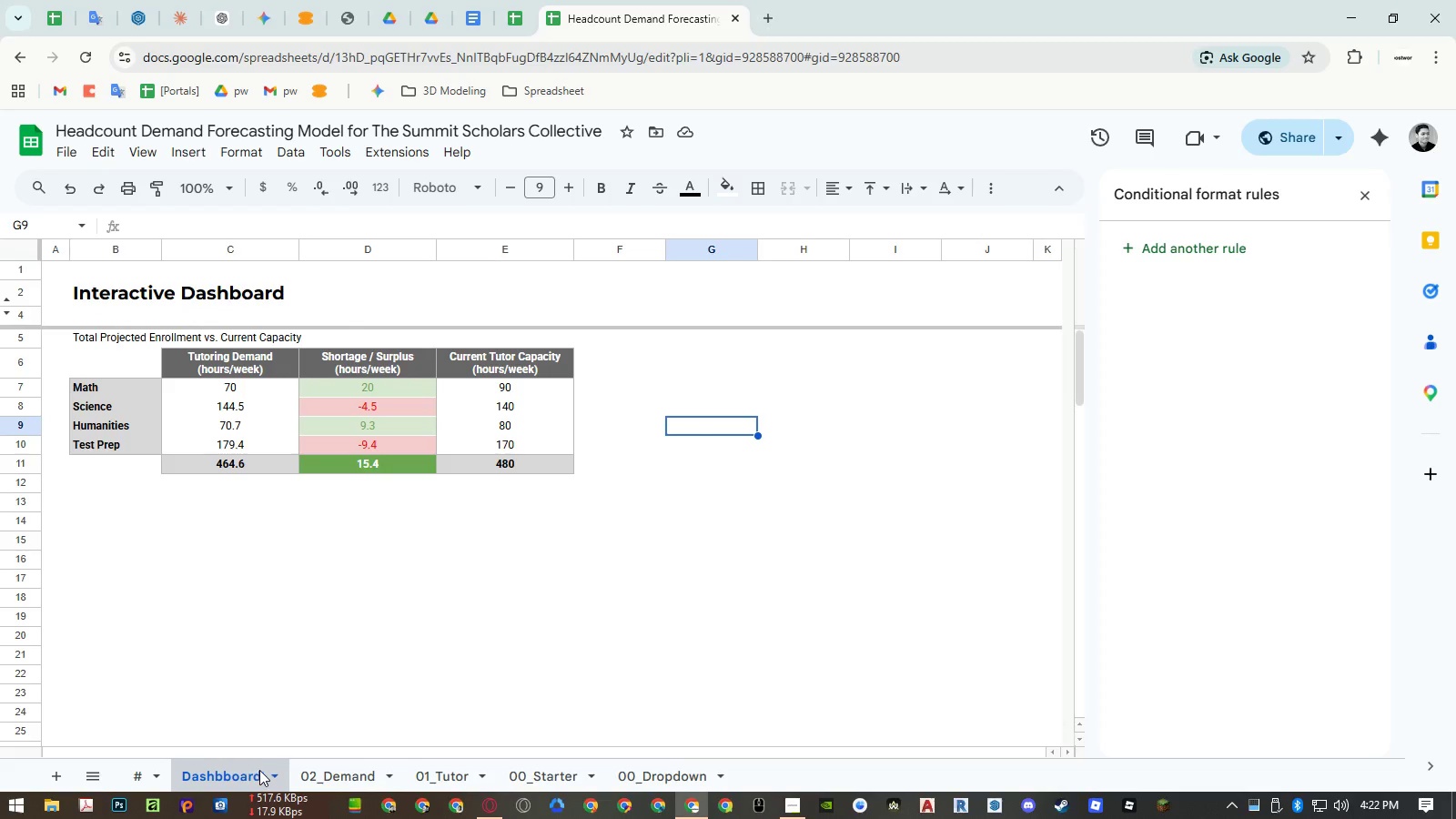 
left_click([333, 770])
 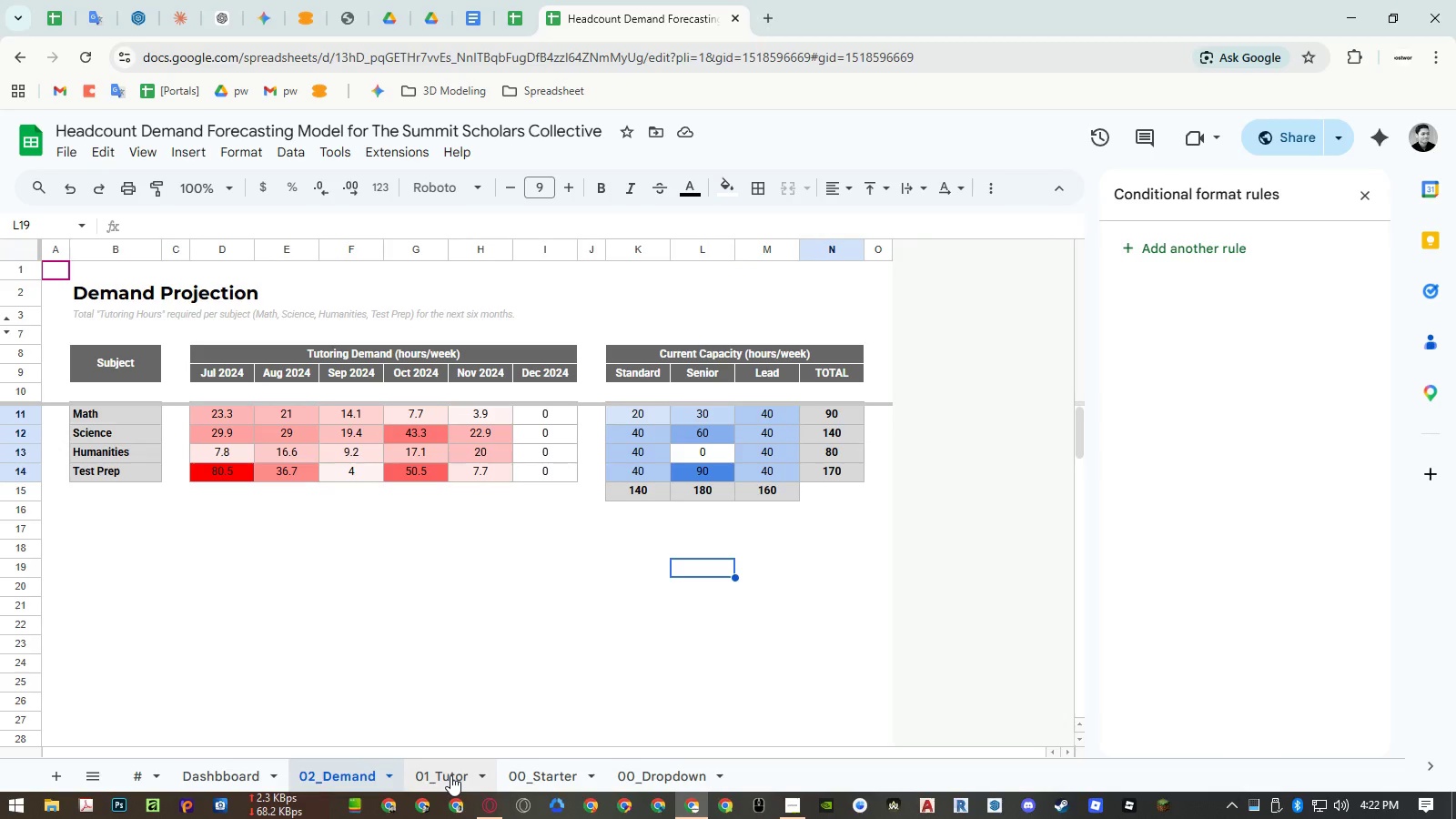 
left_click_drag(start_coordinate=[652, 492], to_coordinate=[741, 487])
 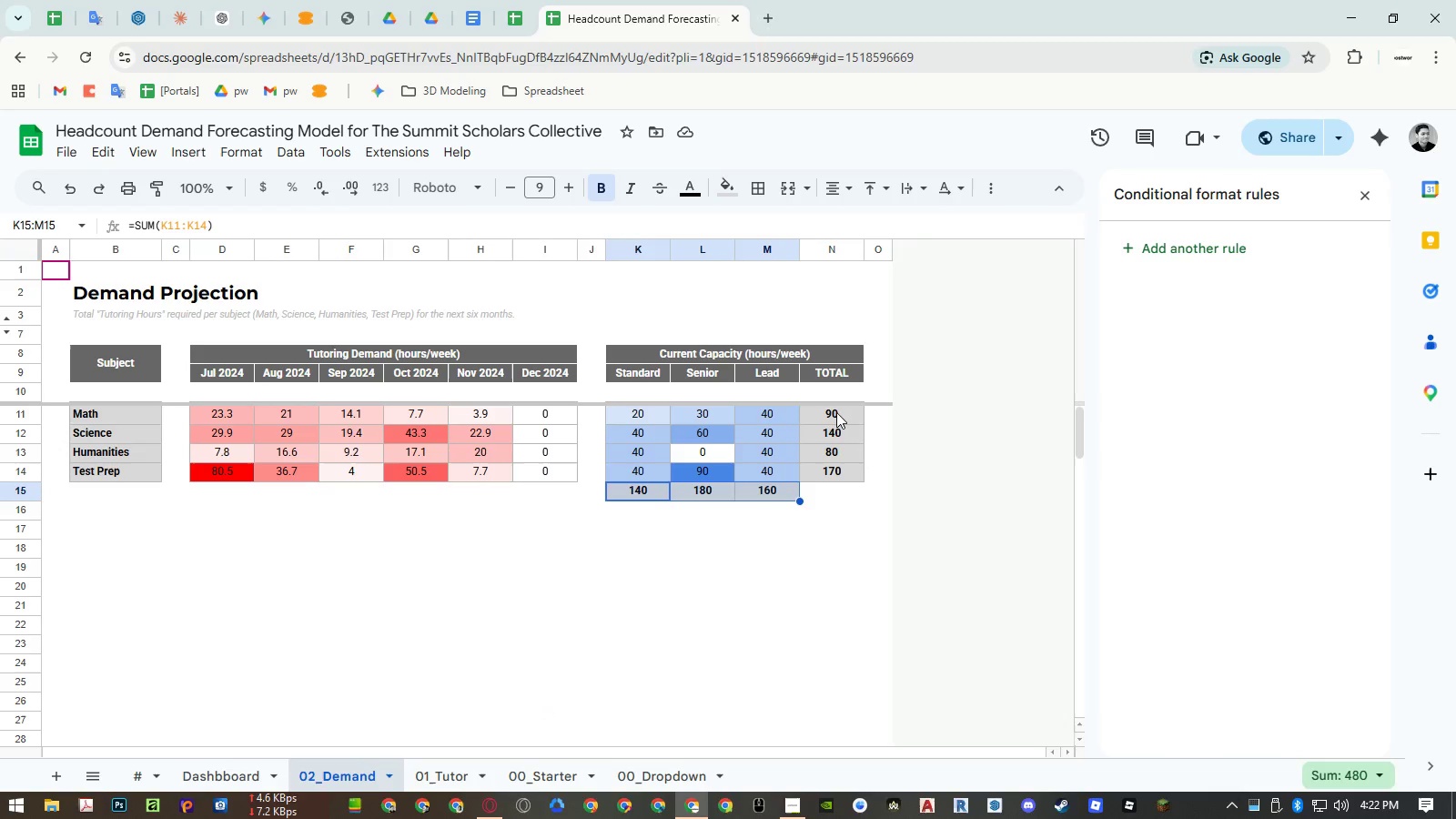 
left_click_drag(start_coordinate=[837, 411], to_coordinate=[836, 464])
 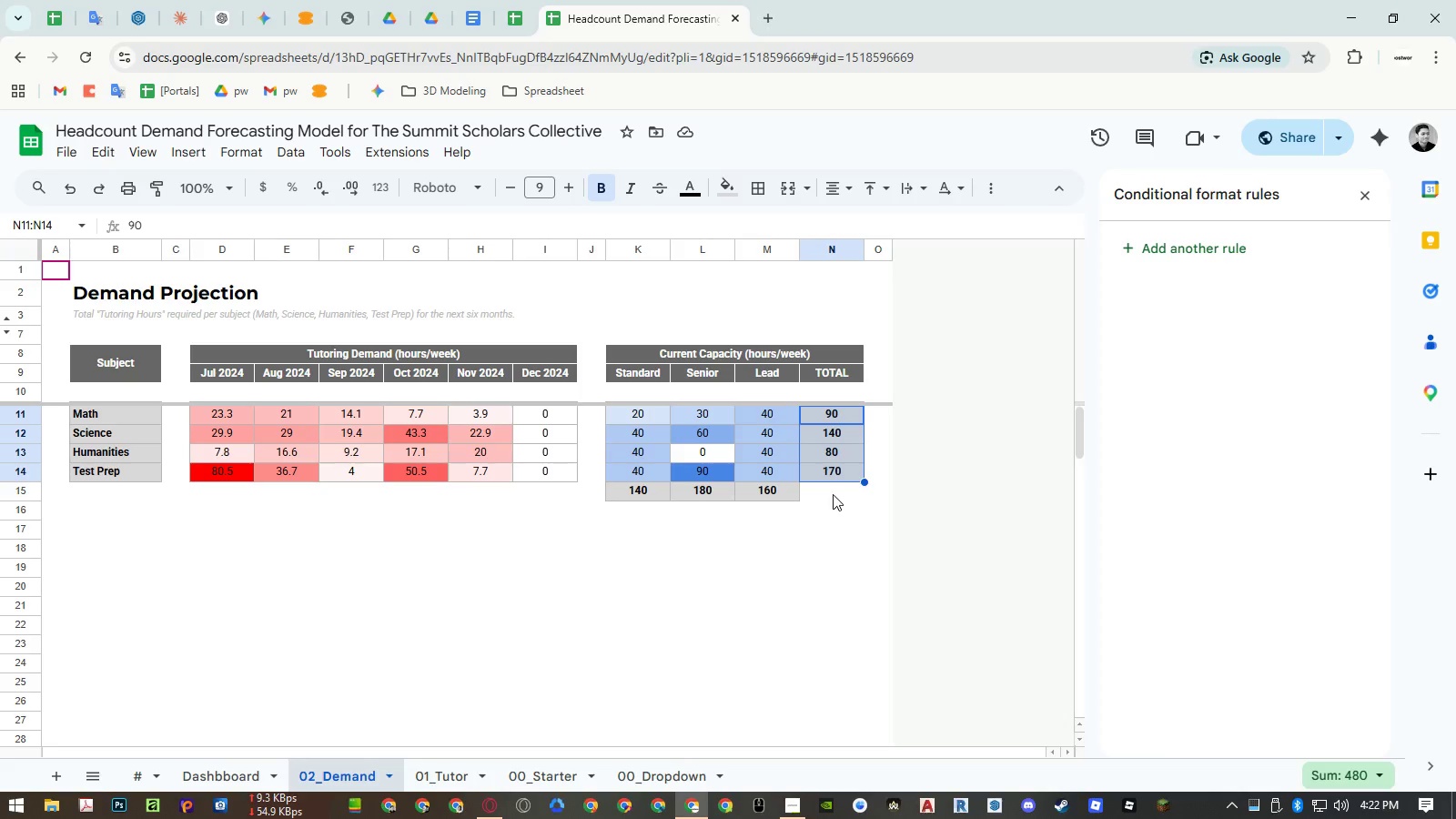 
left_click([831, 499])
 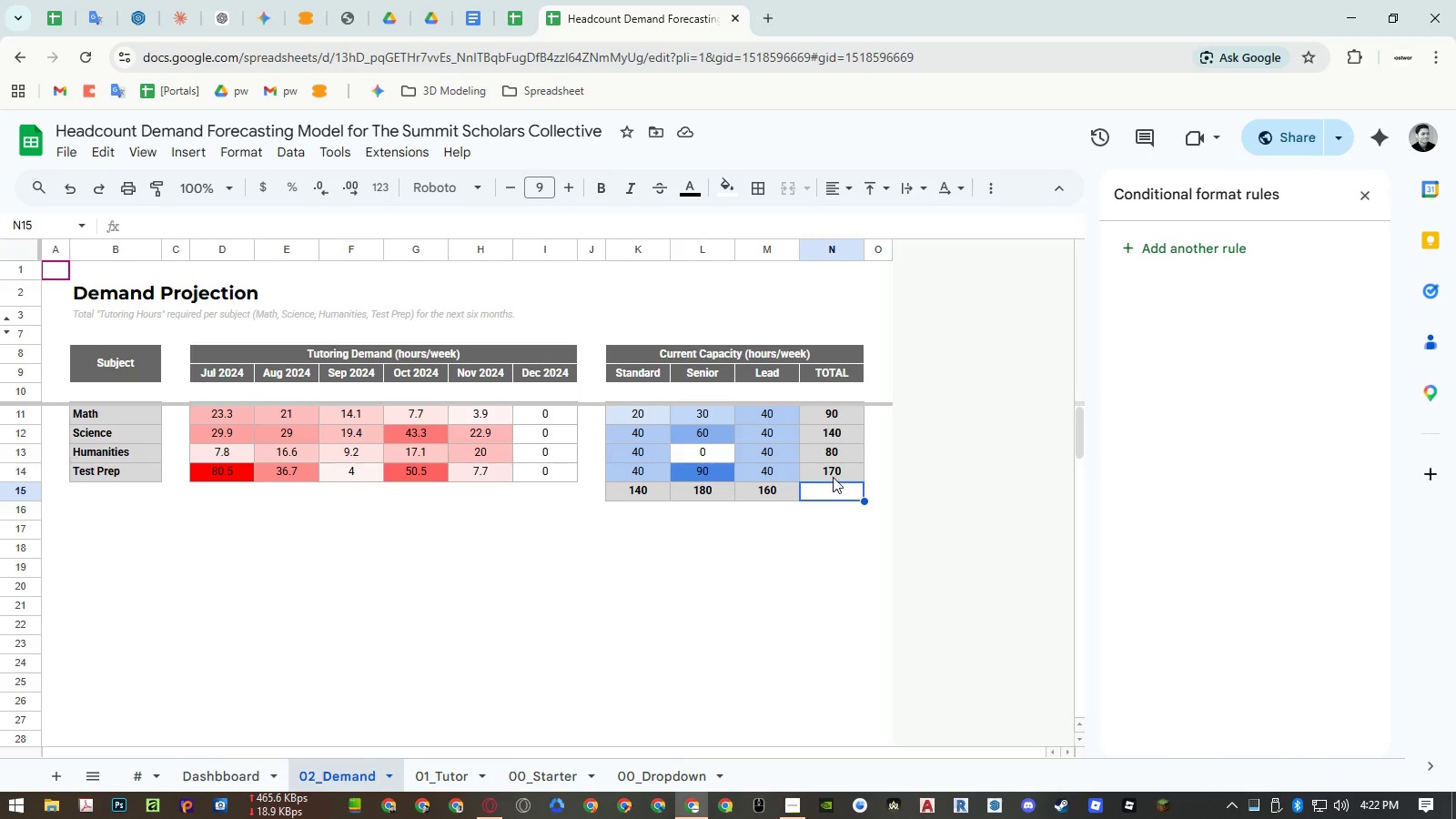 
double_click([785, 490])
 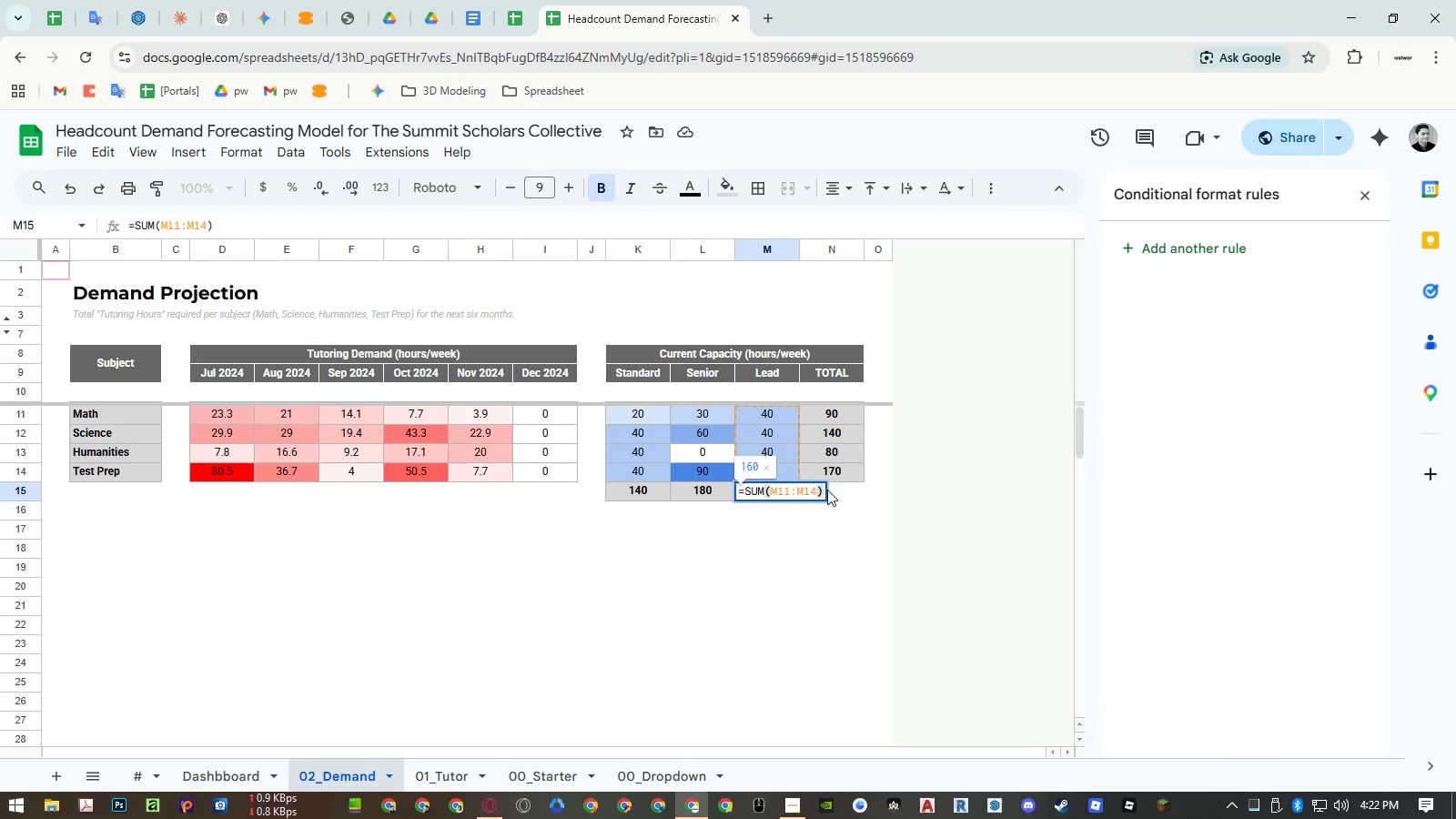 
key(Escape)
 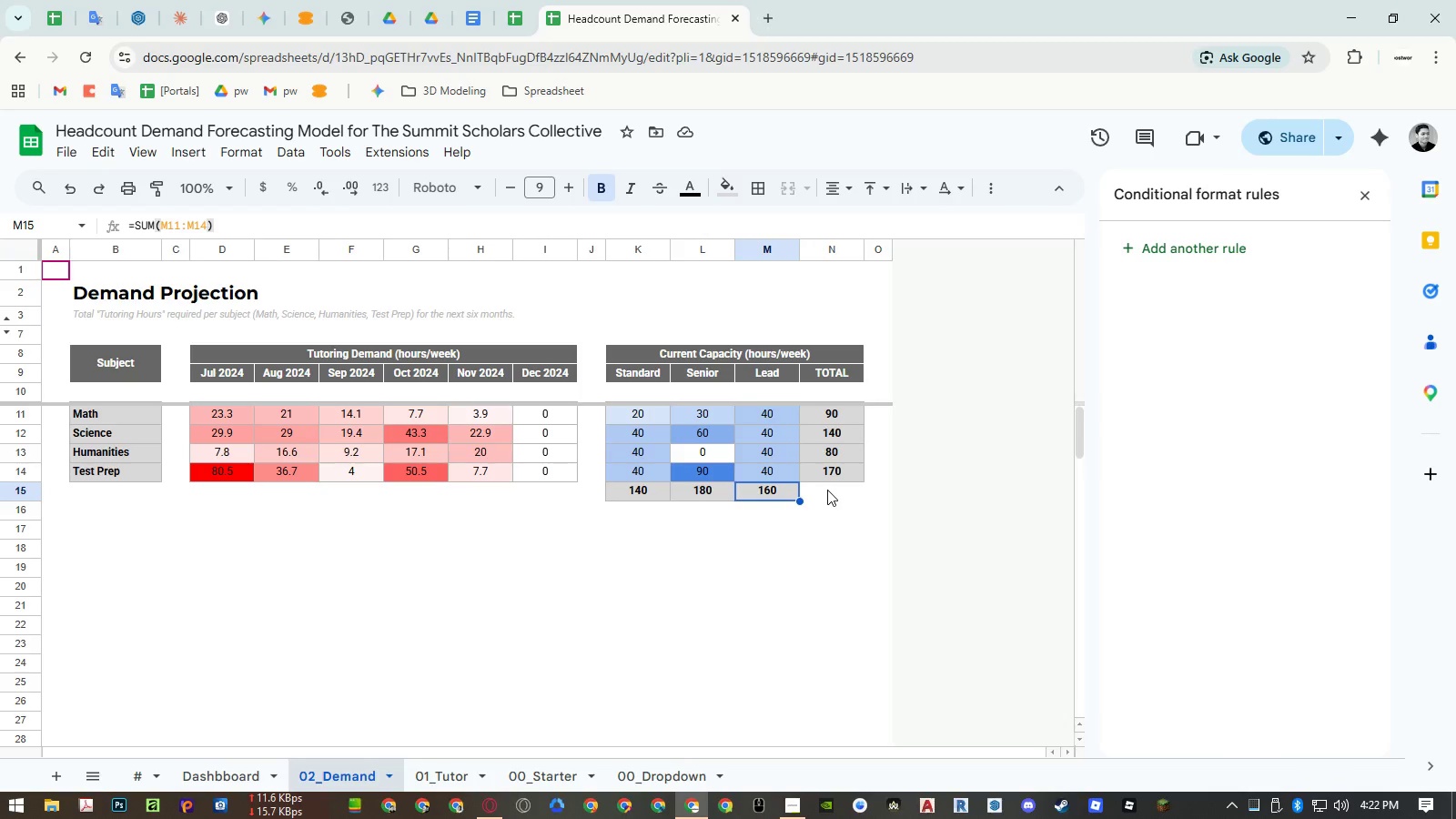 
key(Control+ControlLeft)
 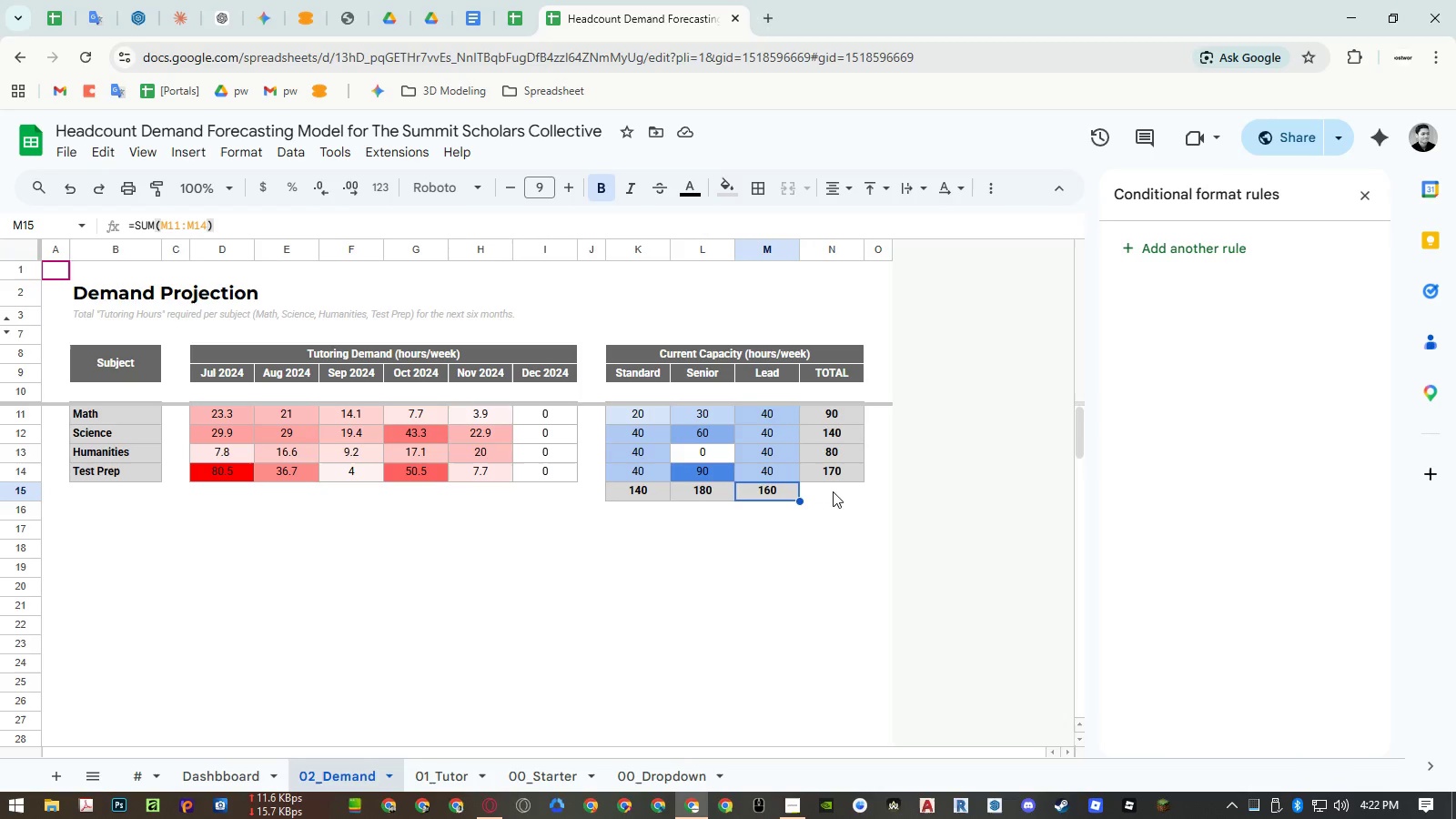 
key(Control+C)
 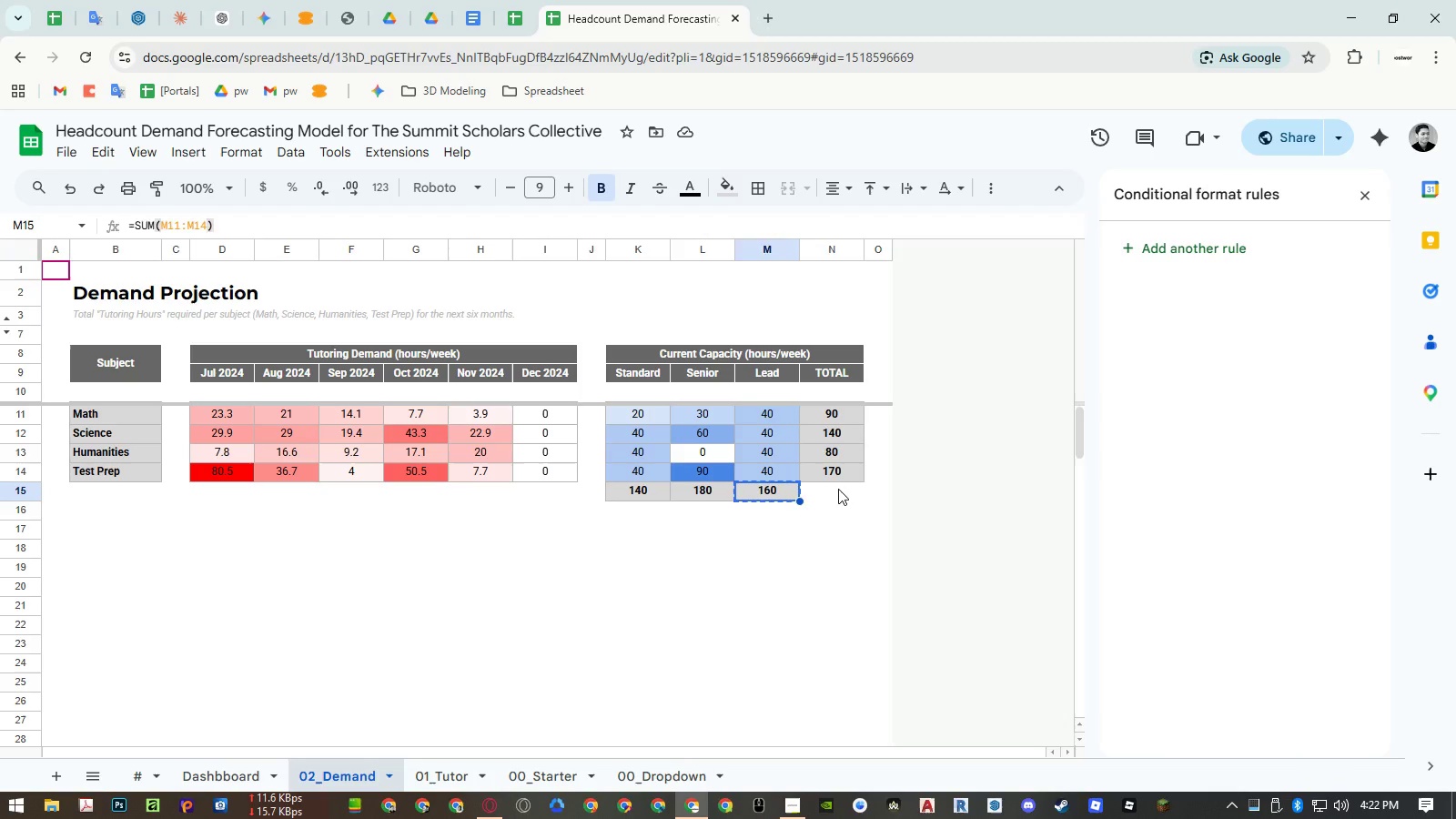 
left_click([838, 489])
 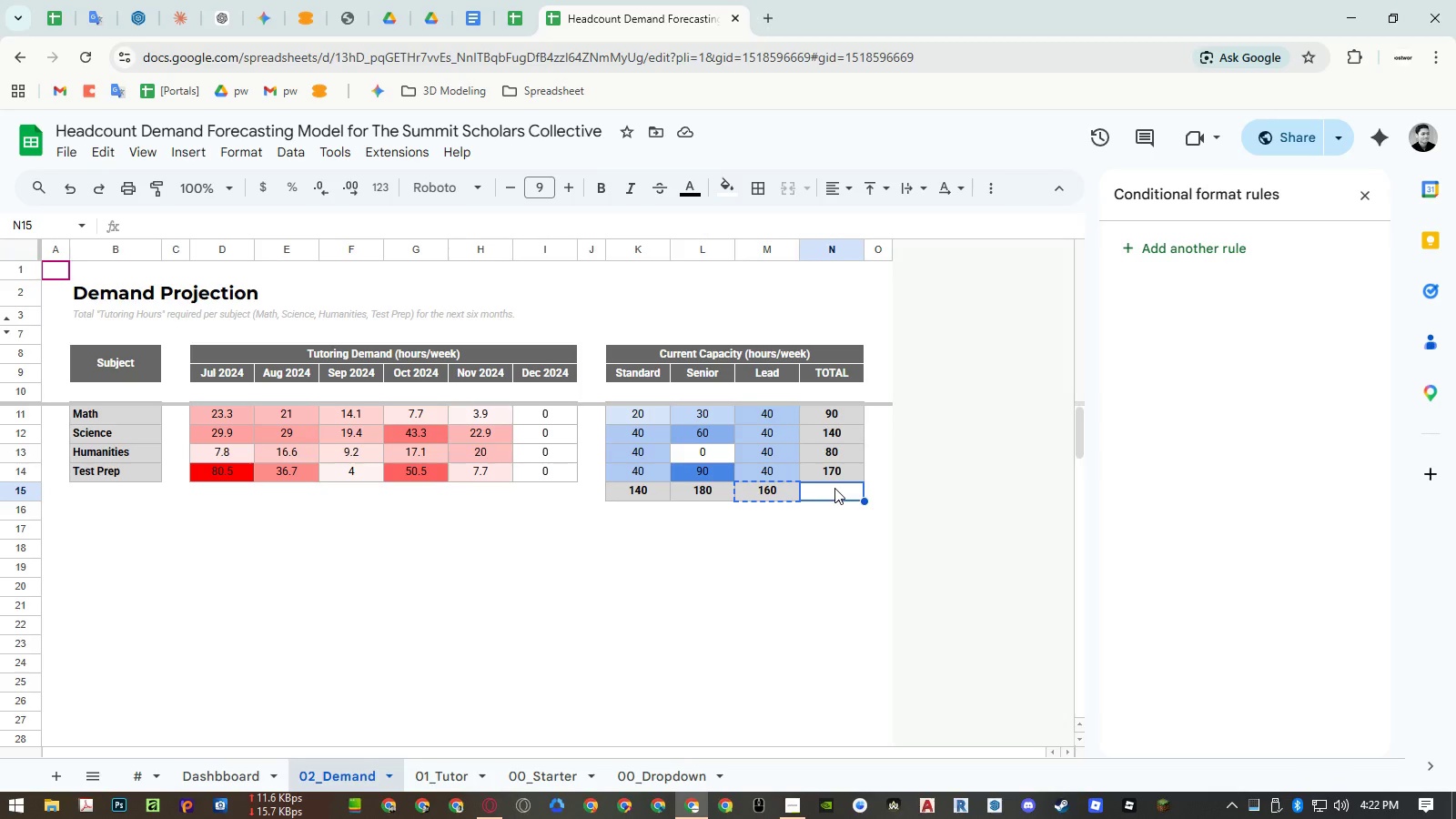 
key(Control+ControlLeft)
 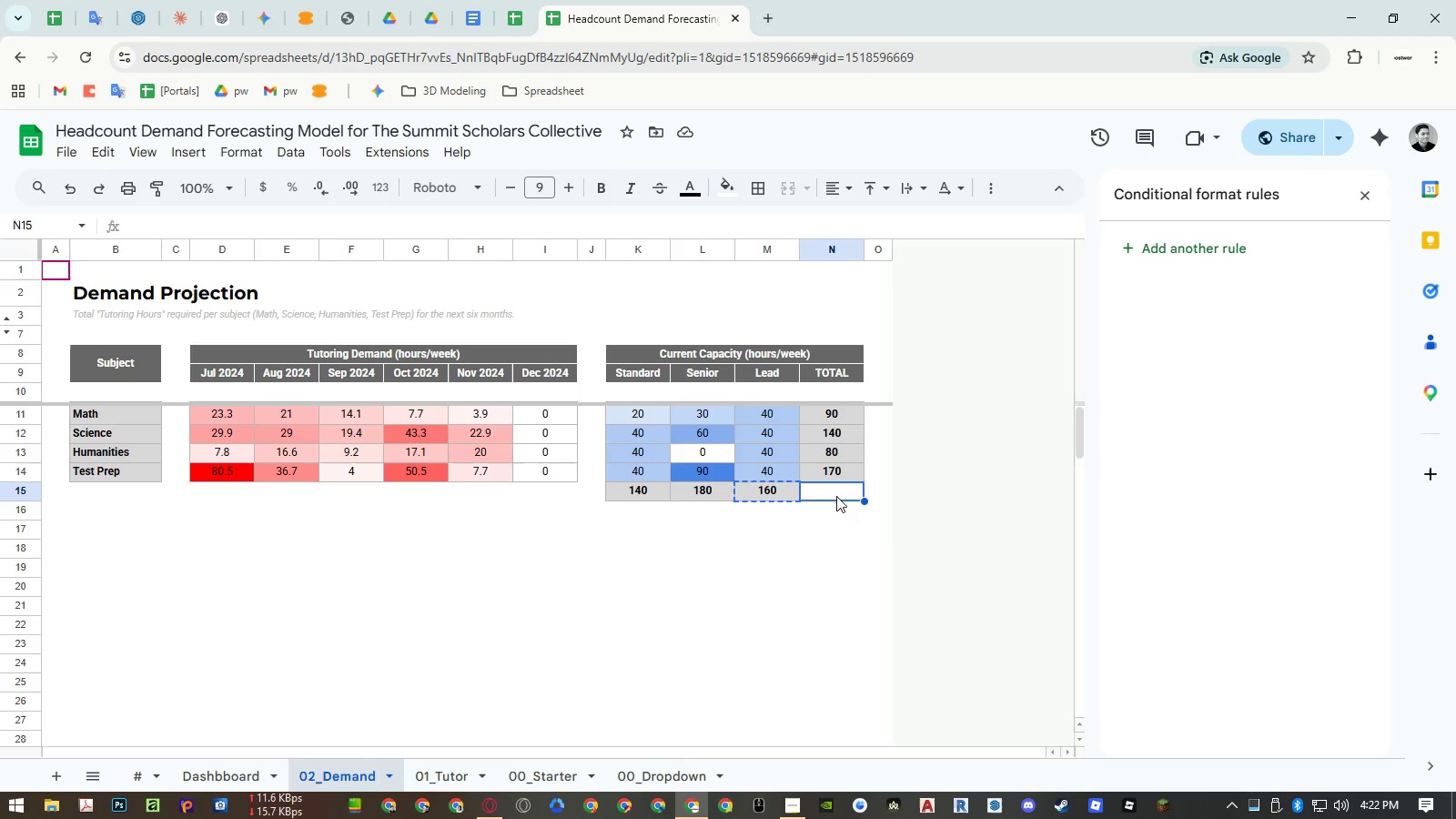 
key(Control+V)
 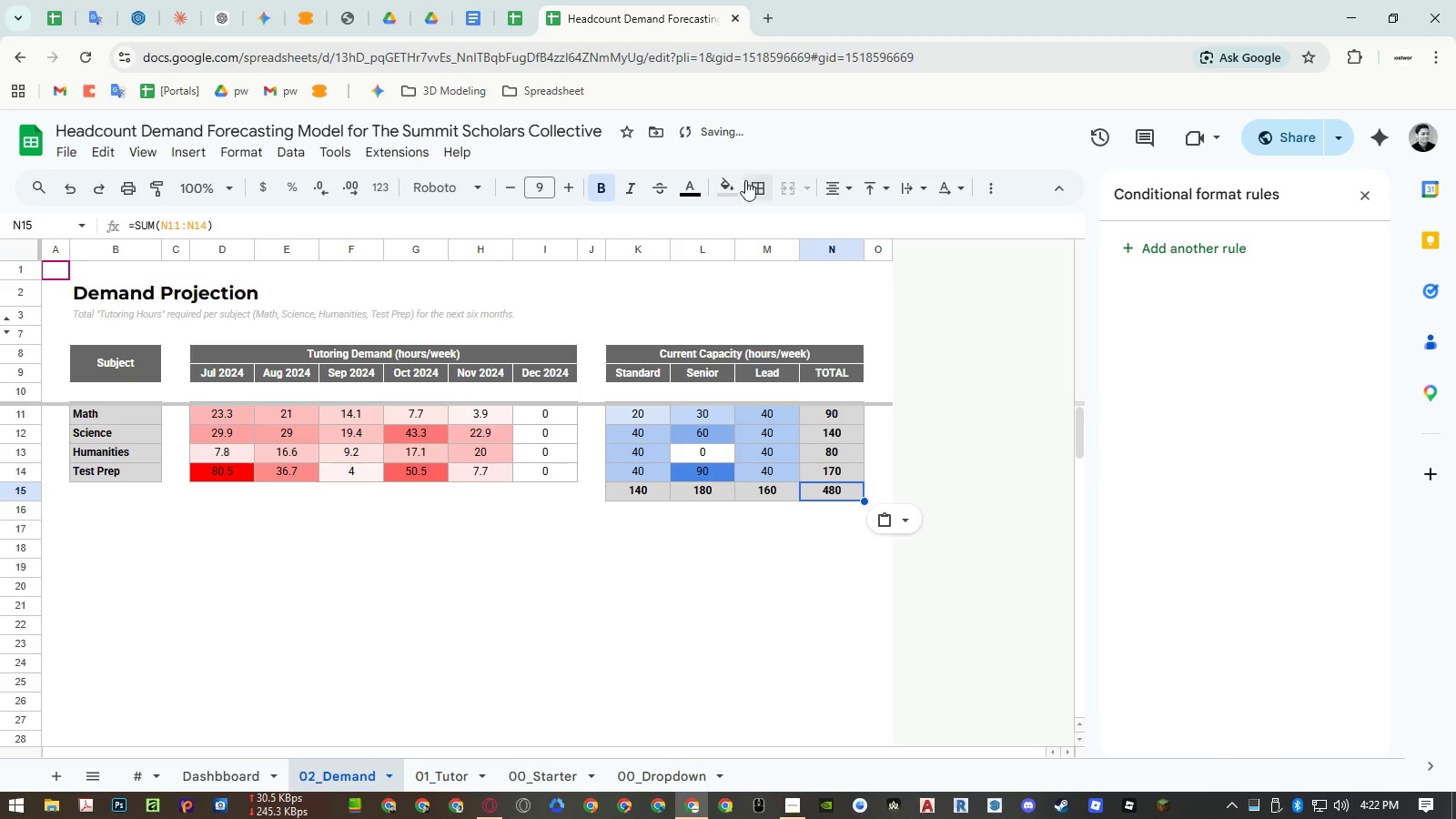 
left_click([731, 180])
 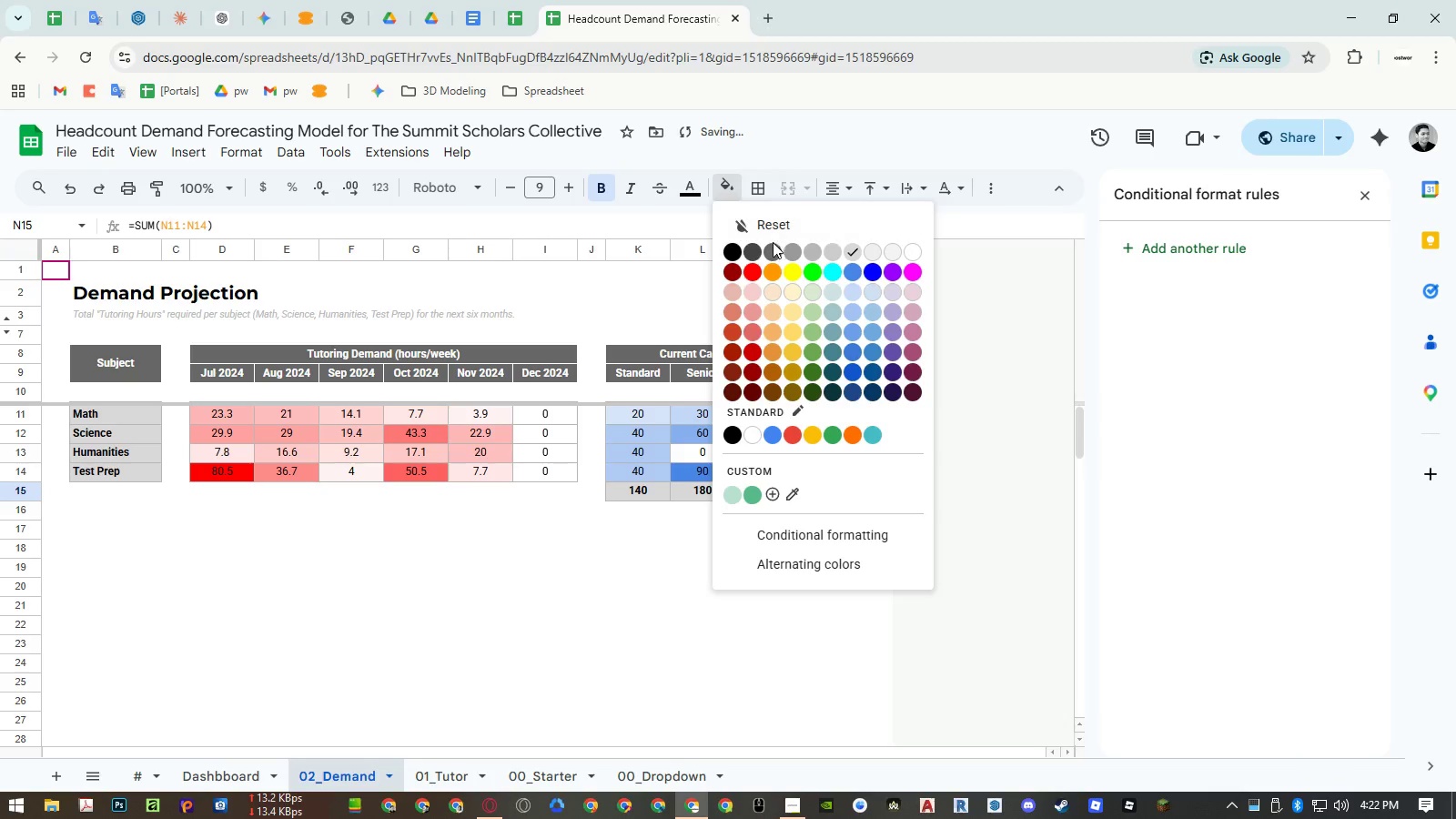 
left_click([773, 244])
 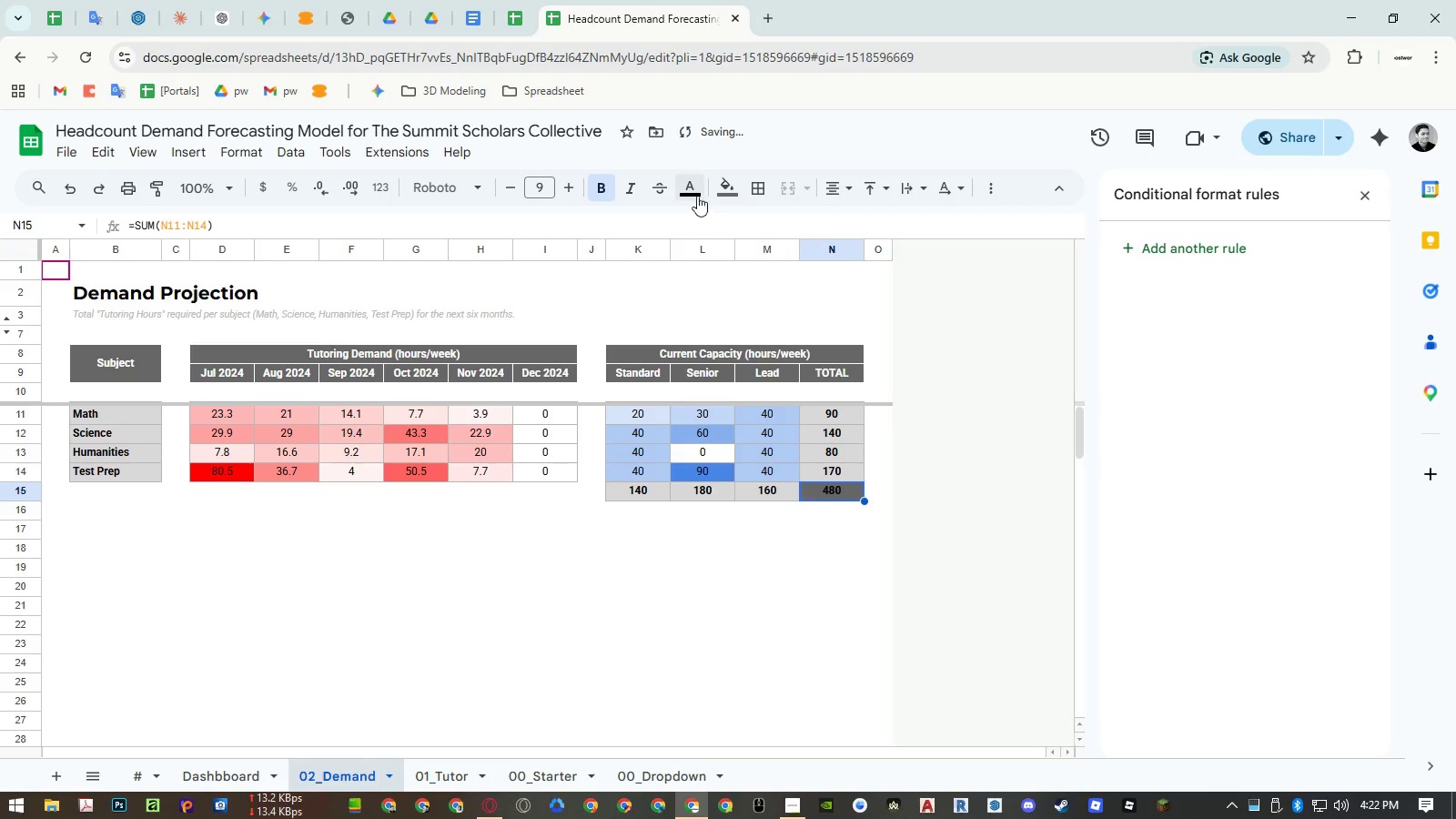 
left_click([695, 192])
 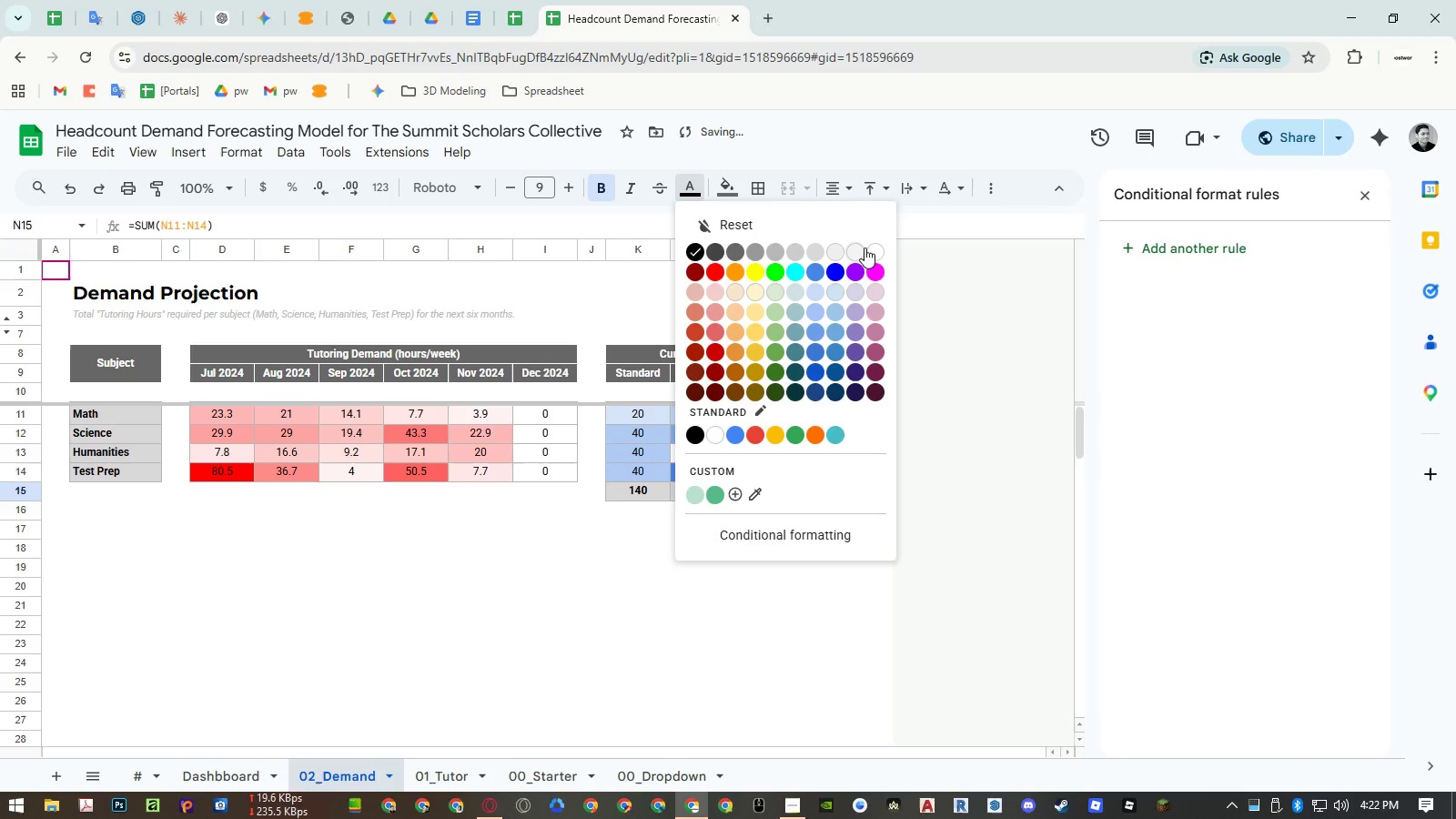 
left_click([877, 255])
 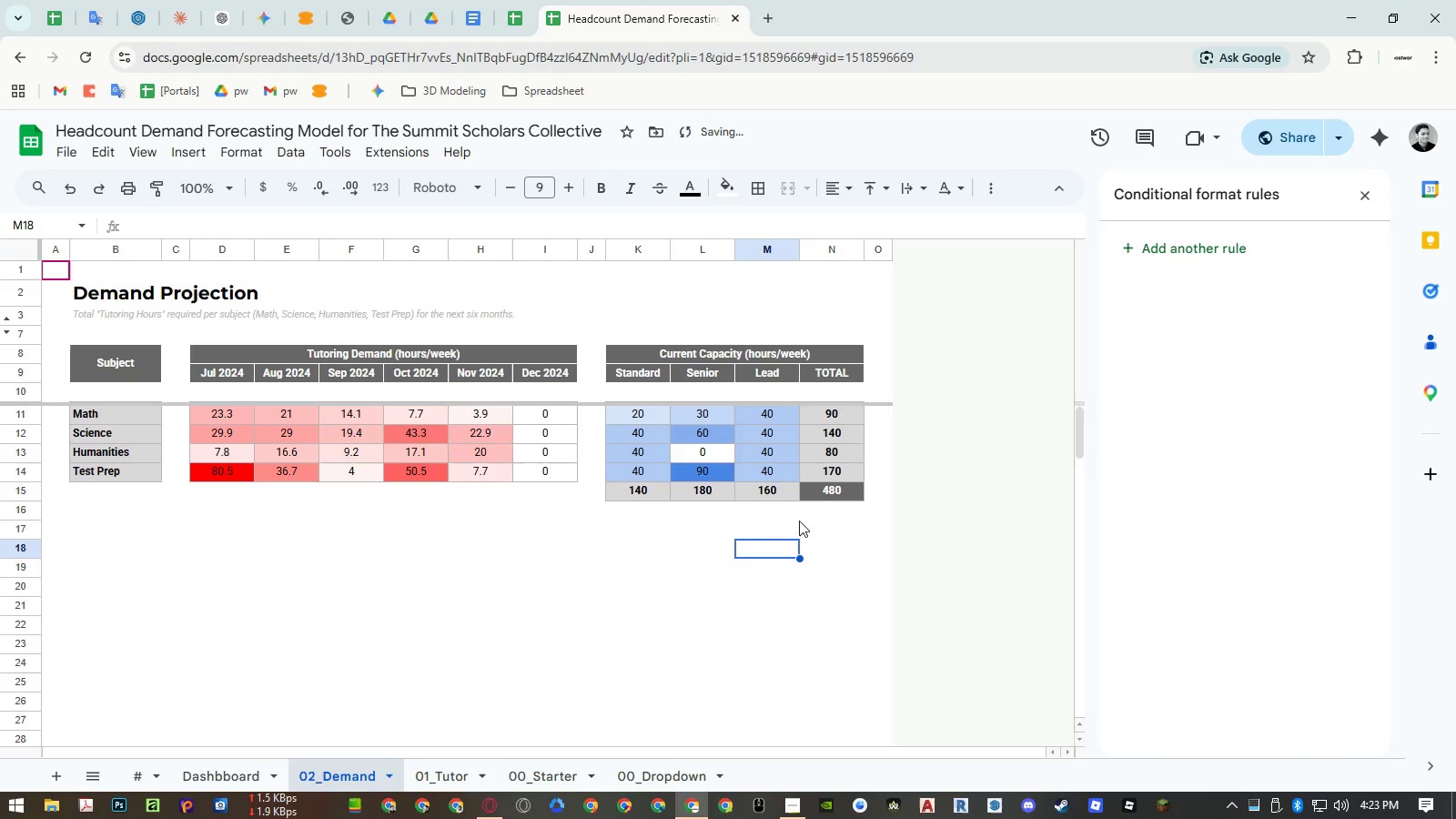 
double_click([776, 487])
 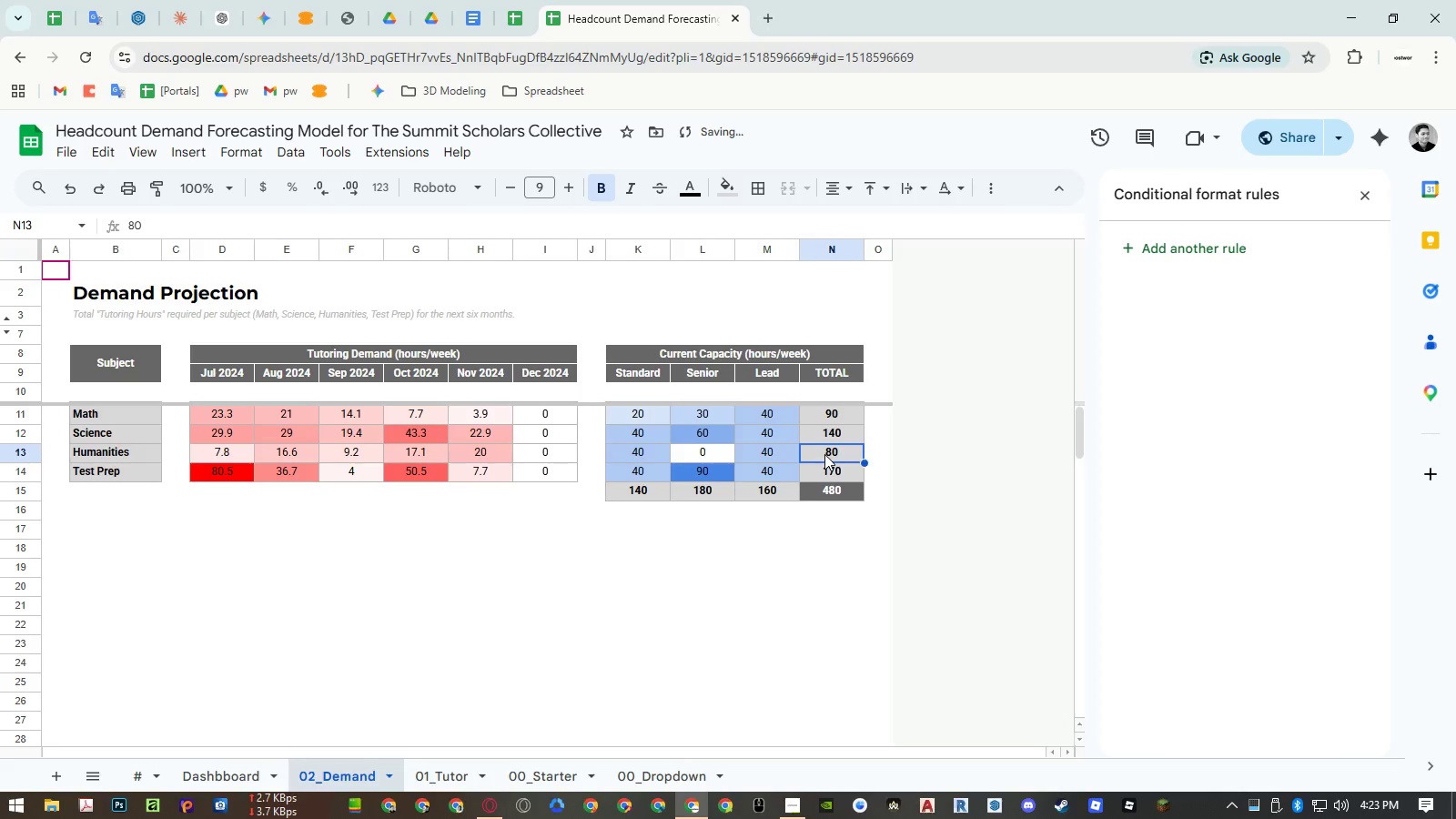 
double_click([791, 570])
 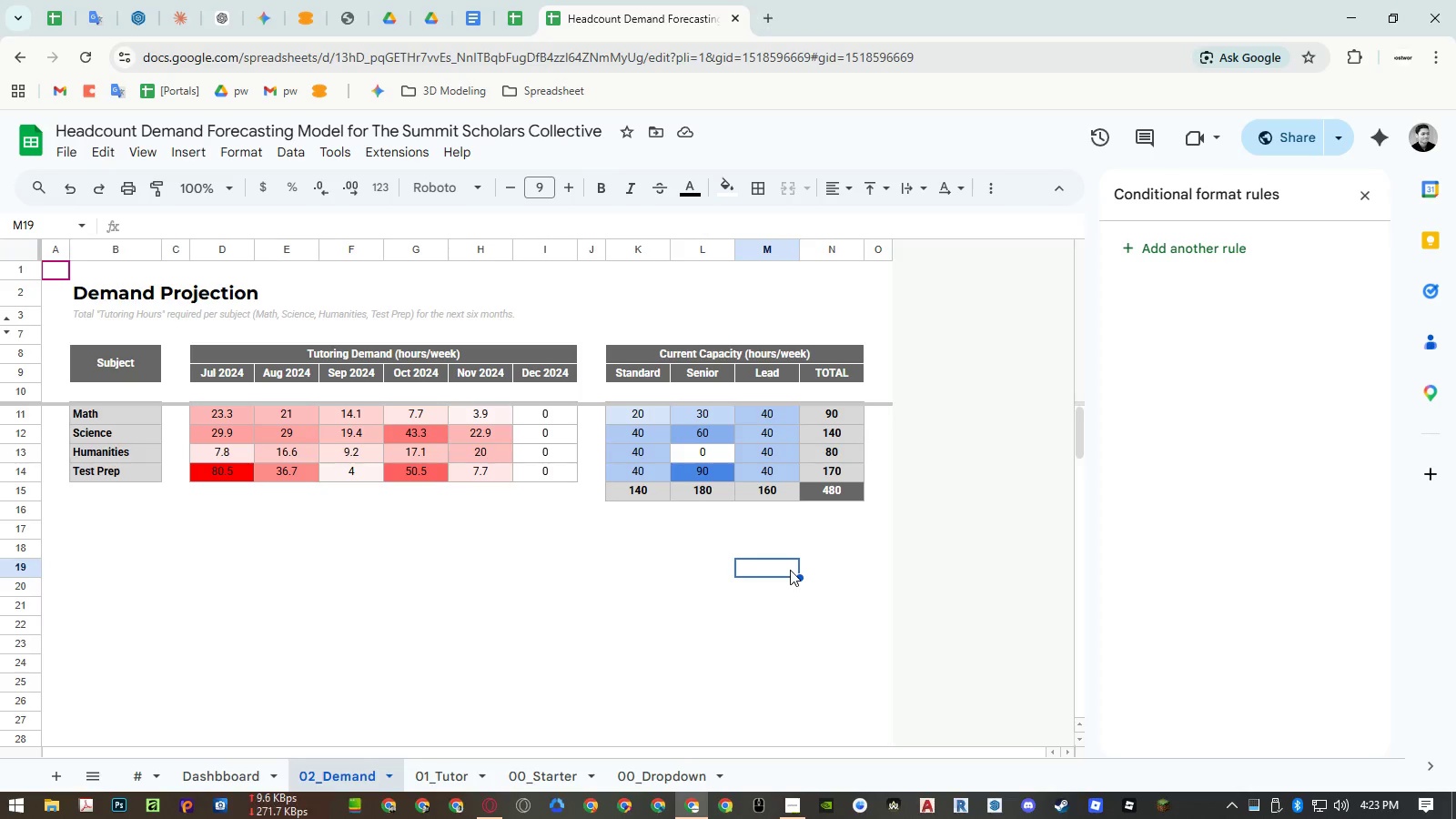 
wait(15.56)
 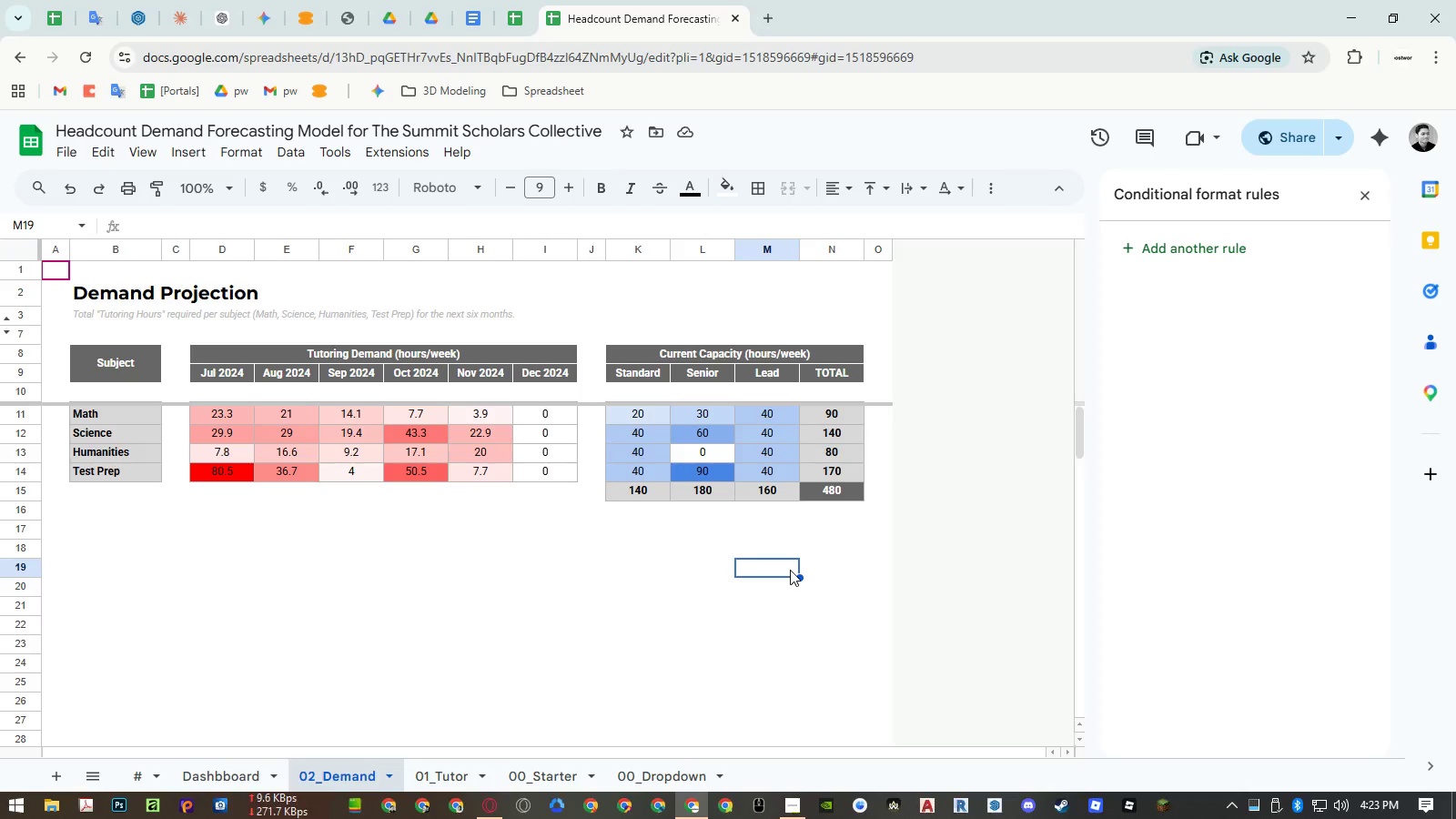 
left_click([464, 768])
 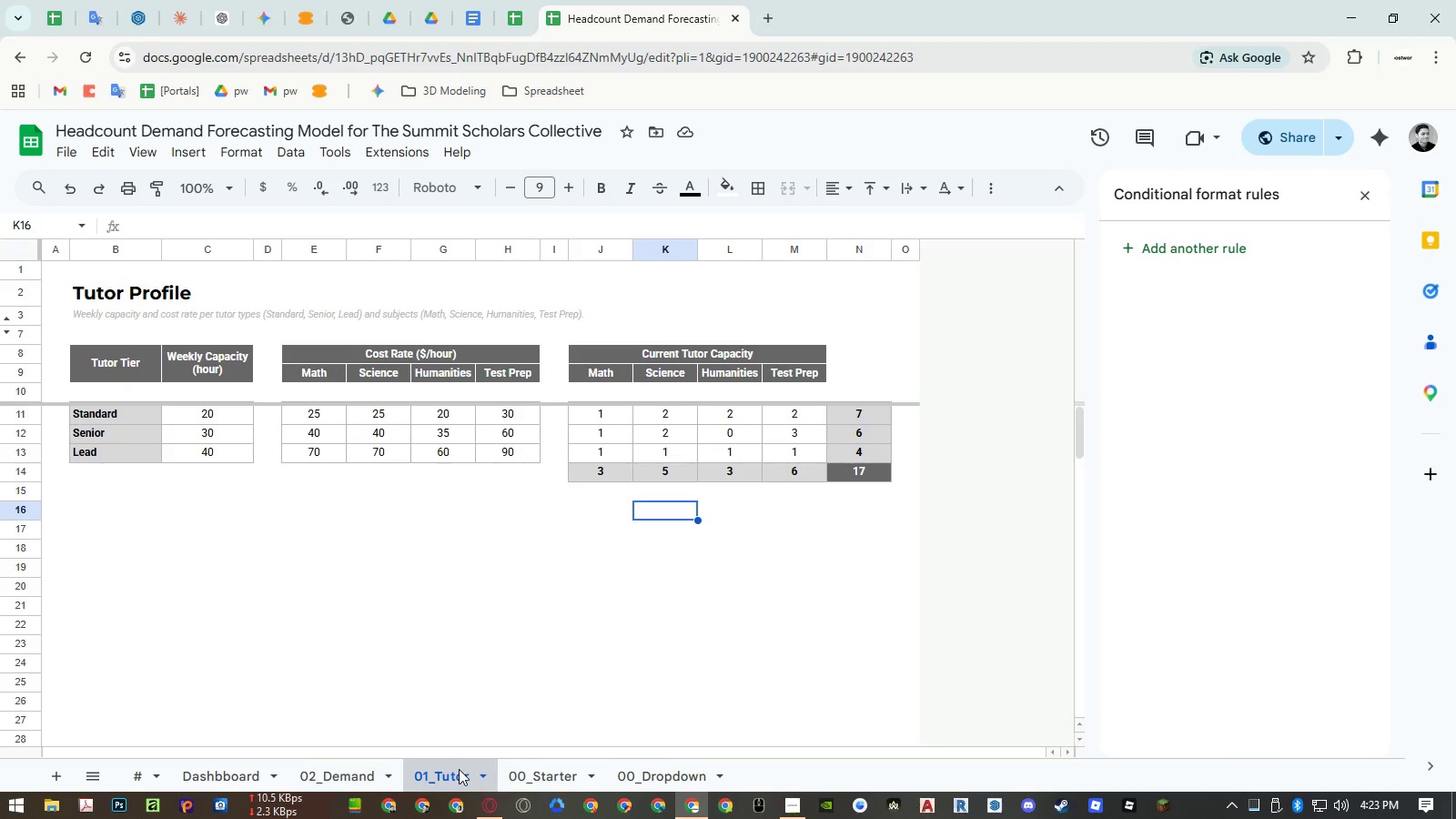 
left_click([383, 769])
 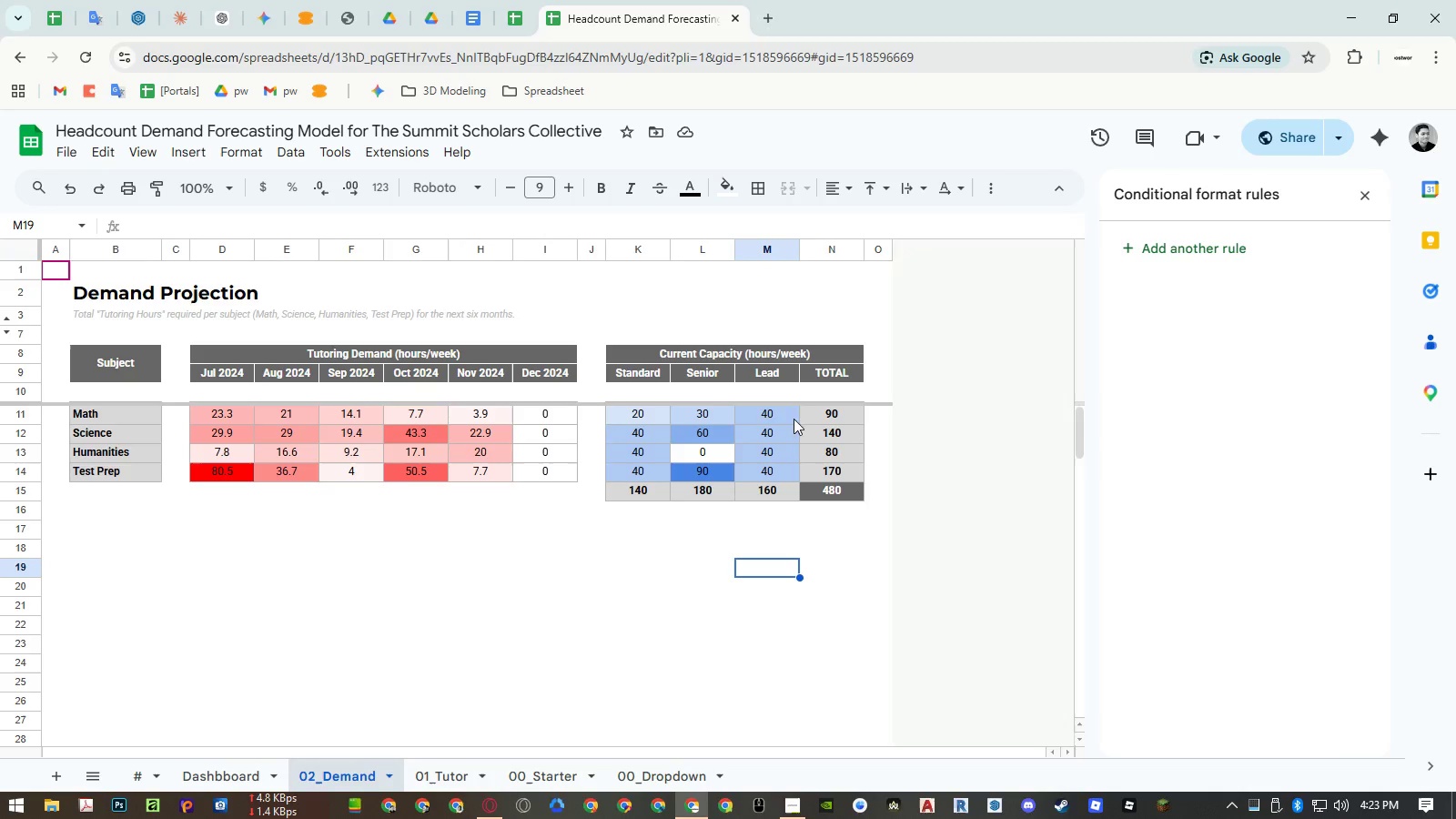 
left_click([823, 383])
 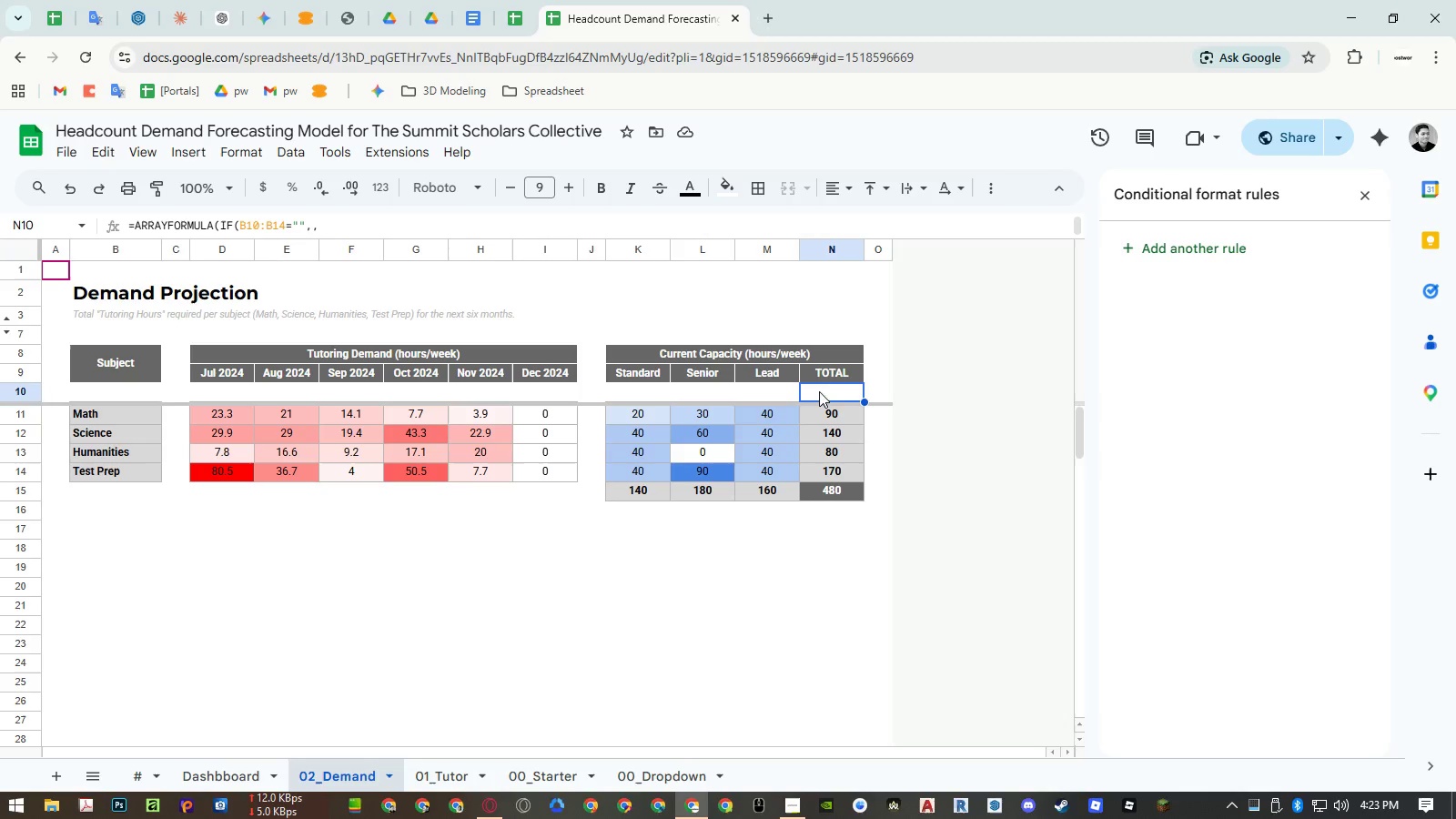 
left_click([824, 369])
 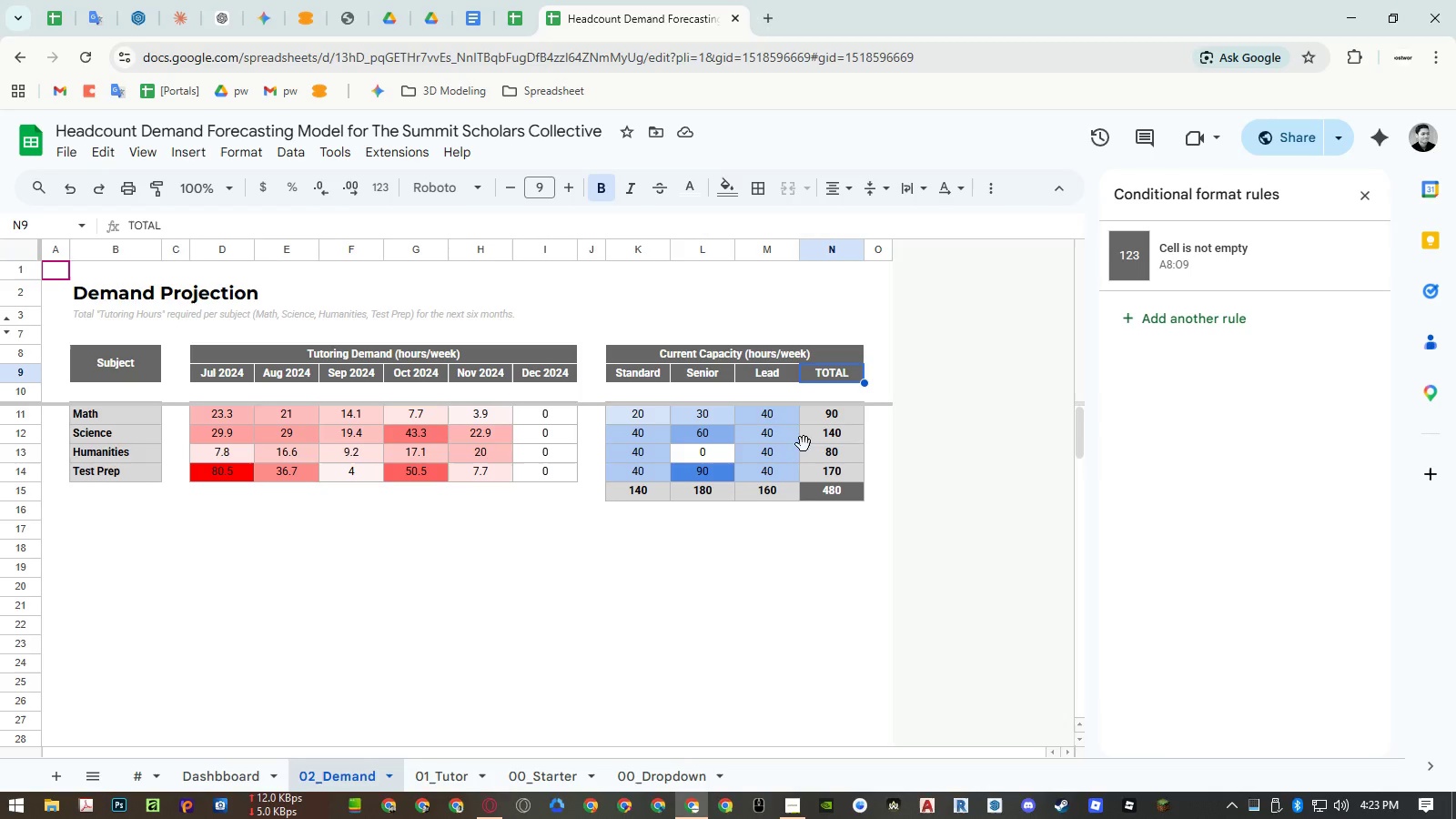 
key(Control+ControlLeft)
 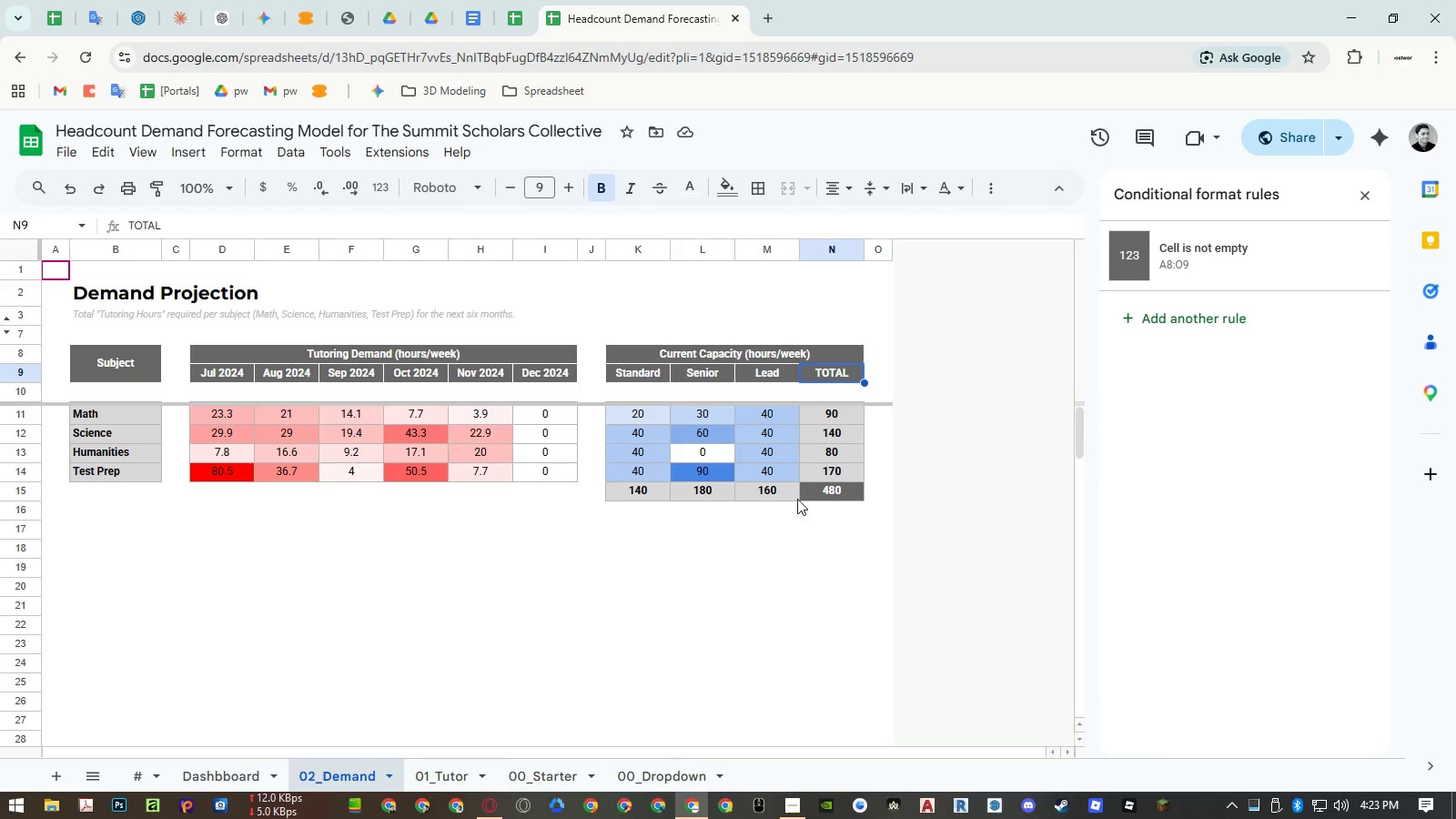 
key(Control+C)
 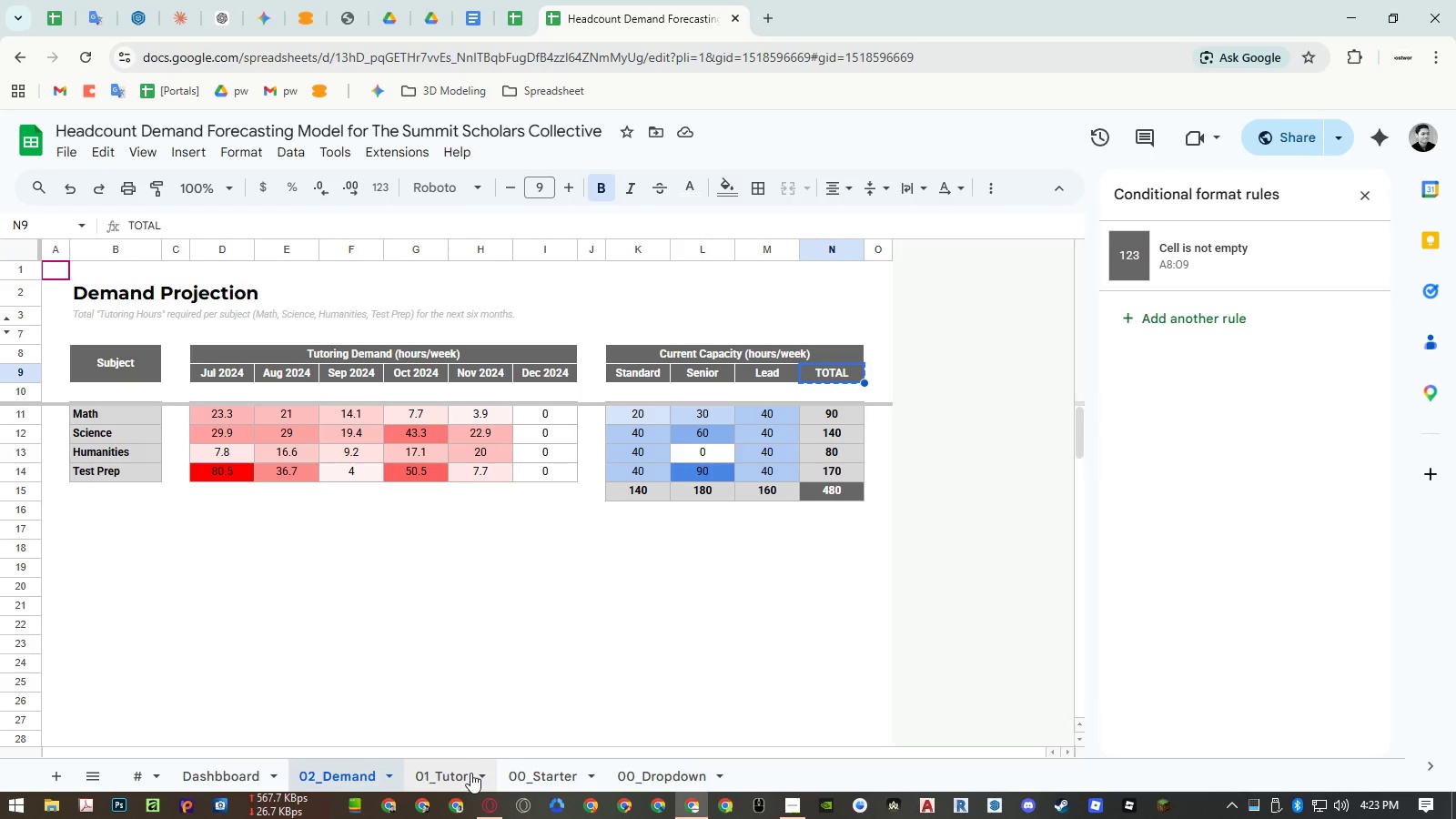 
left_click([470, 773])
 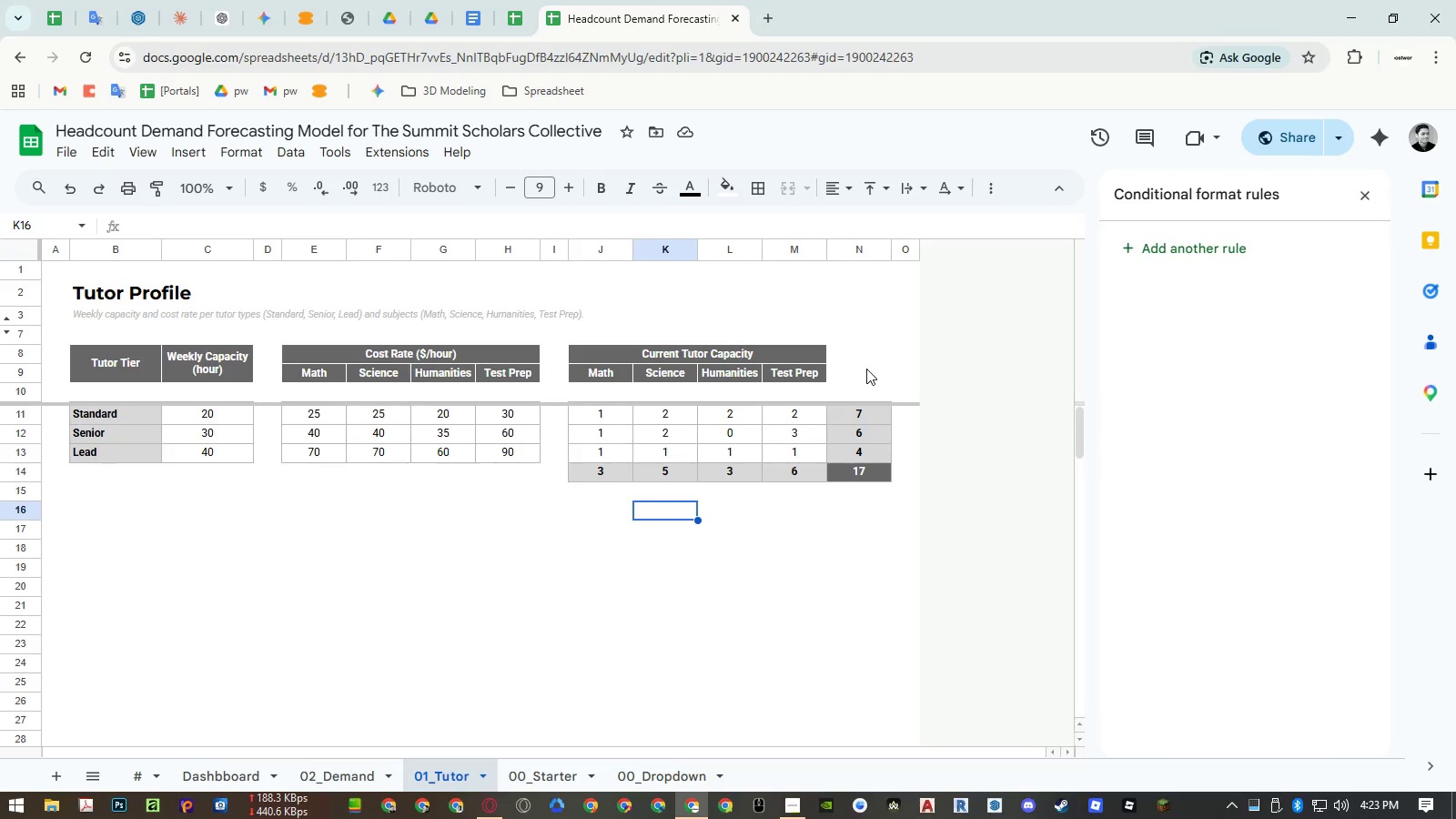 
left_click([865, 371])
 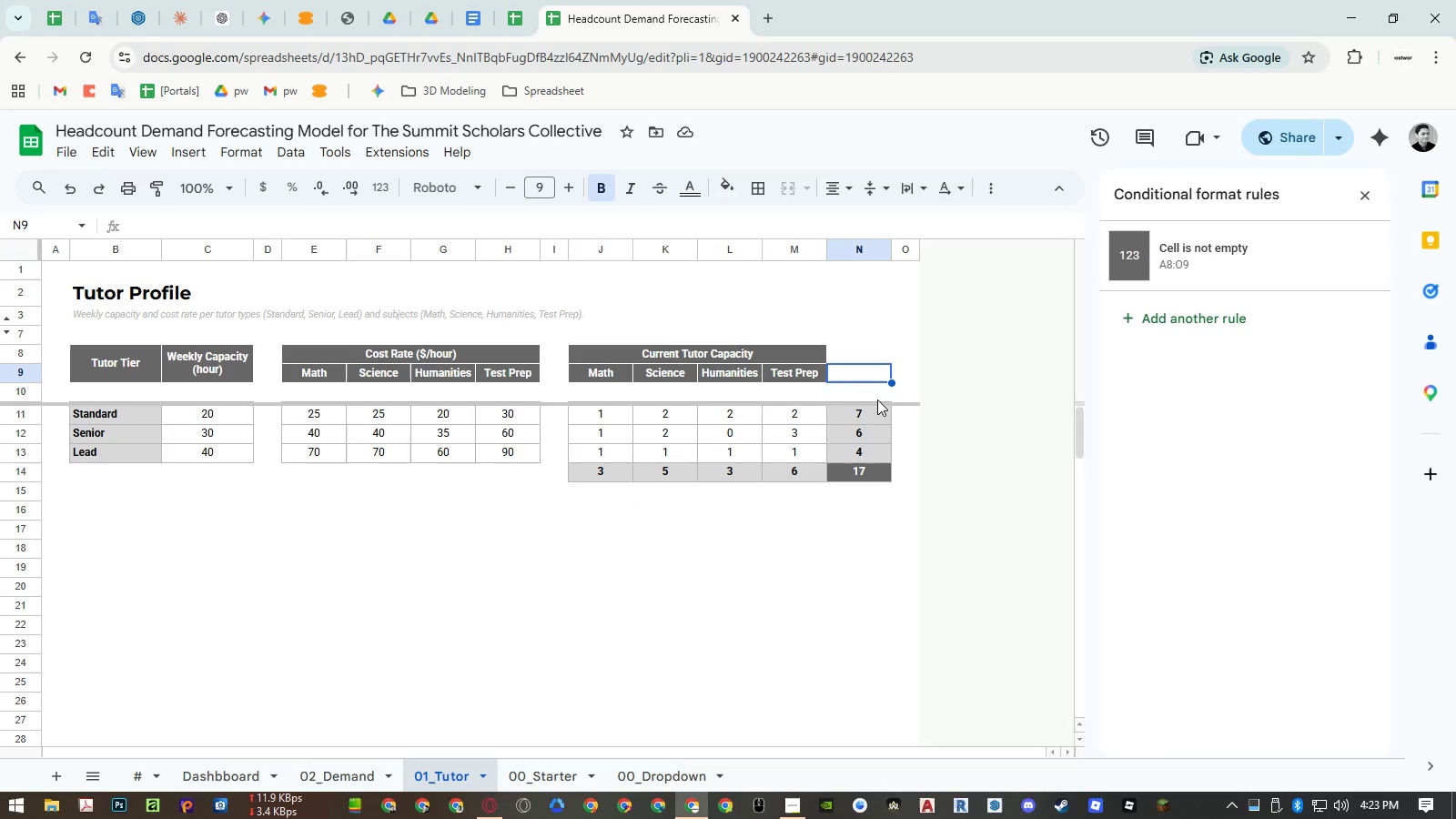 
key(Control+ControlLeft)
 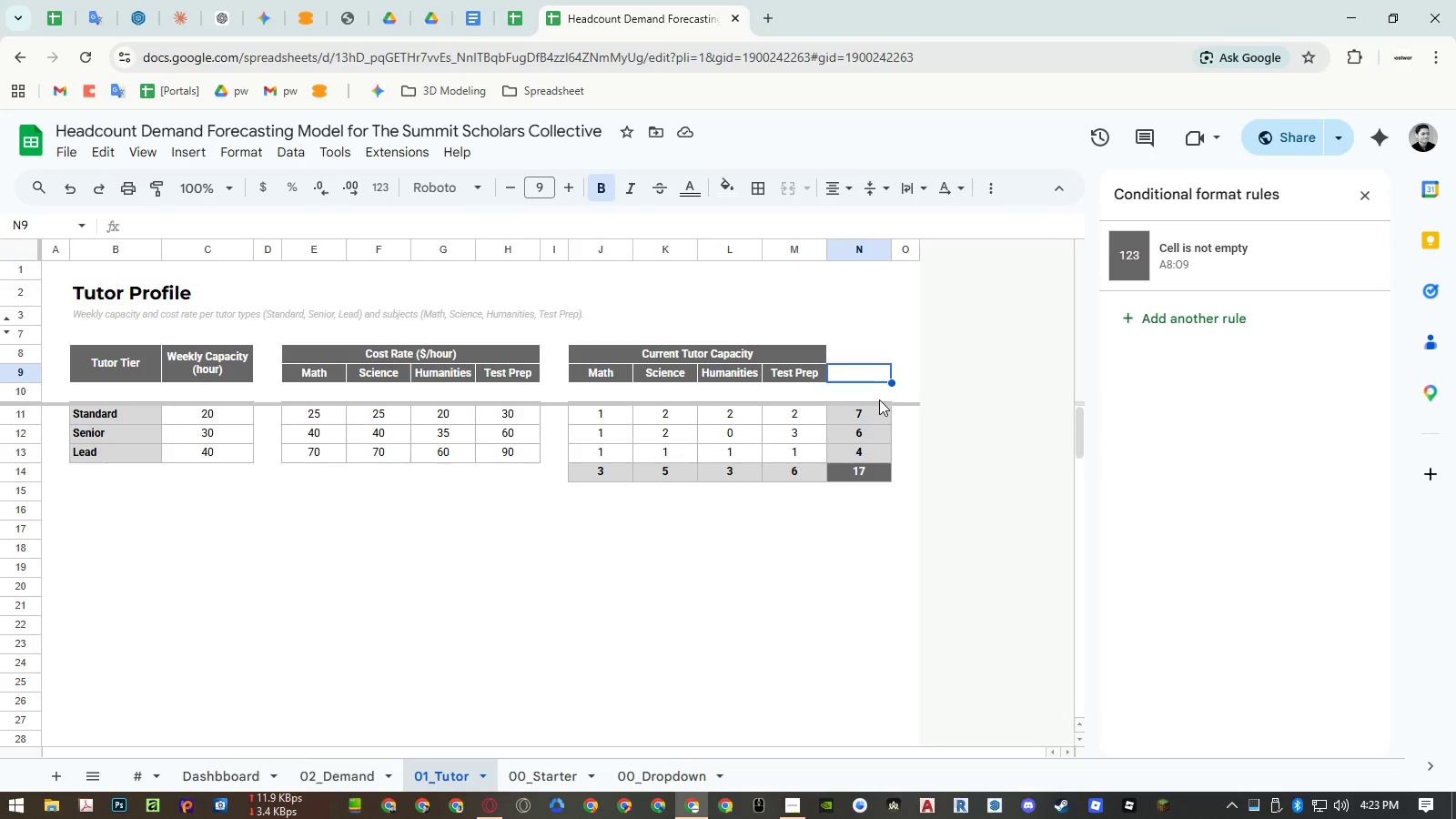 
key(Control+V)
 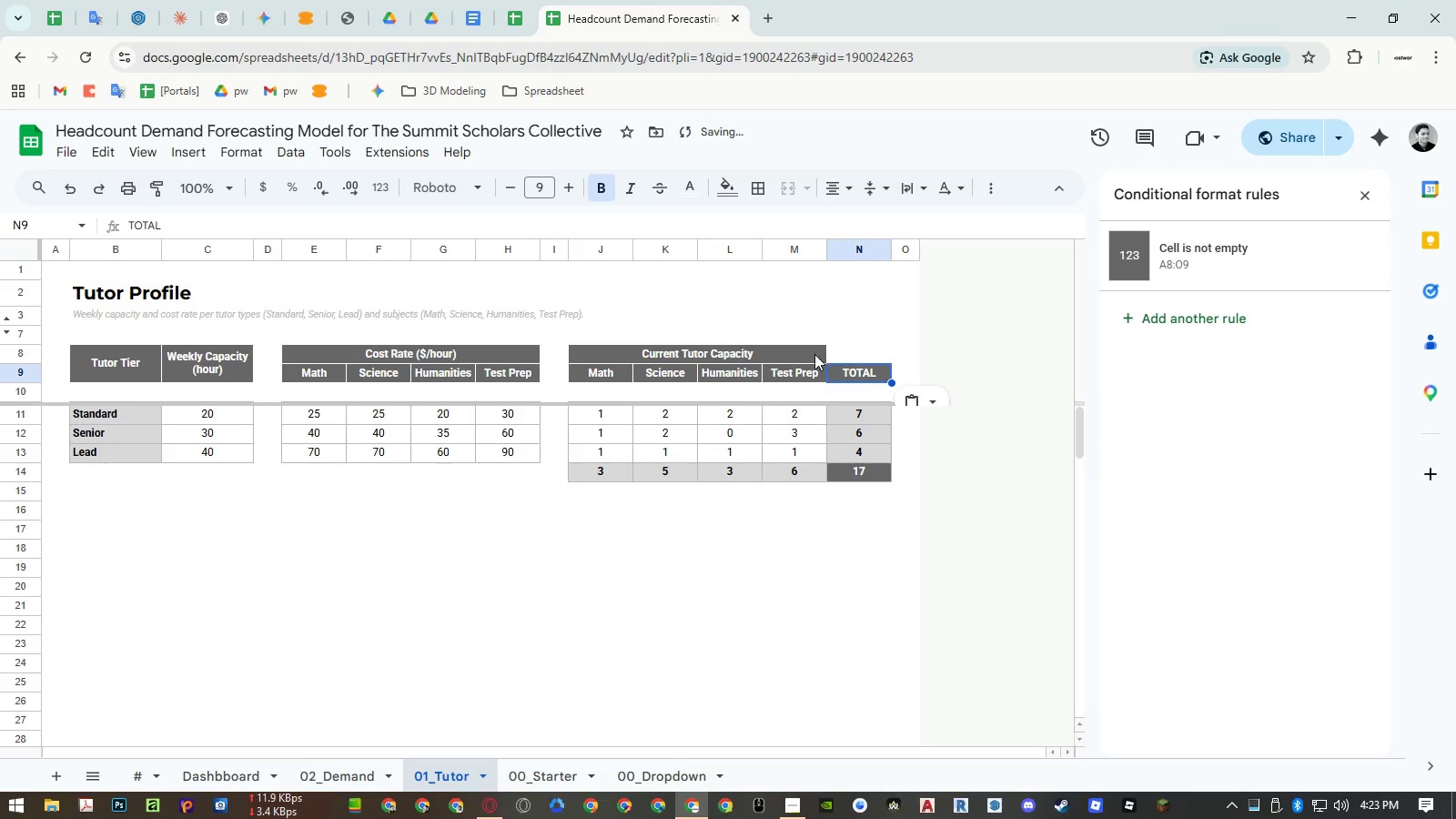 
left_click_drag(start_coordinate=[814, 356], to_coordinate=[850, 354])
 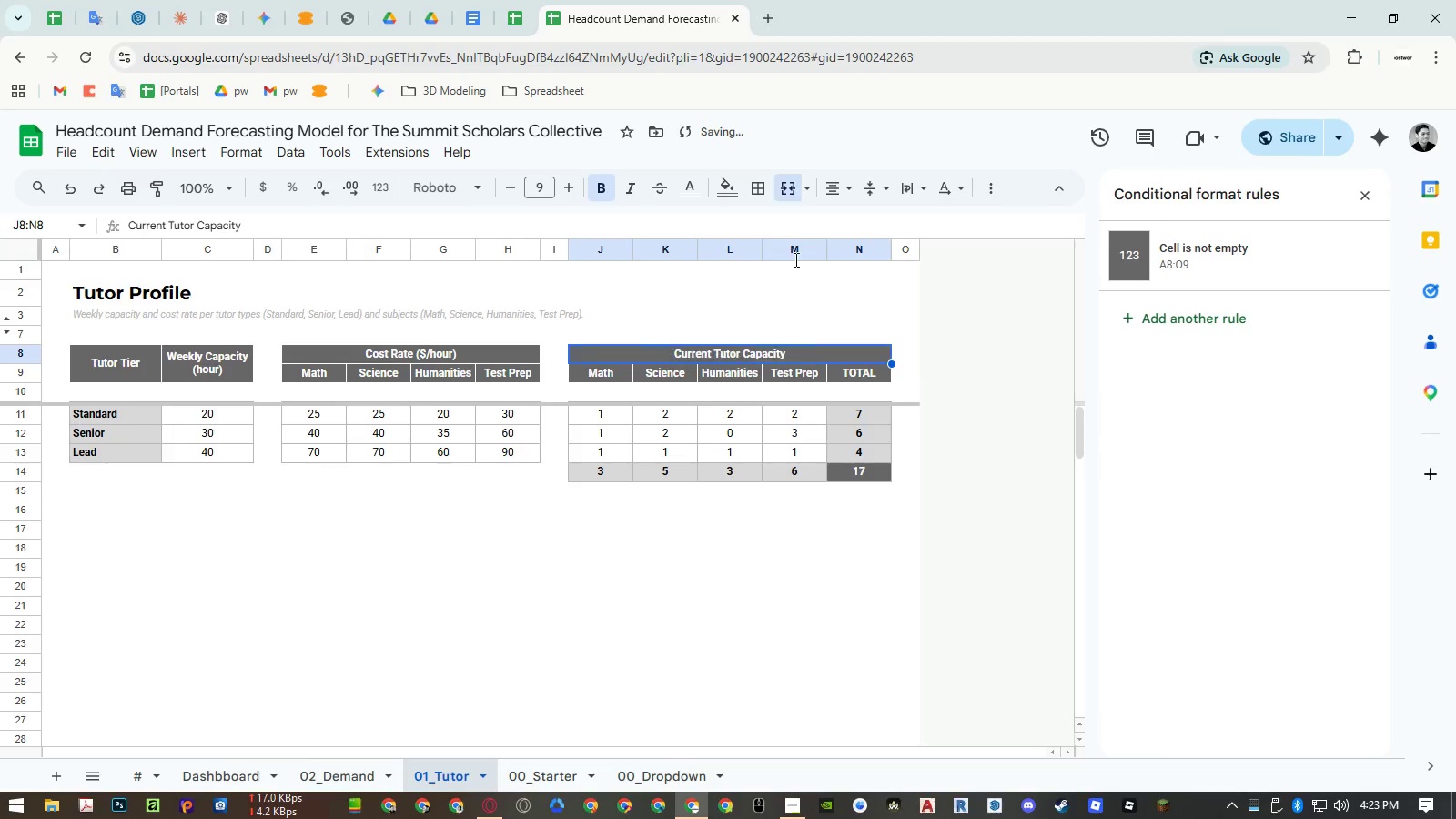 
double_click([714, 652])
 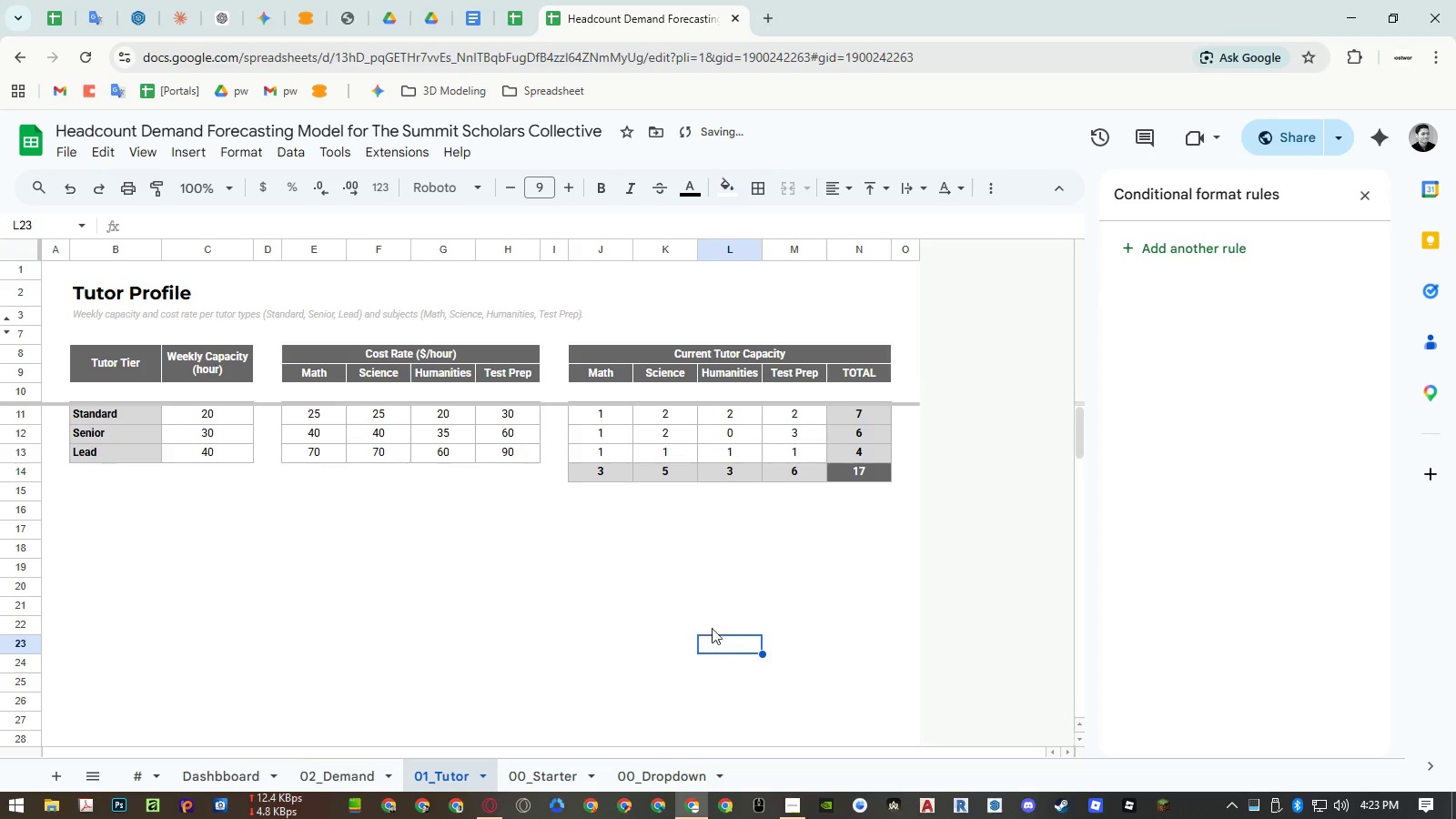 
left_click([700, 587])
 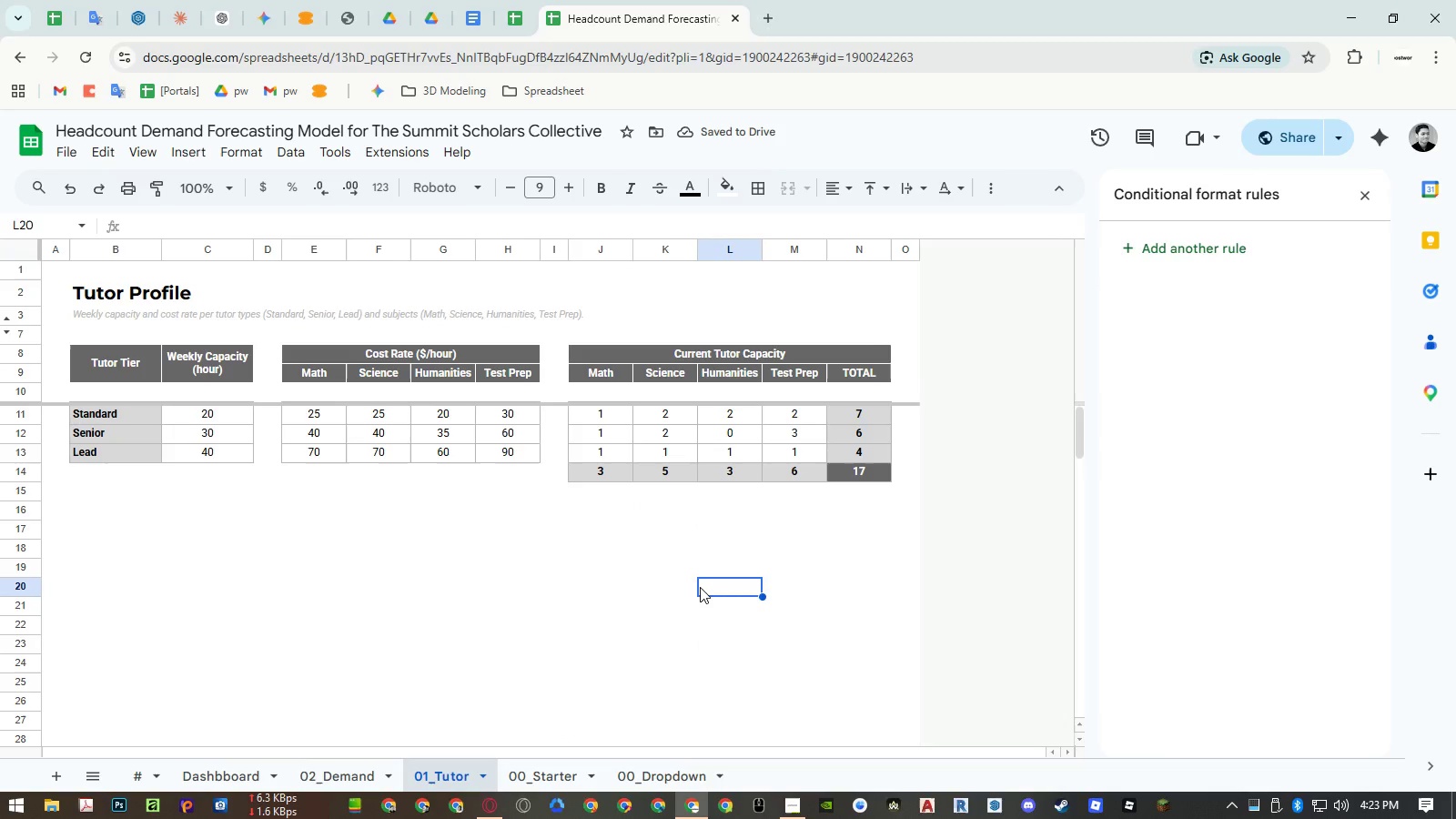 
key(Control+Z)
 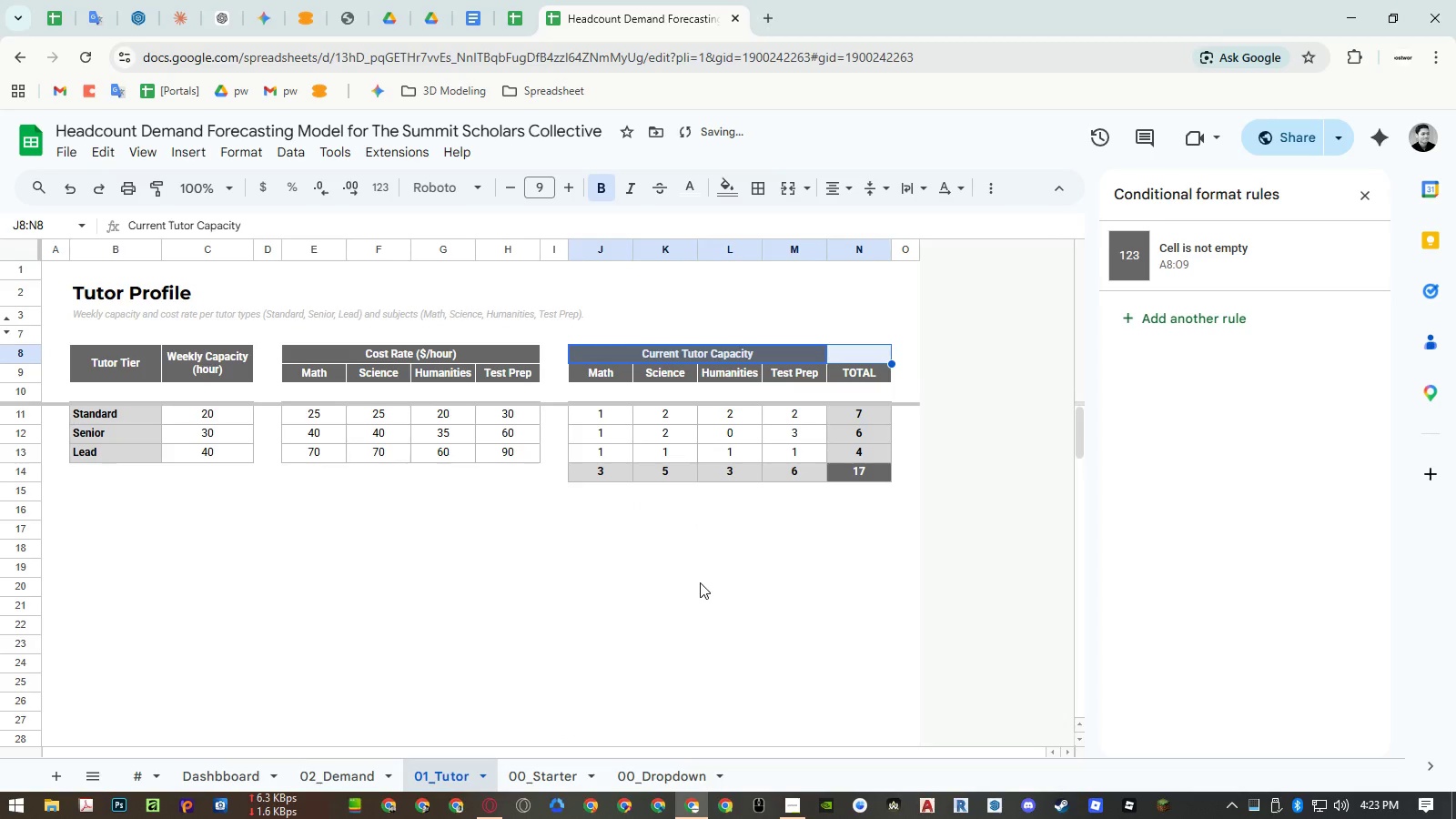 
key(Control+Z)
 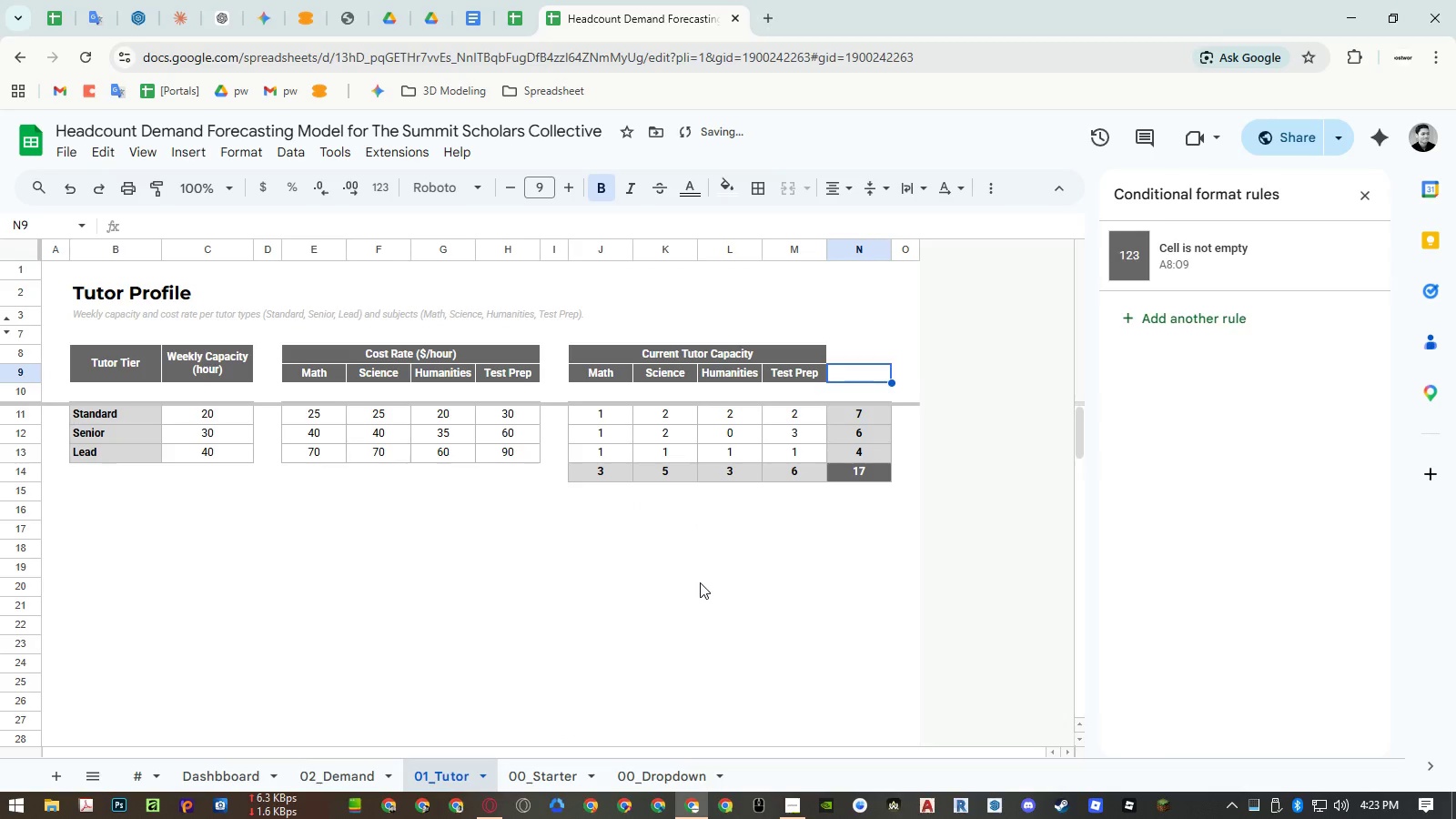 
left_click([700, 582])
 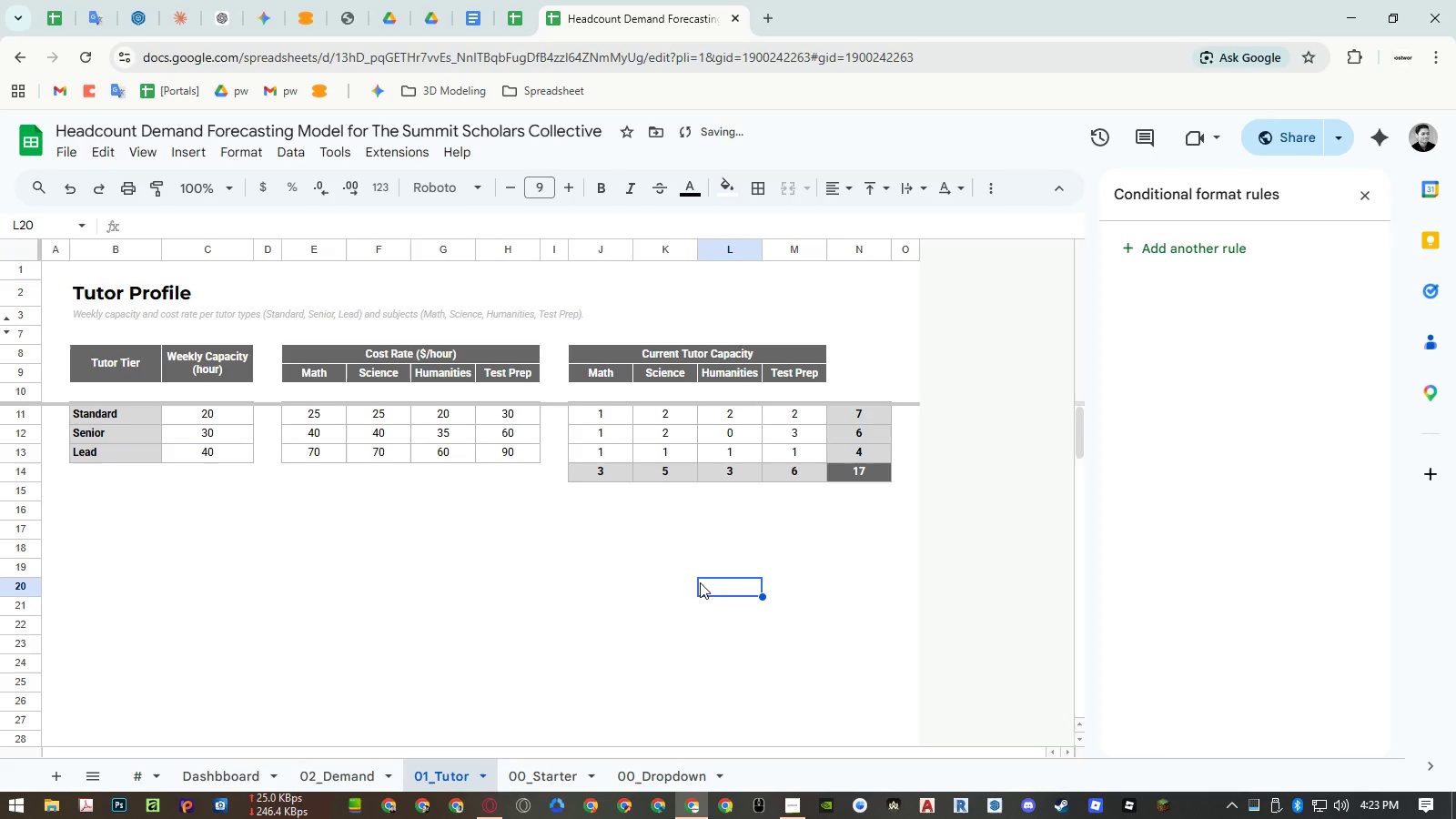 
key(Control+Y)
 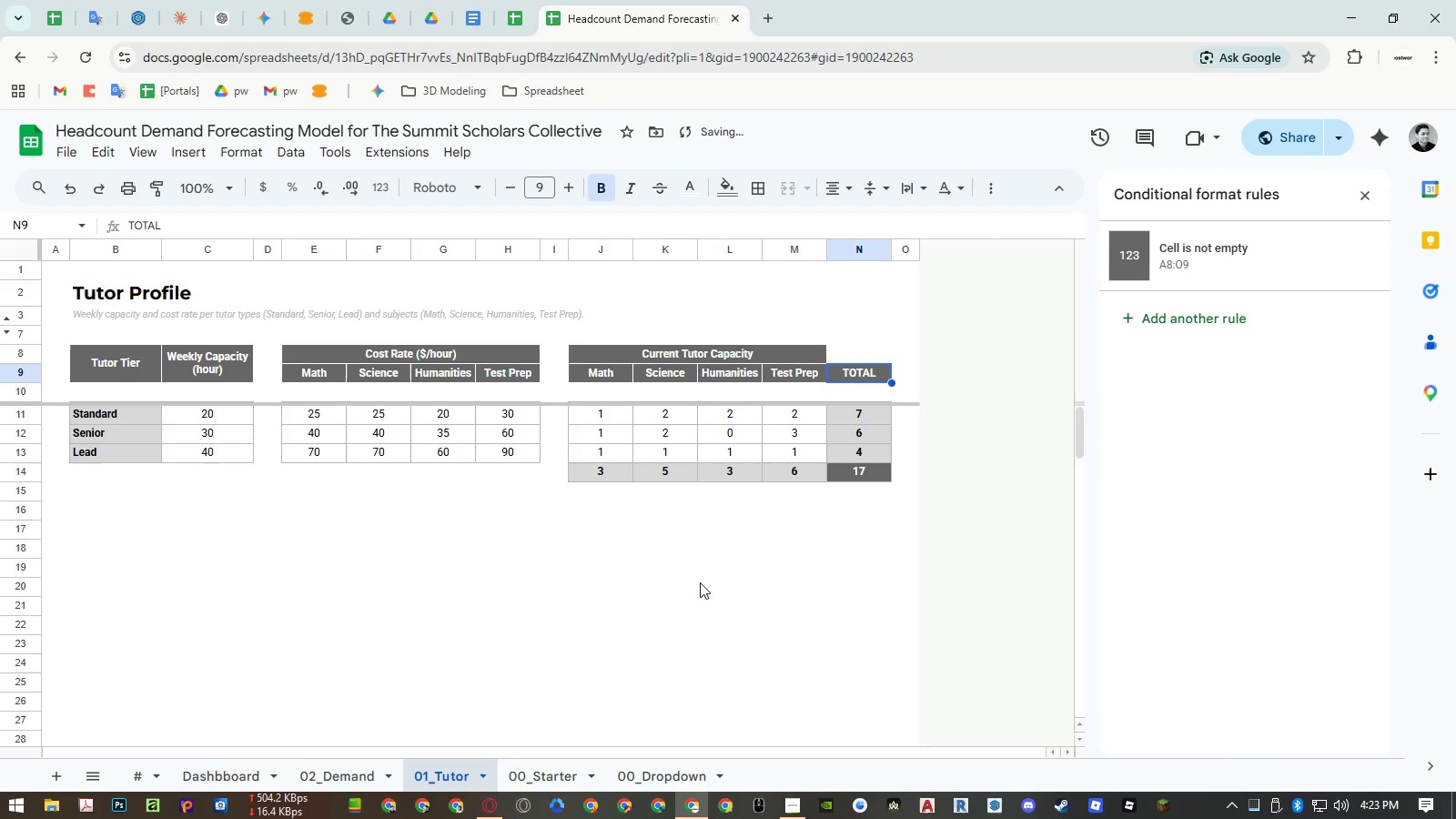 
key(Control+Y)
 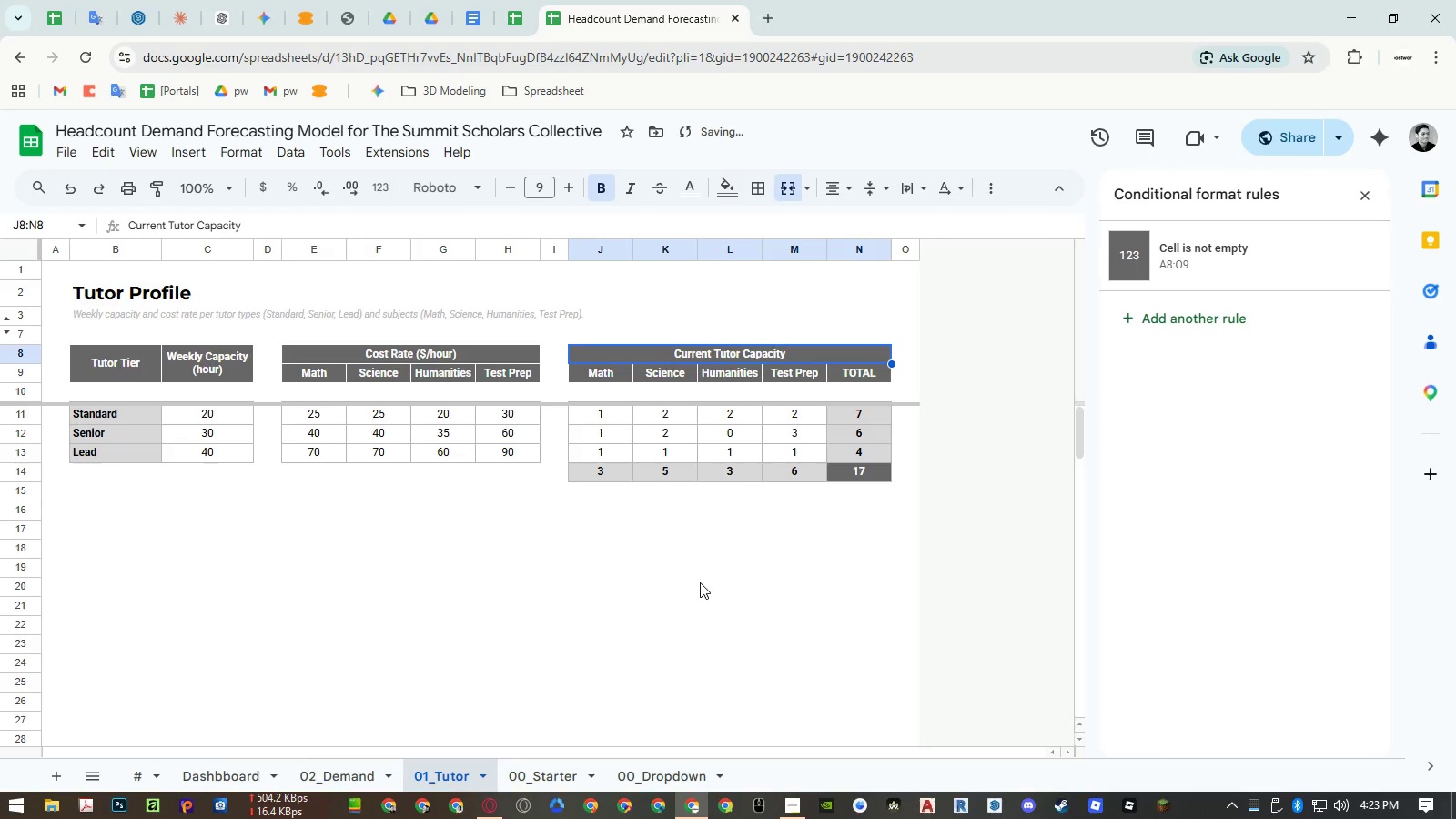 
left_click([700, 582])
 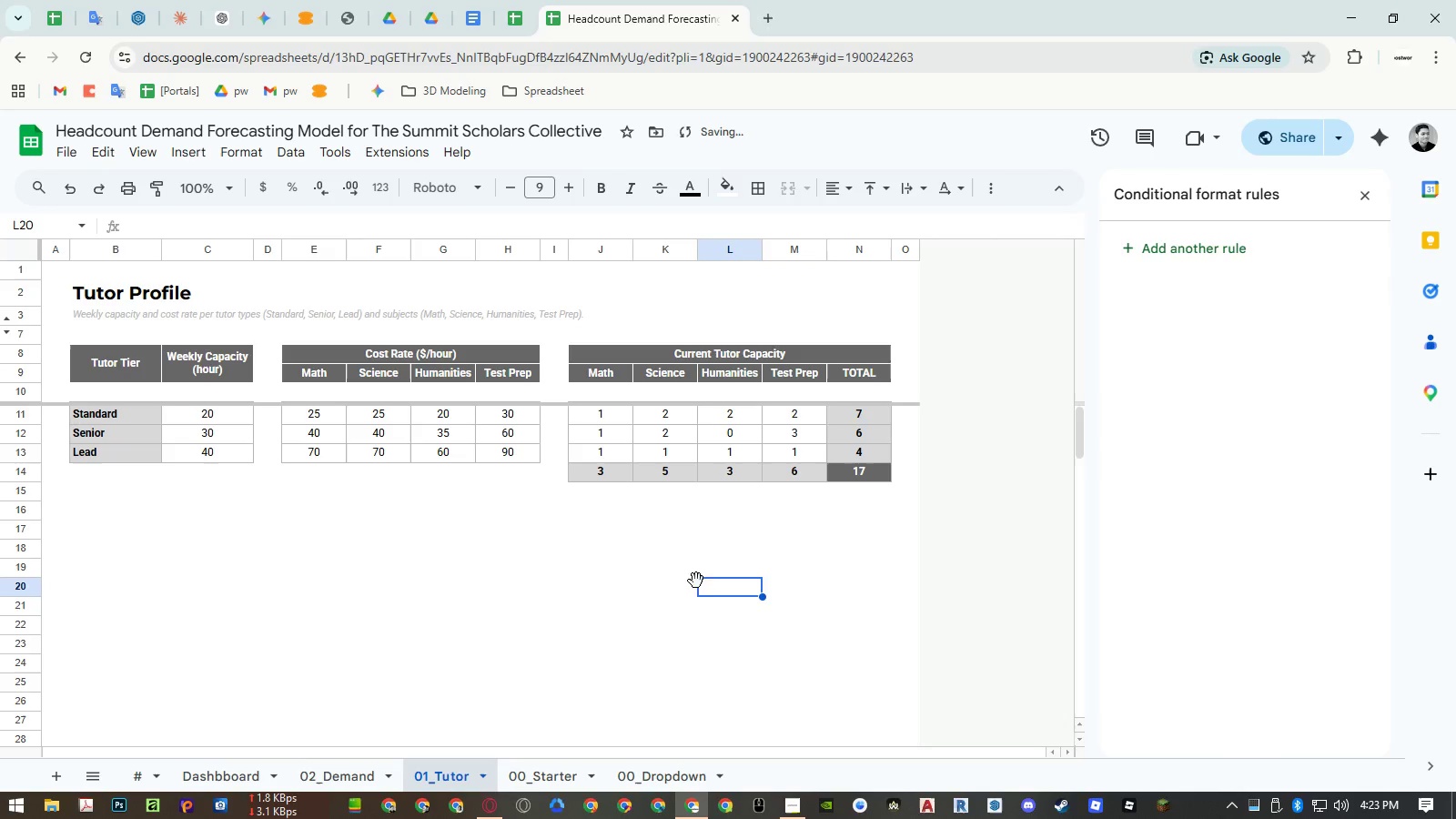 
left_click([335, 768])
 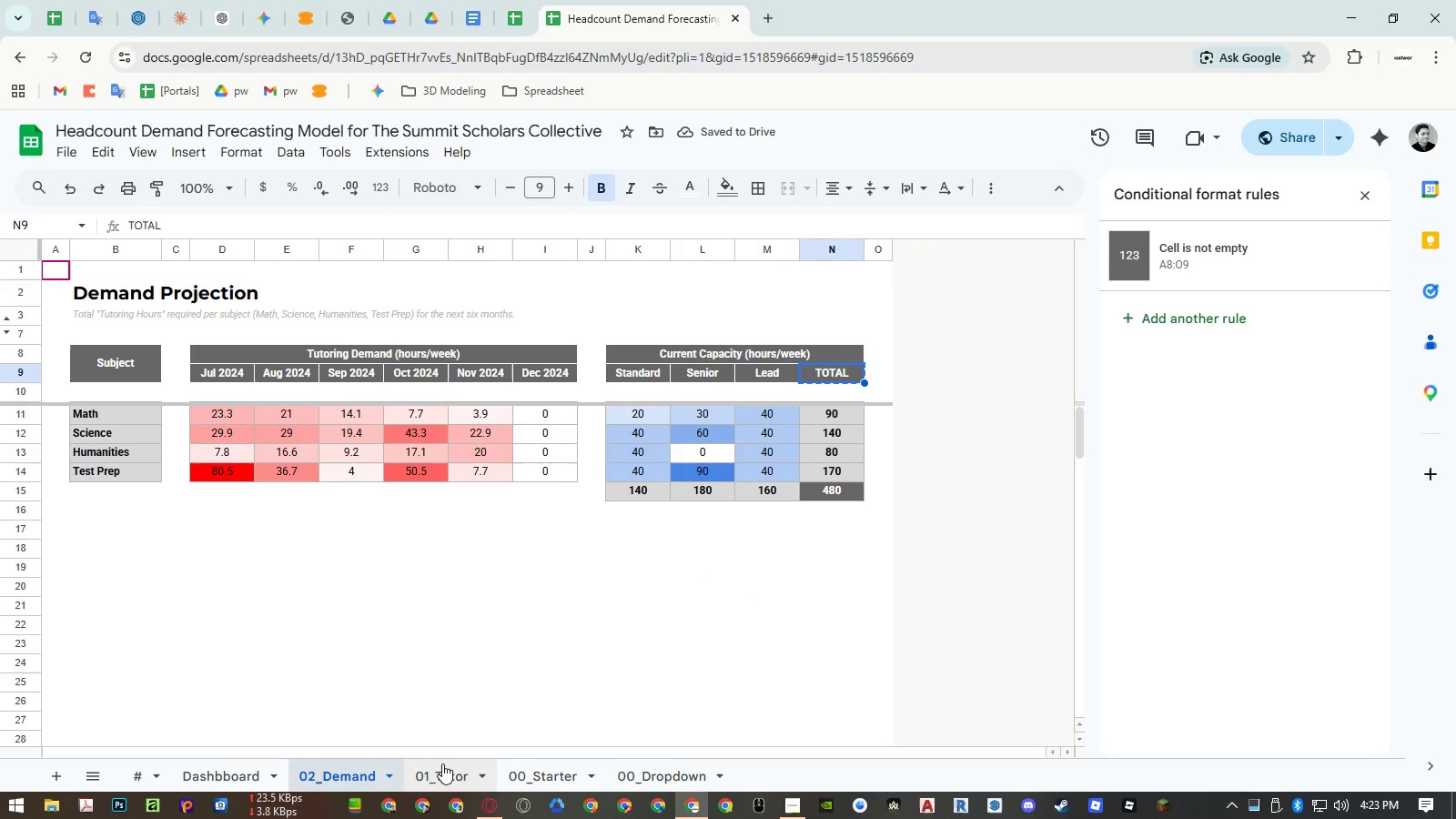 
left_click([448, 765])
 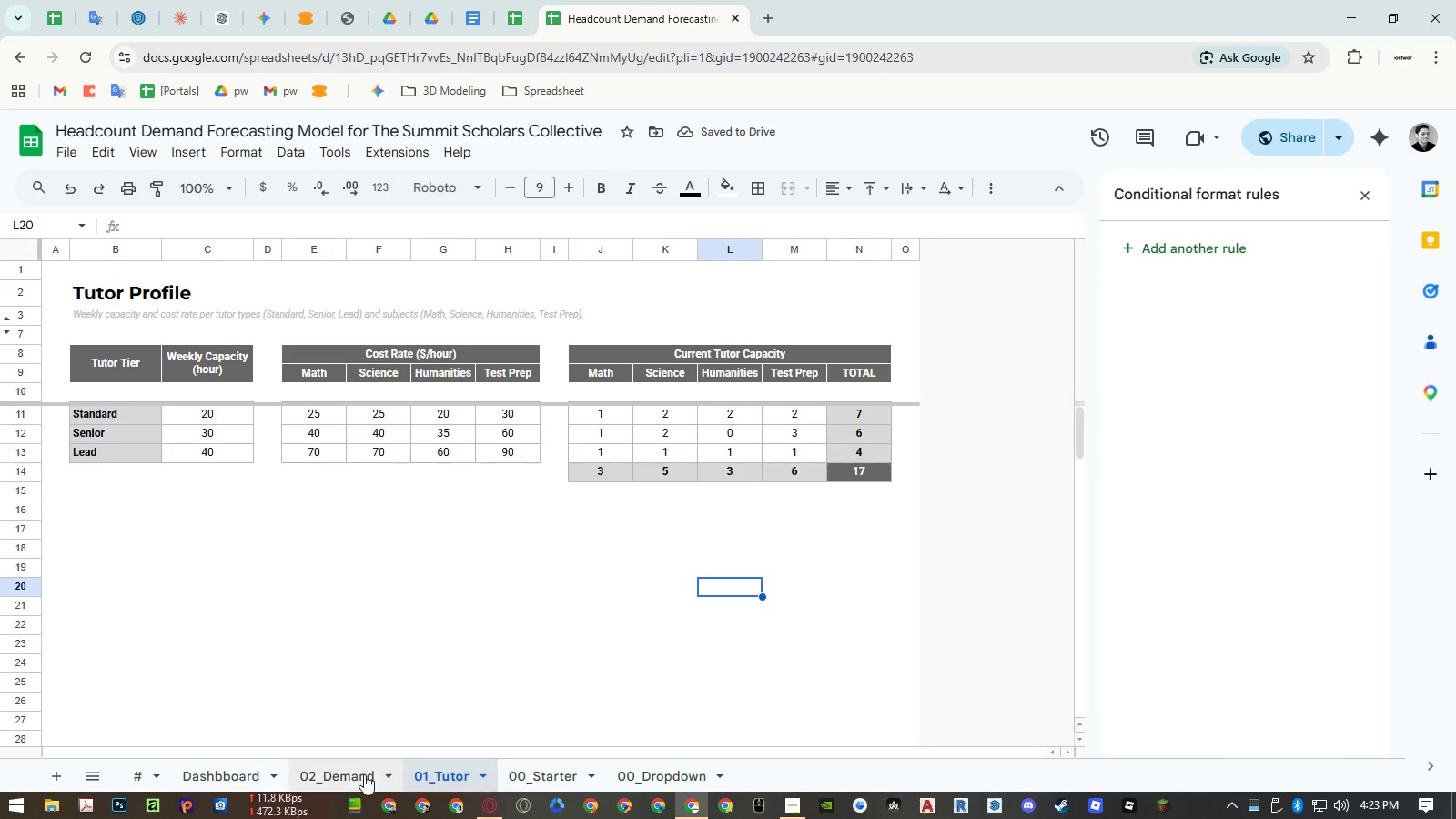 
left_click([352, 775])
 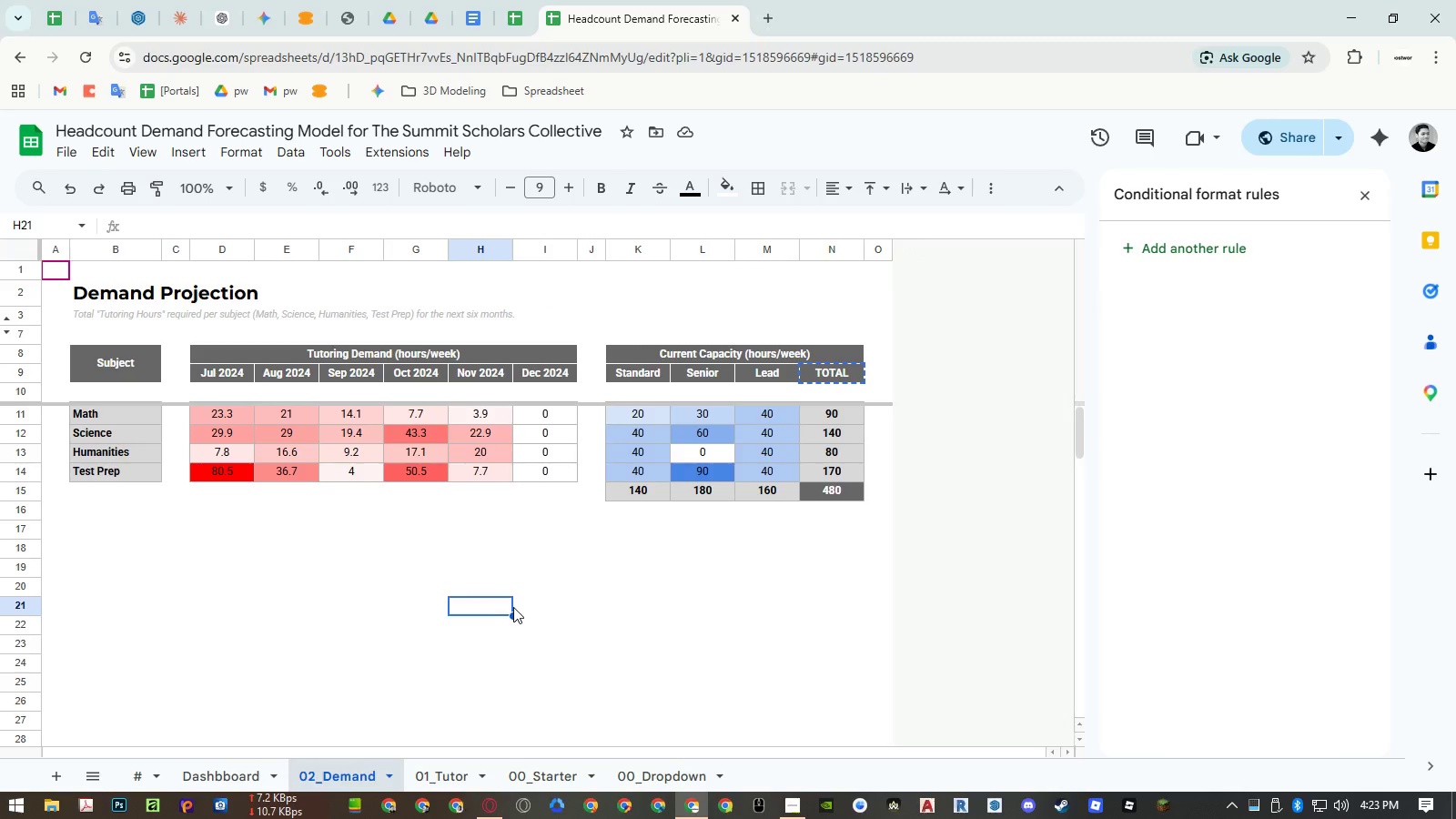 
key(Escape)
 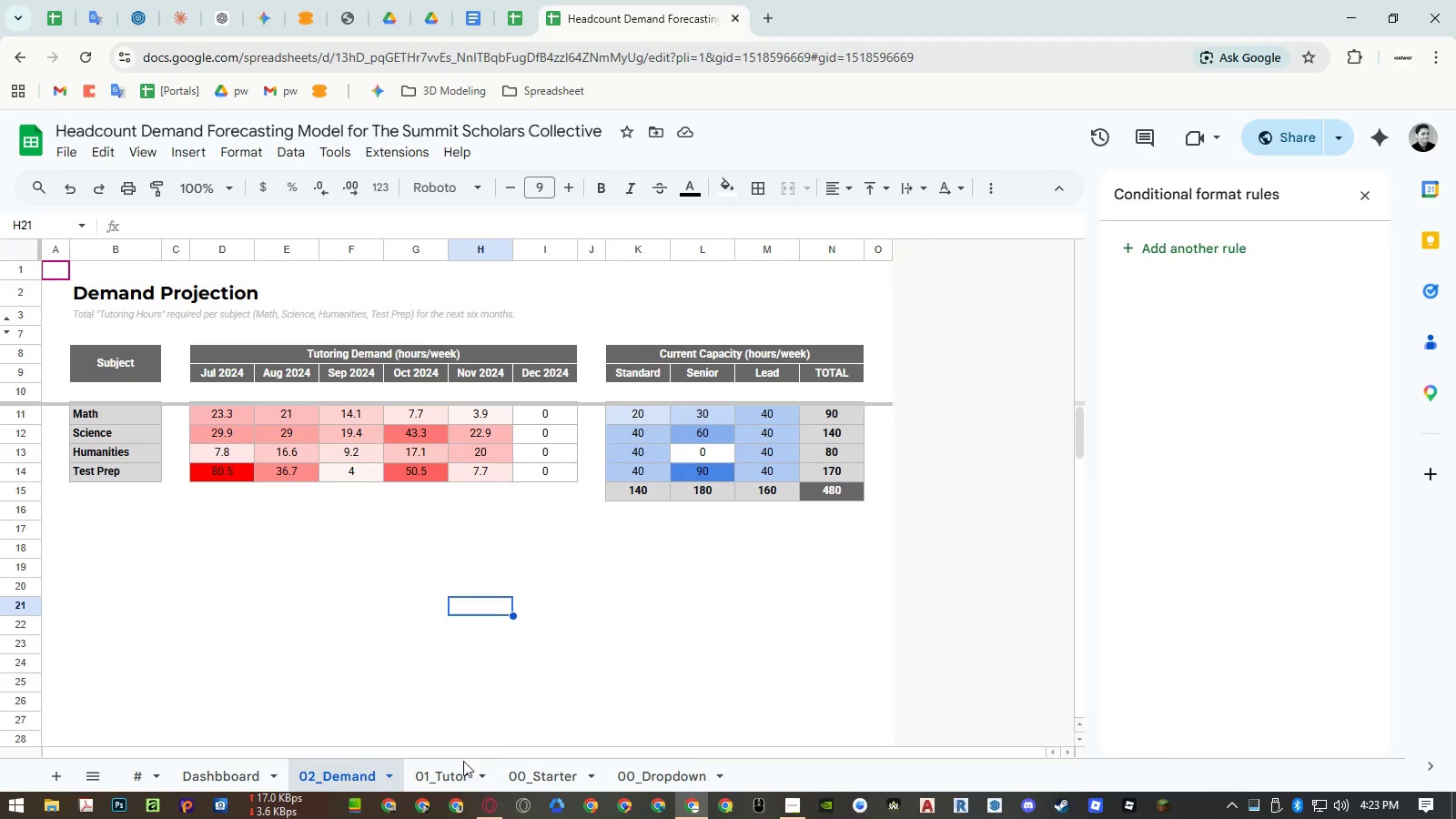 
left_click([453, 770])
 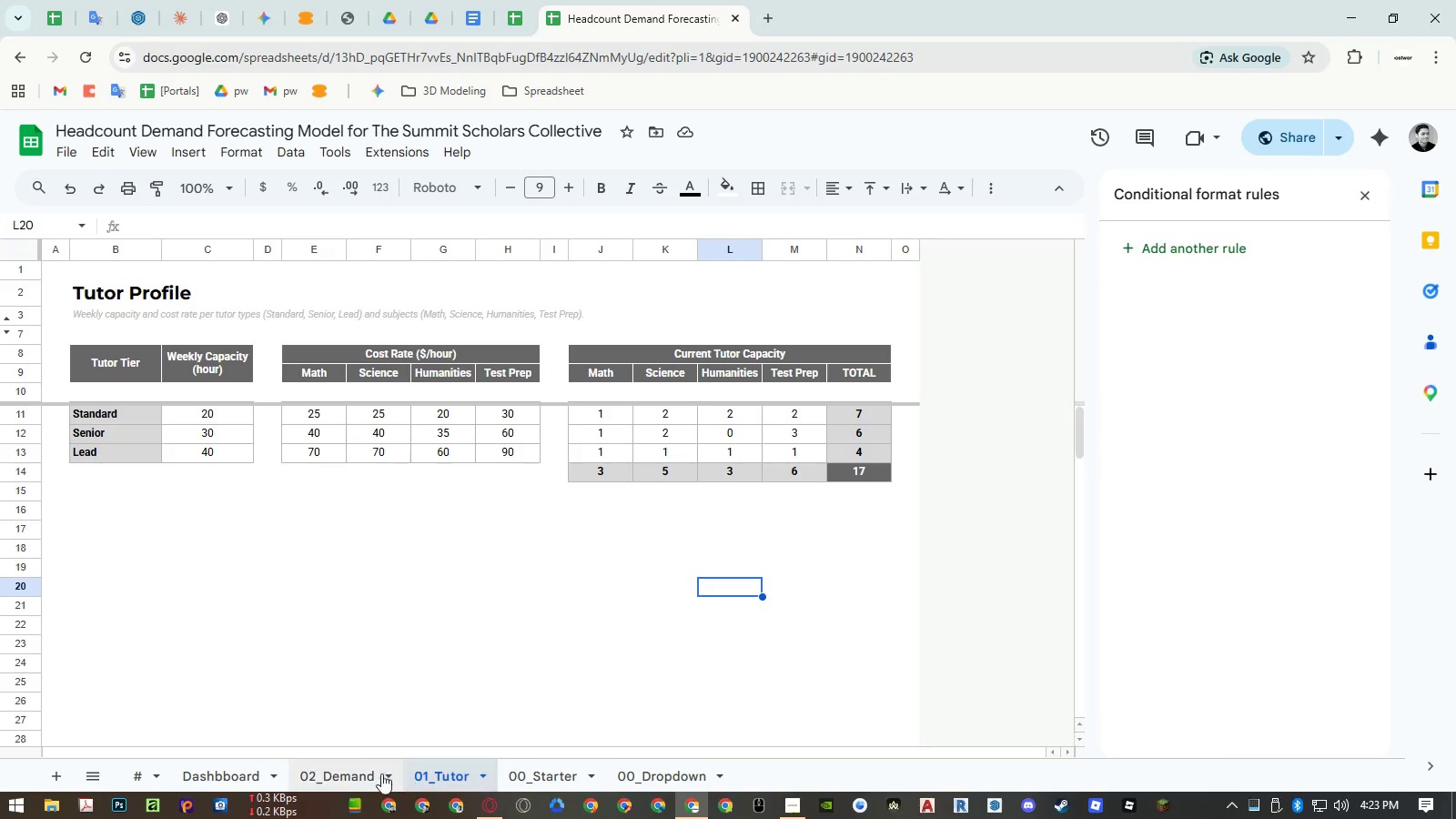 
left_click([361, 775])
 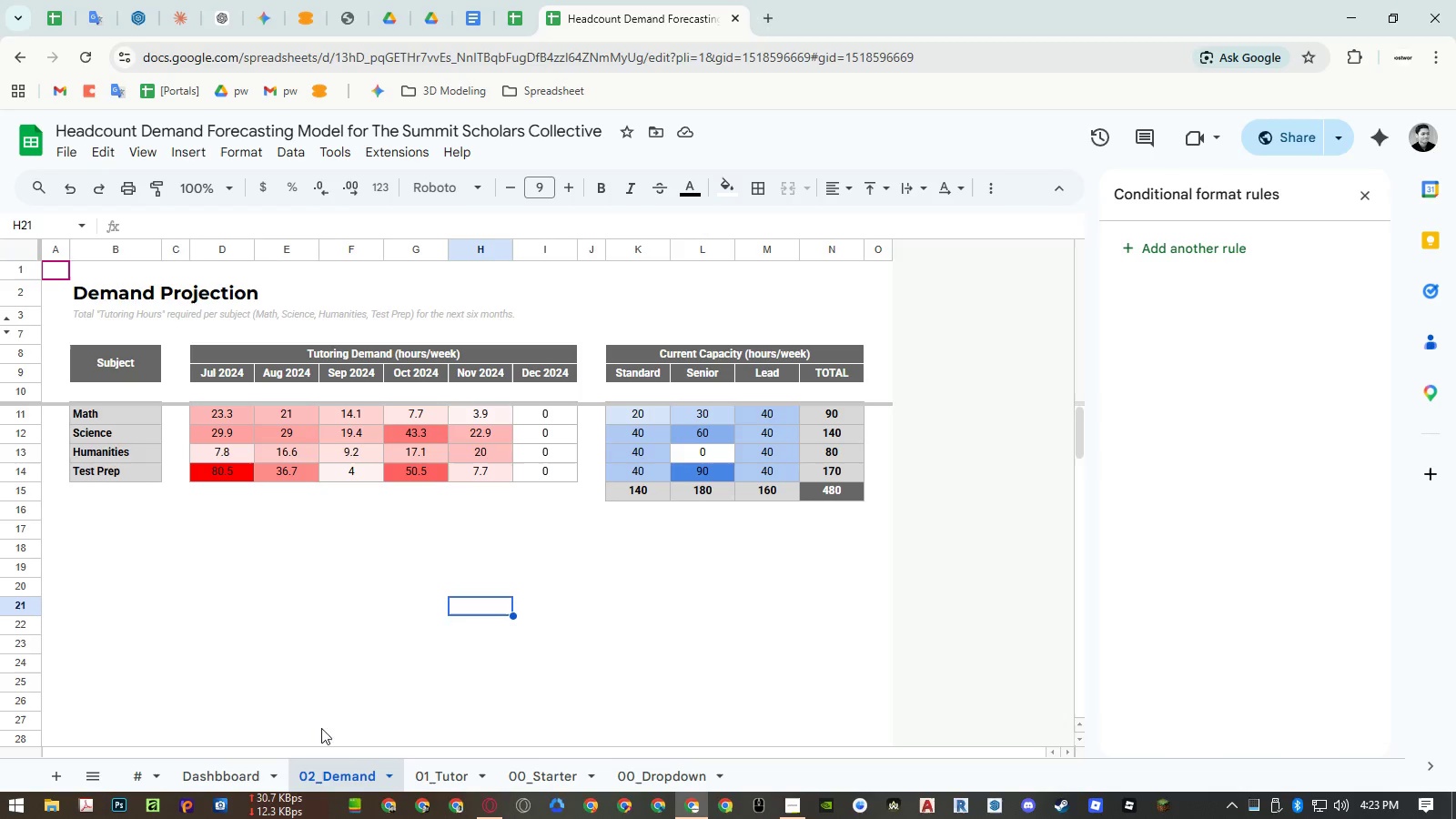 
wait(6.69)
 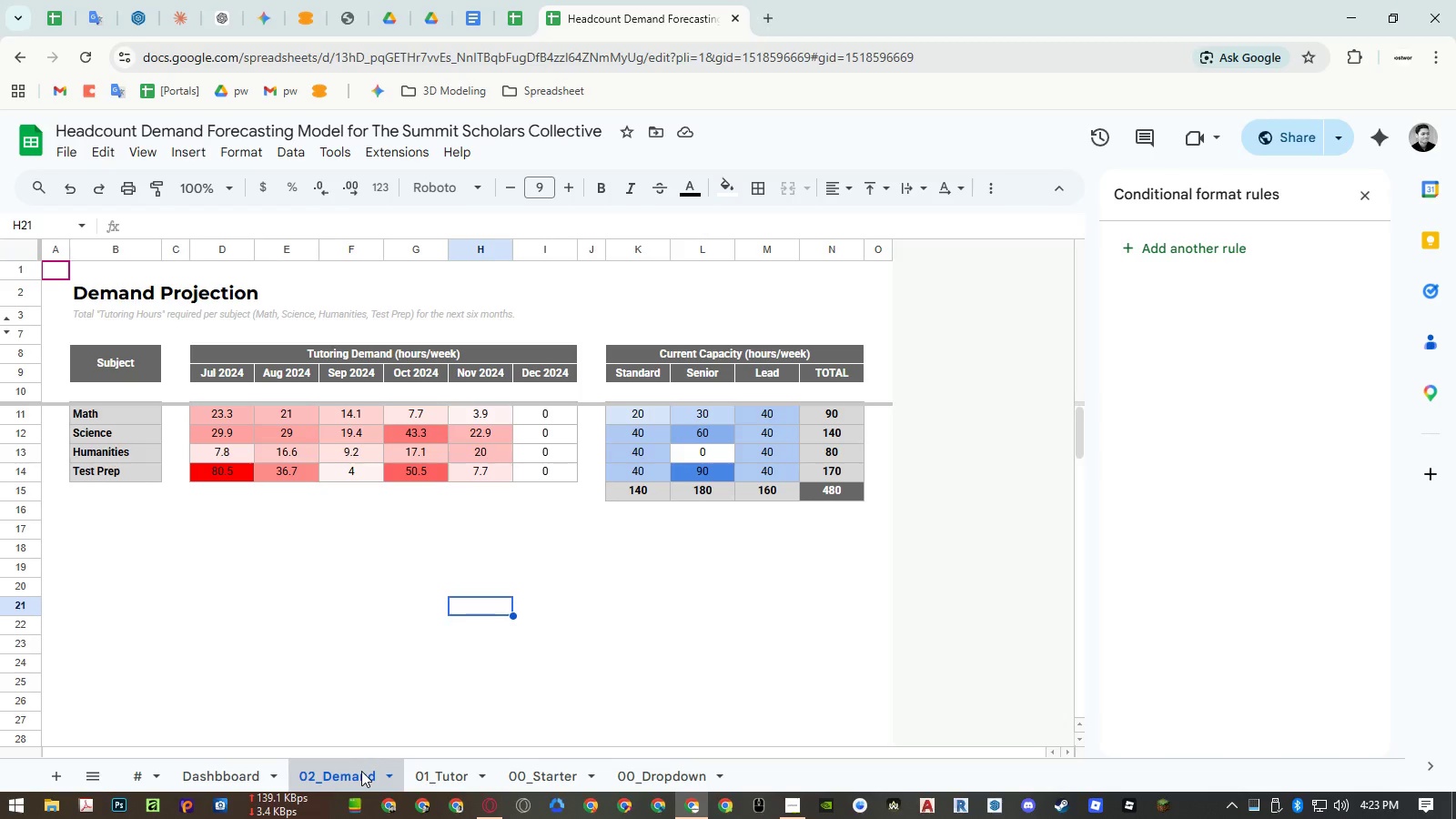 
left_click([451, 773])
 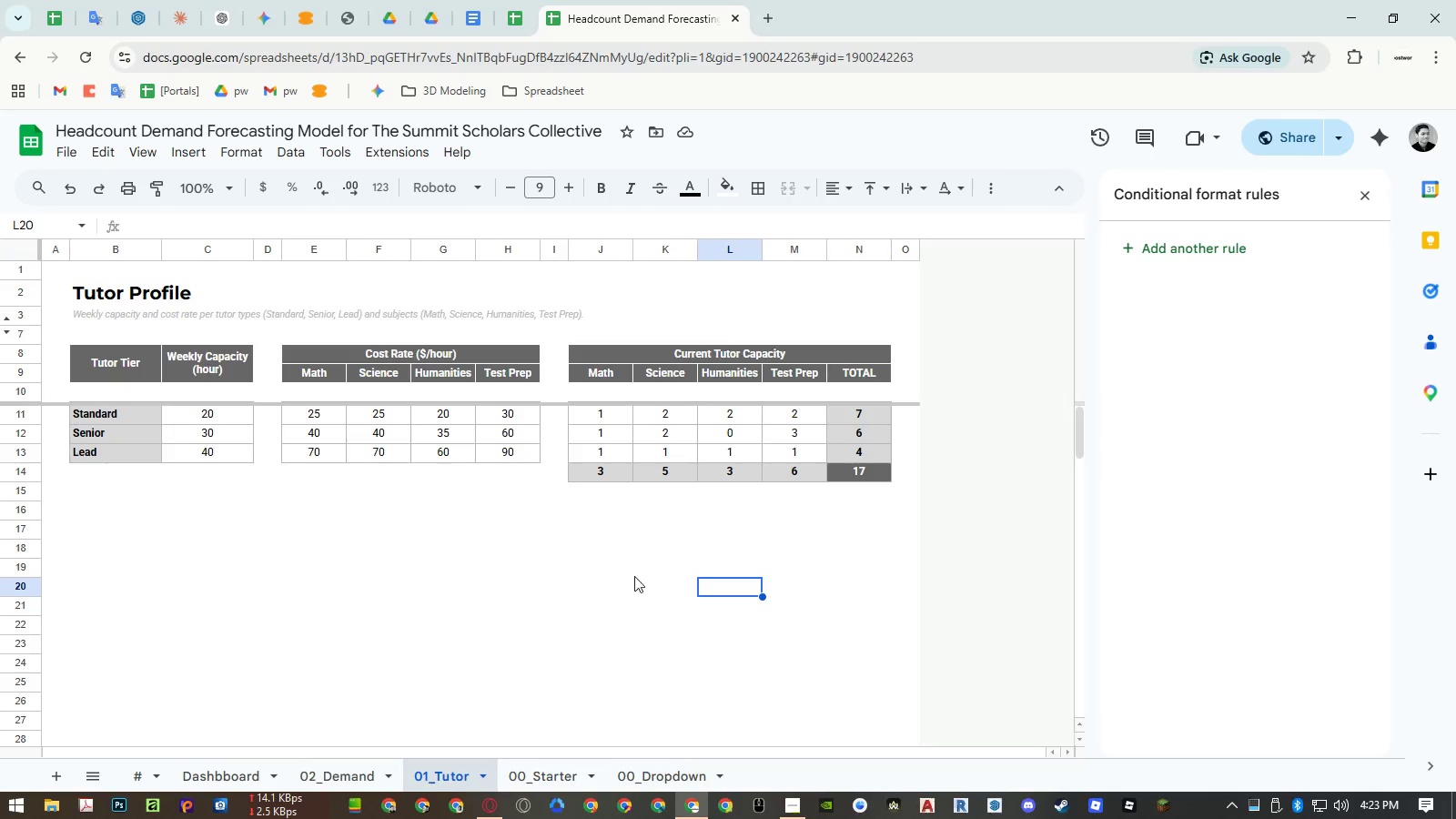 
left_click([359, 764])
 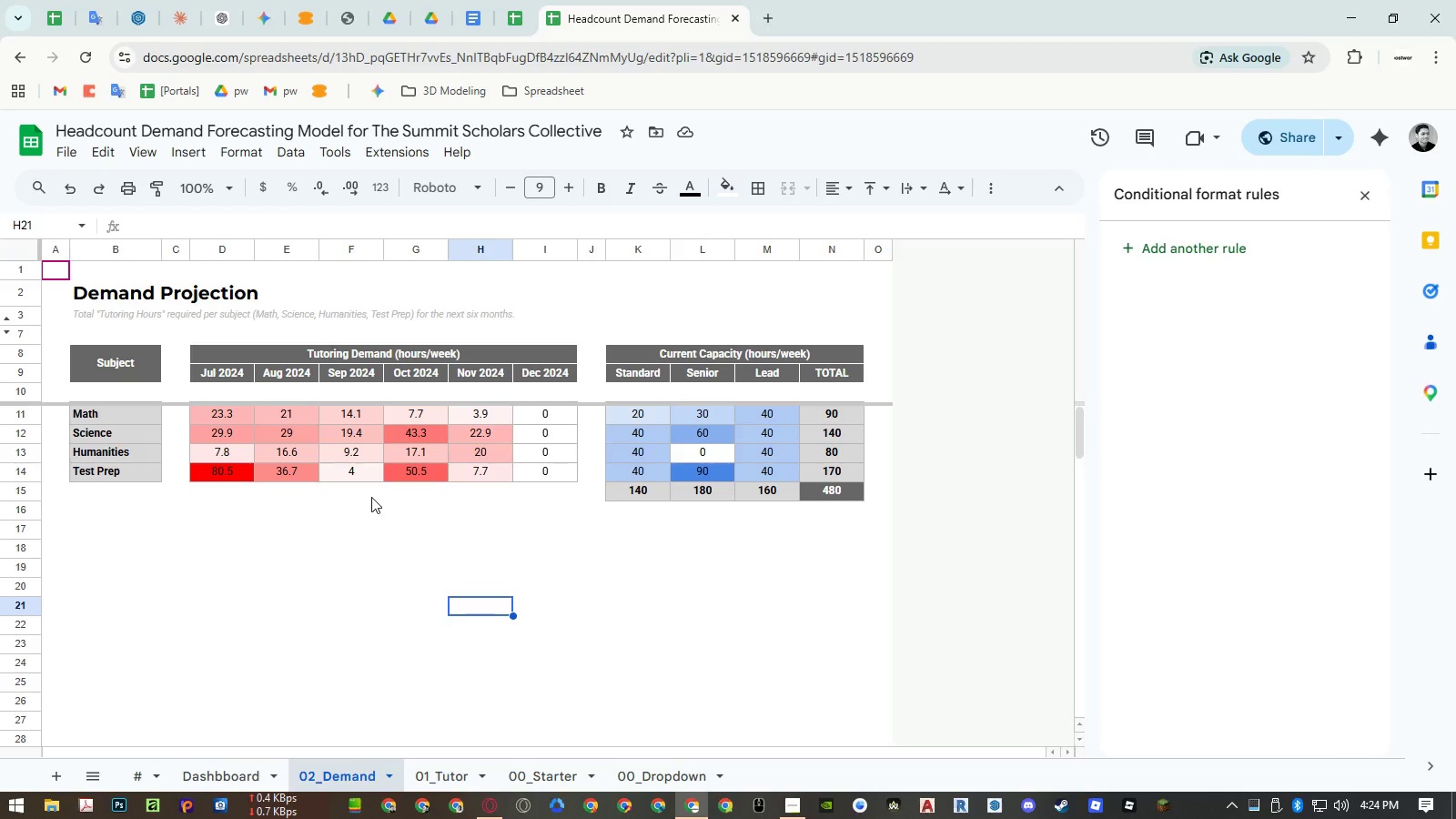 
wait(15.59)
 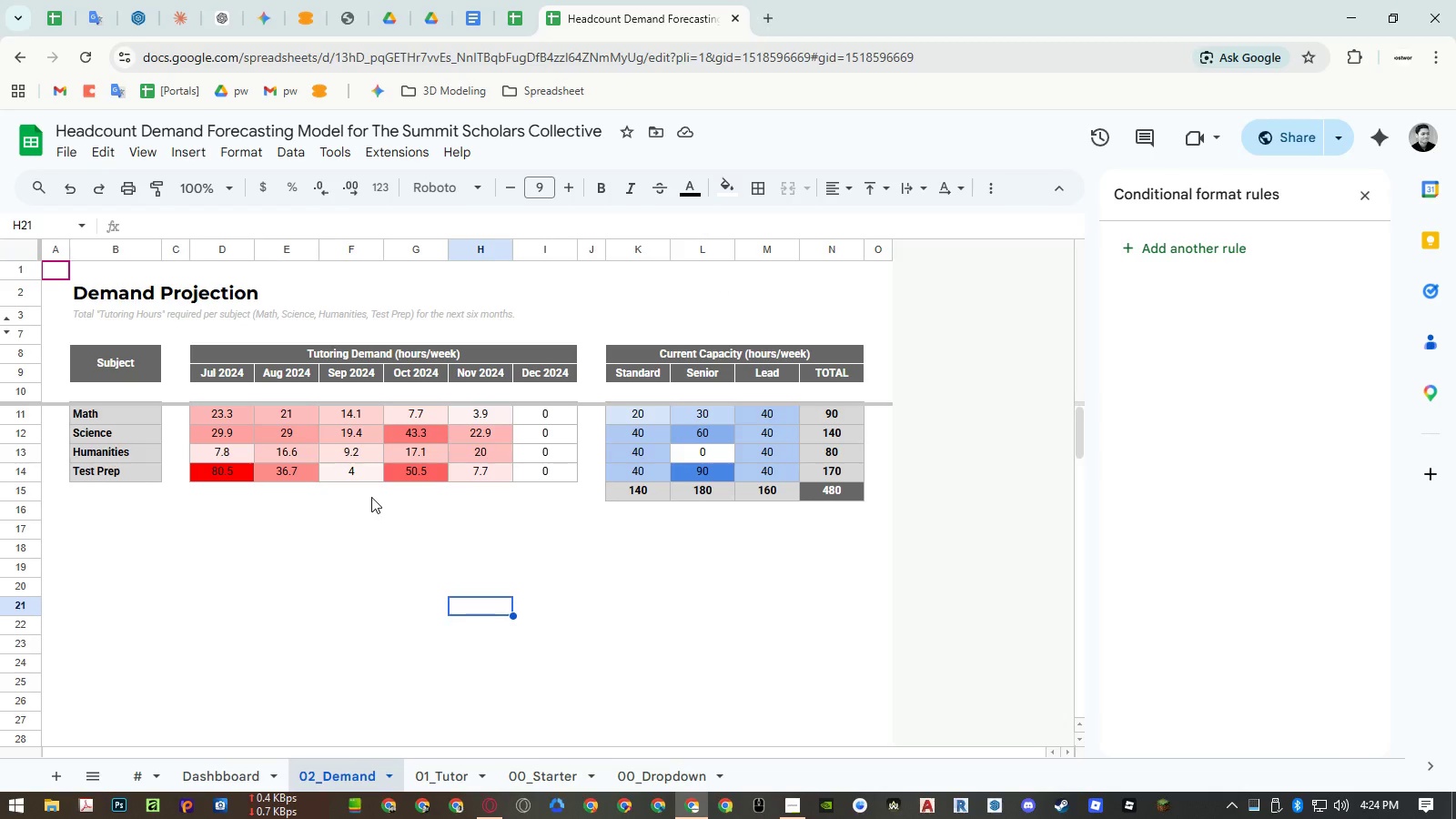 
left_click_drag(start_coordinate=[533, 248], to_coordinate=[236, 253])
 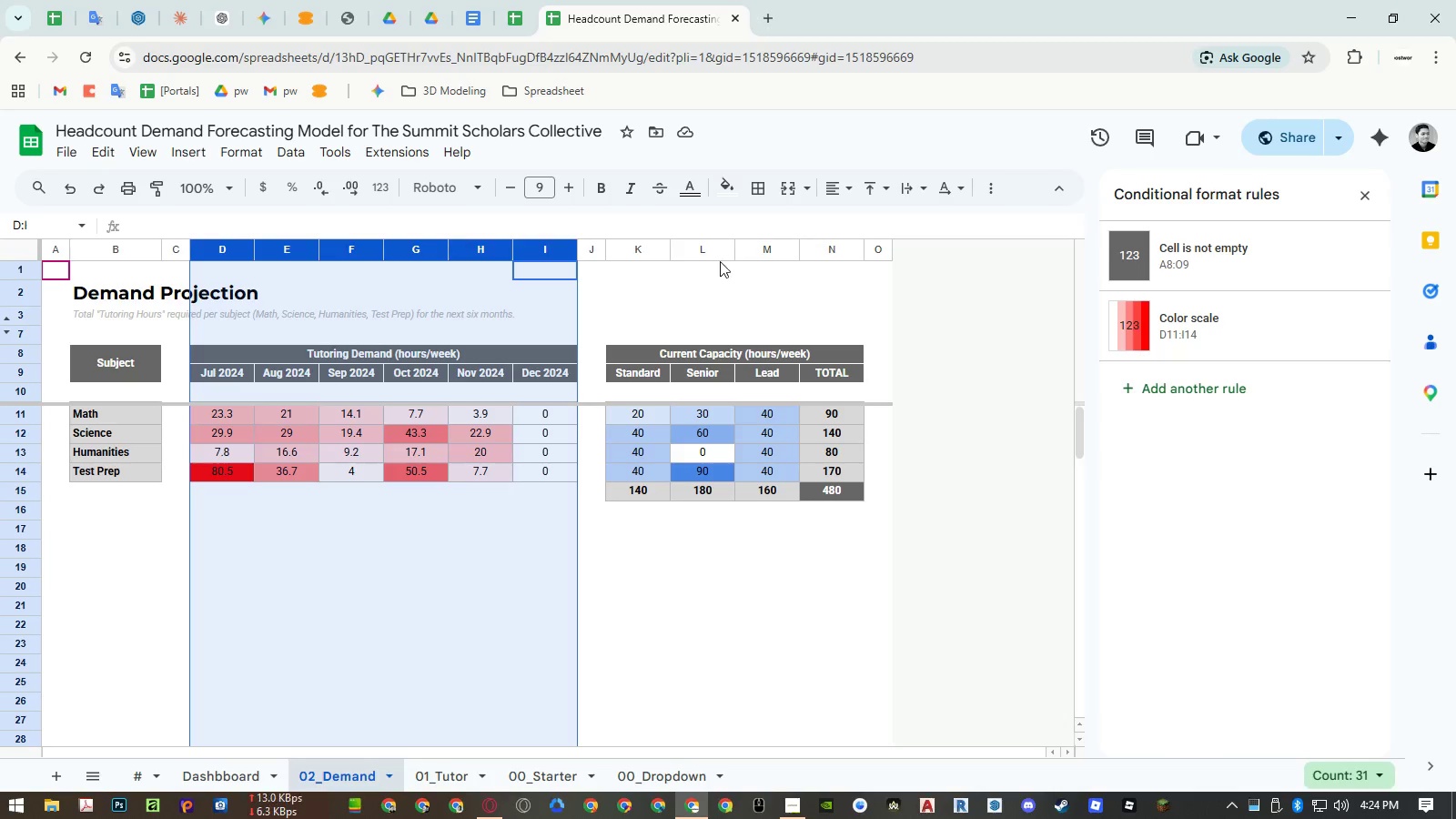 
hold_key(key=ControlLeft, duration=1.38)
left_click_drag(start_coordinate=[816, 240], to_coordinate=[642, 248])
 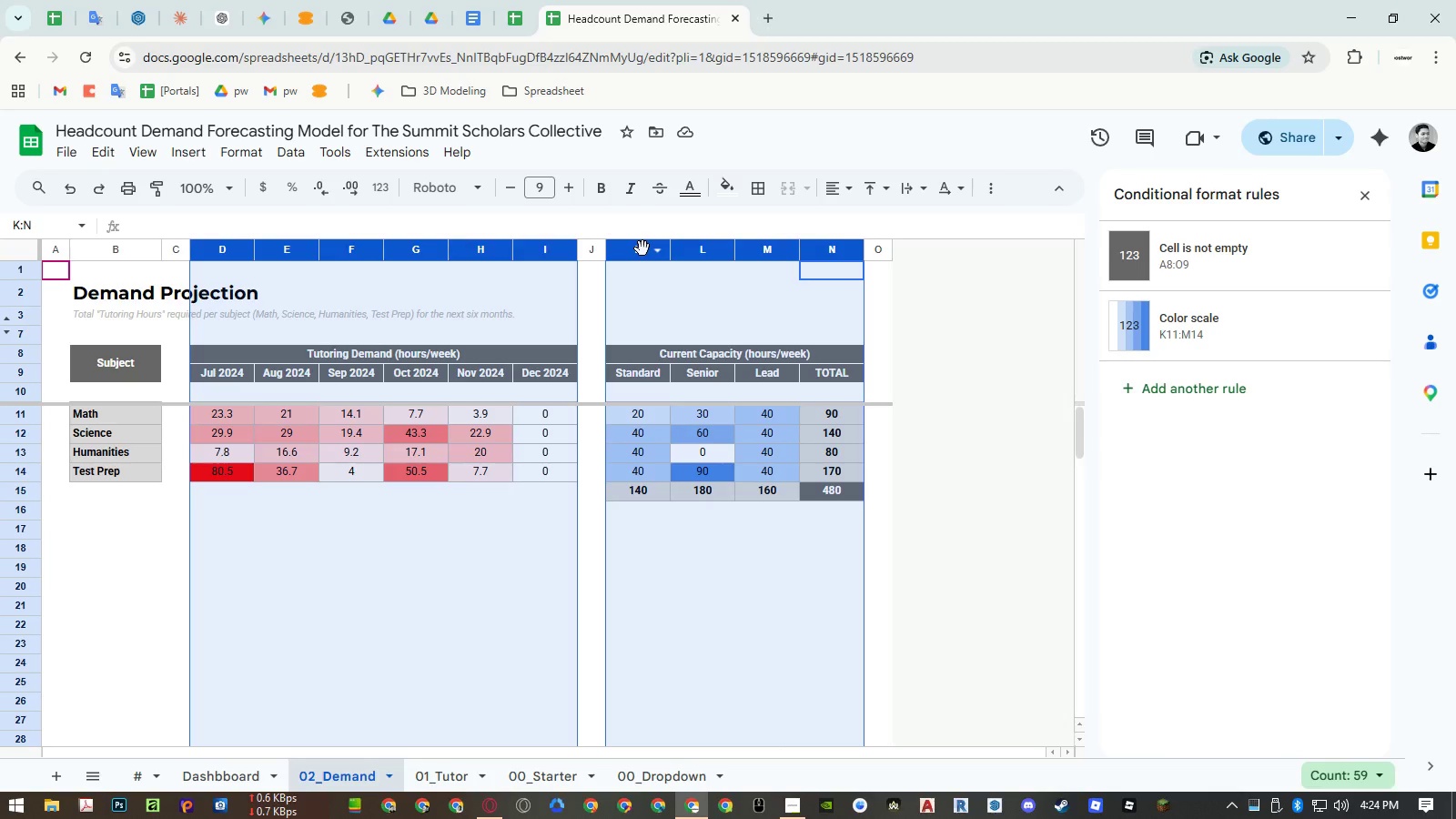 
right_click([642, 248])
 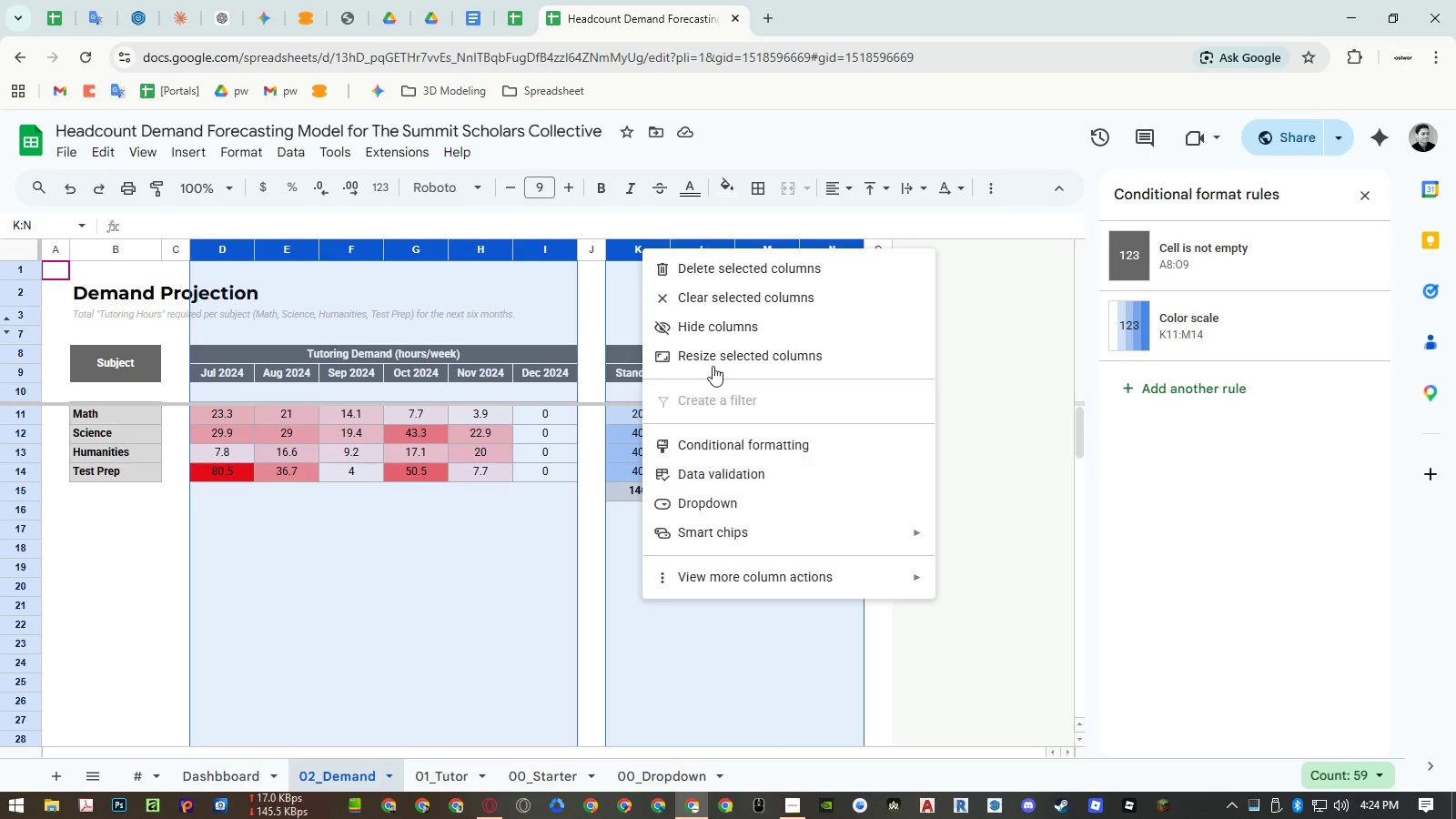 
left_click([713, 357])
 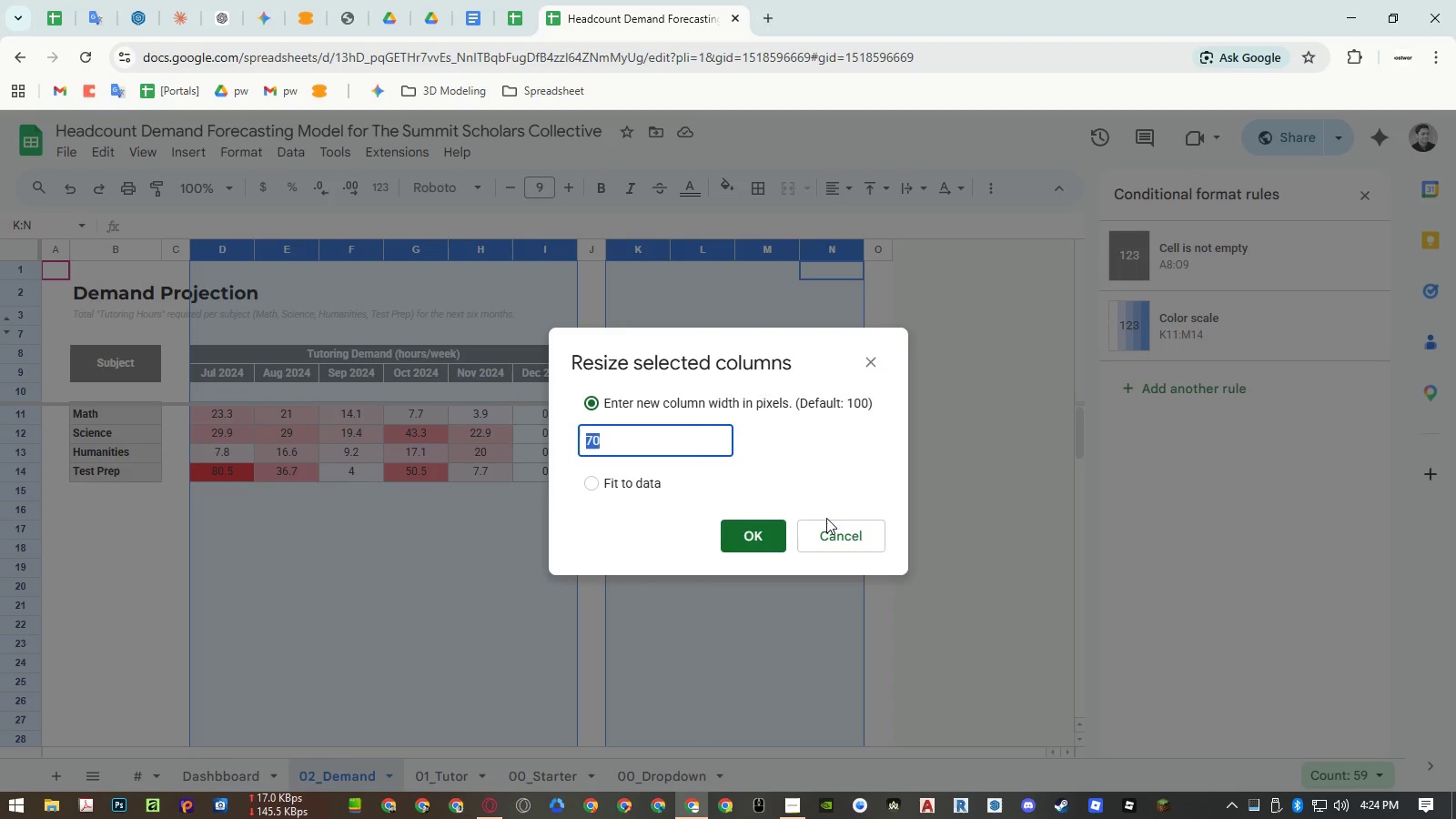 
key(Numpad8)
 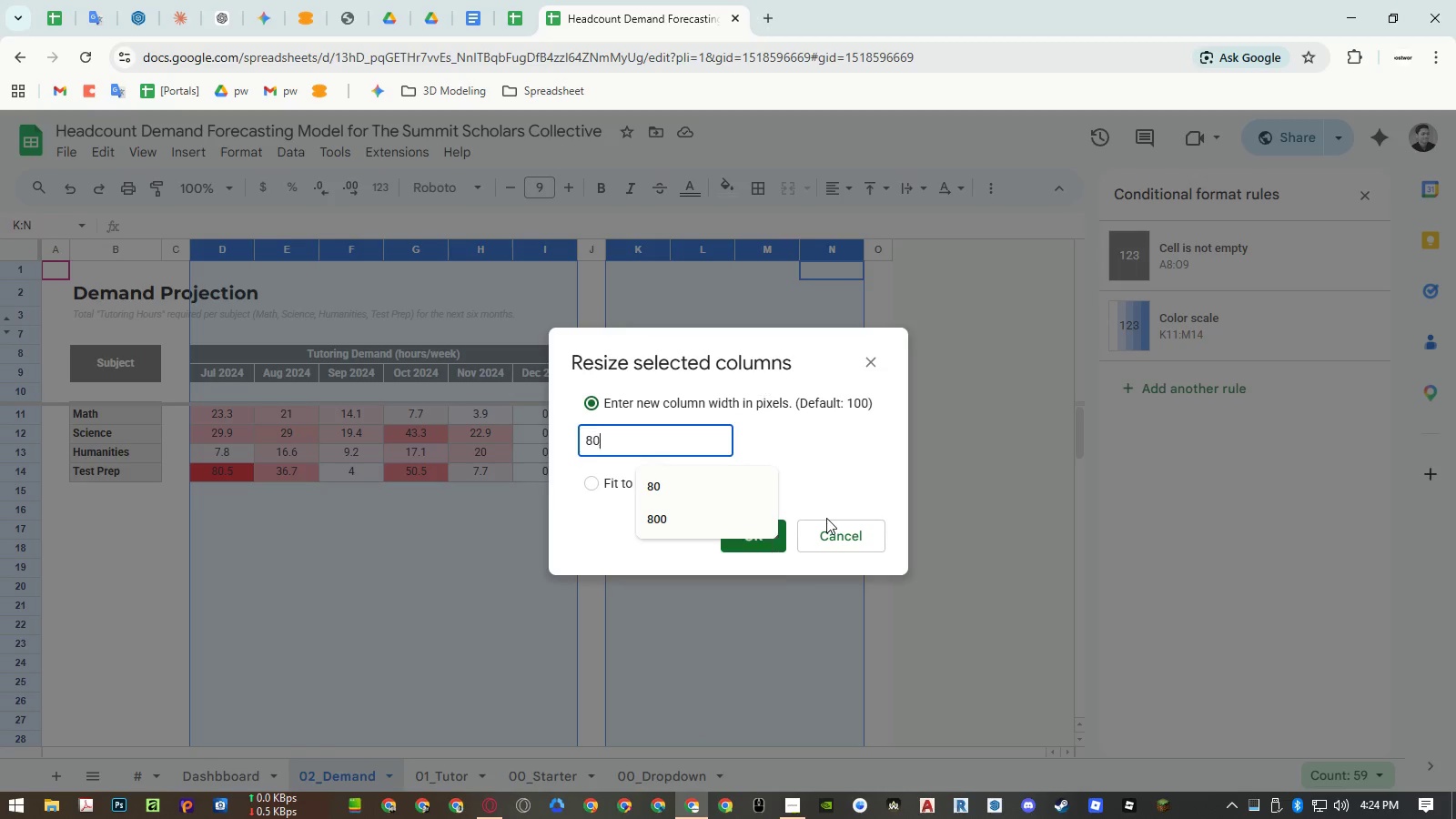 
key(Numpad0)
 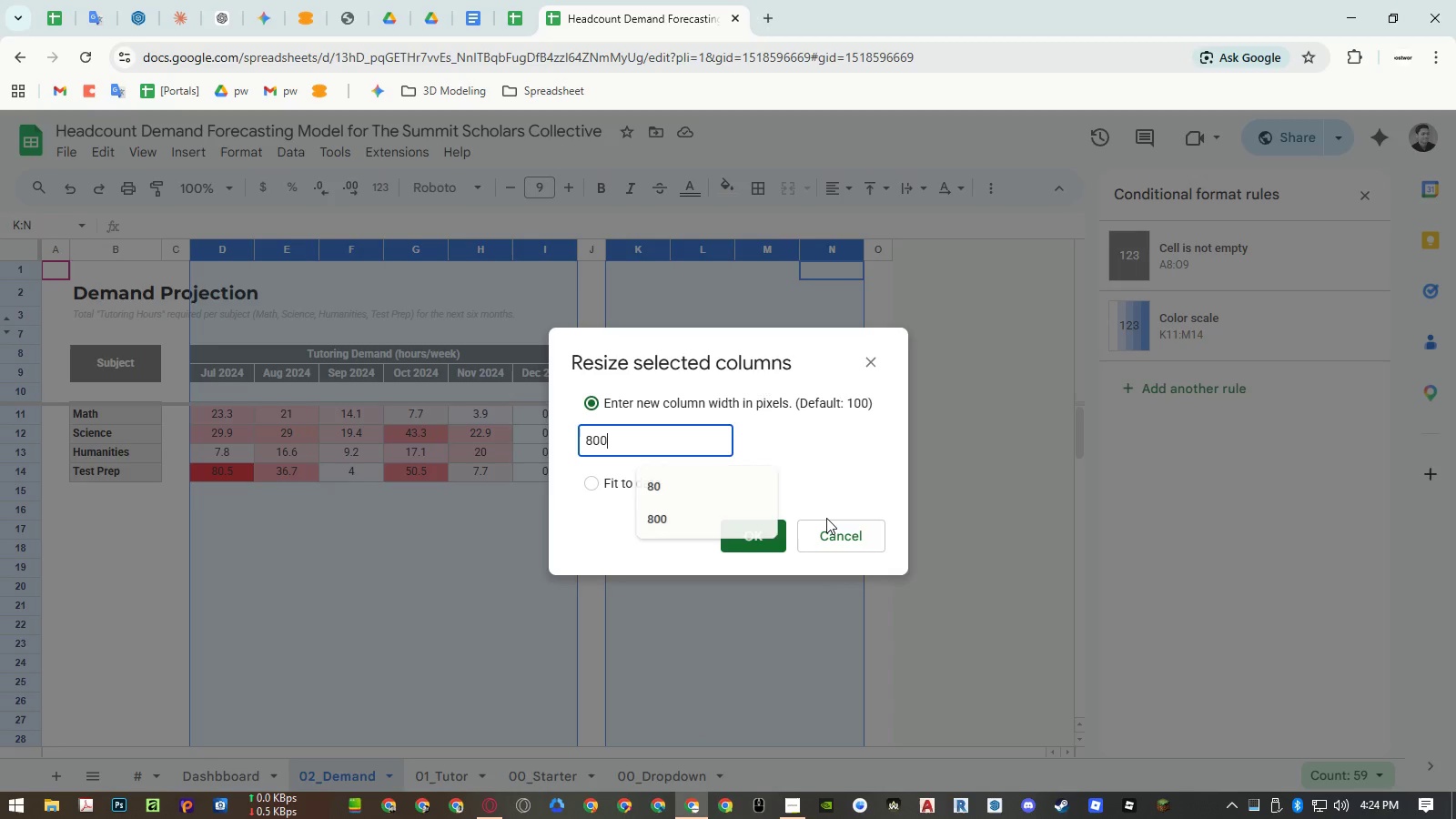 
key(Numpad0)
 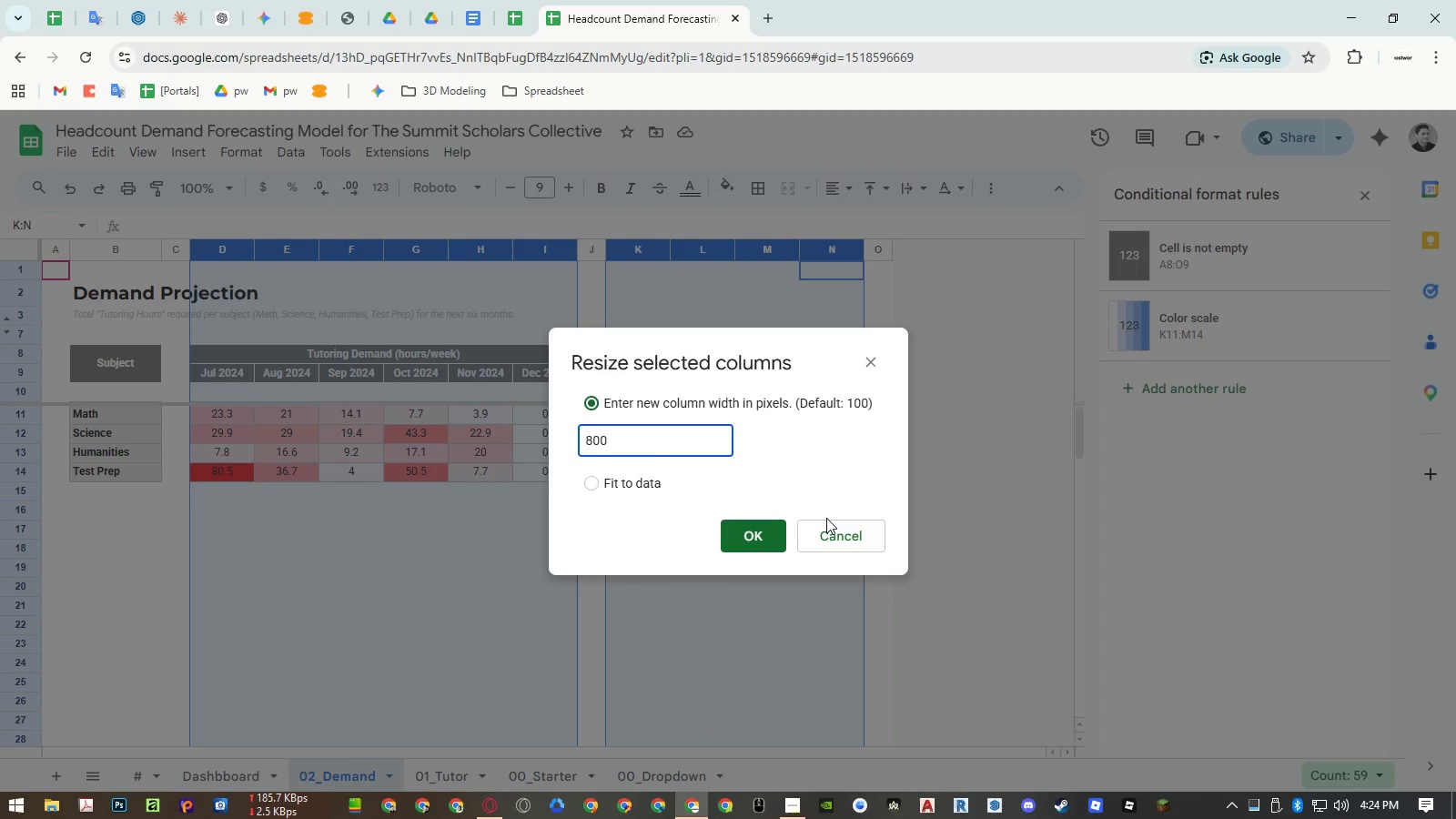 
key(NumpadEnter)
 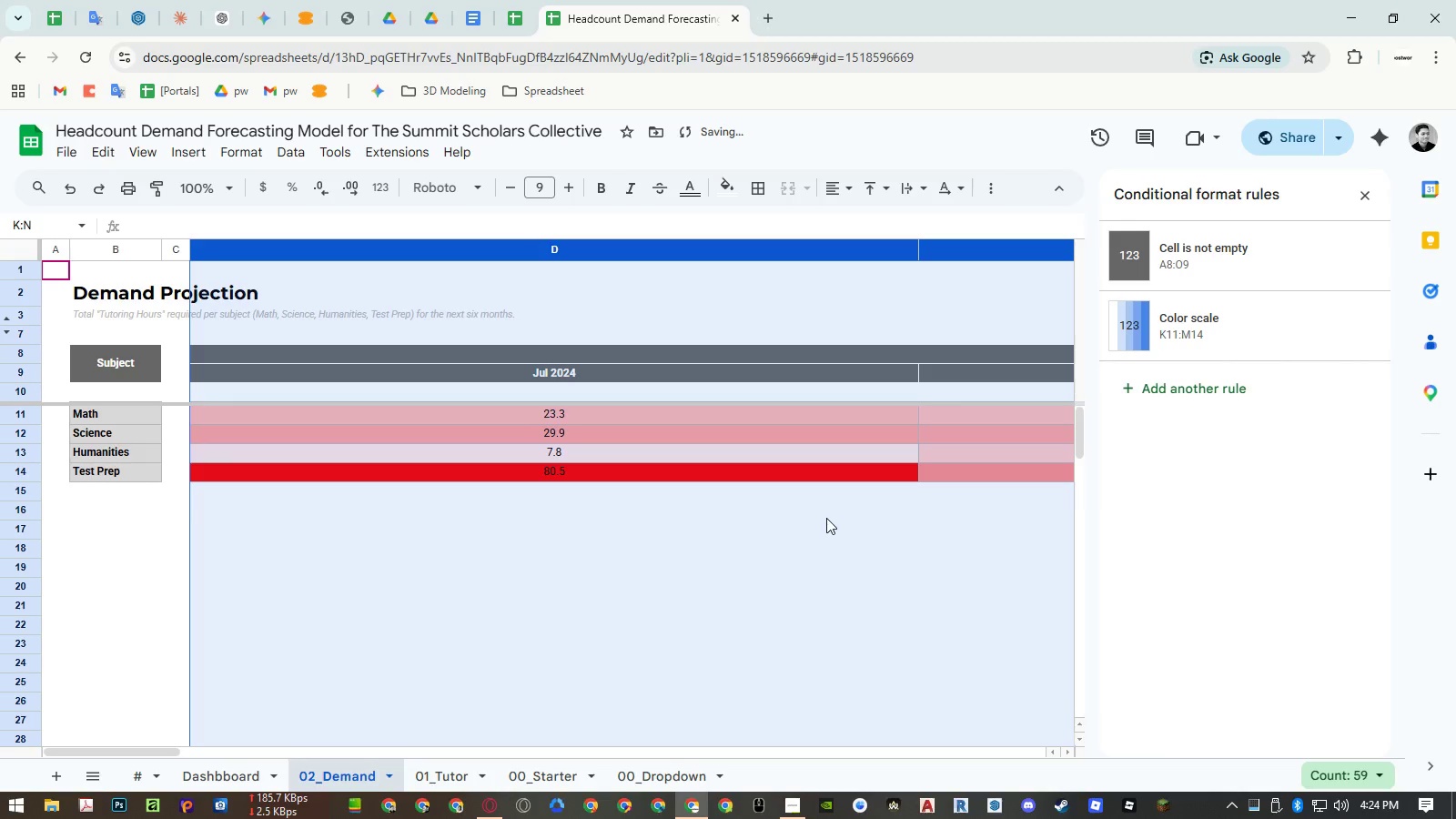 
key(Control+ControlLeft)
 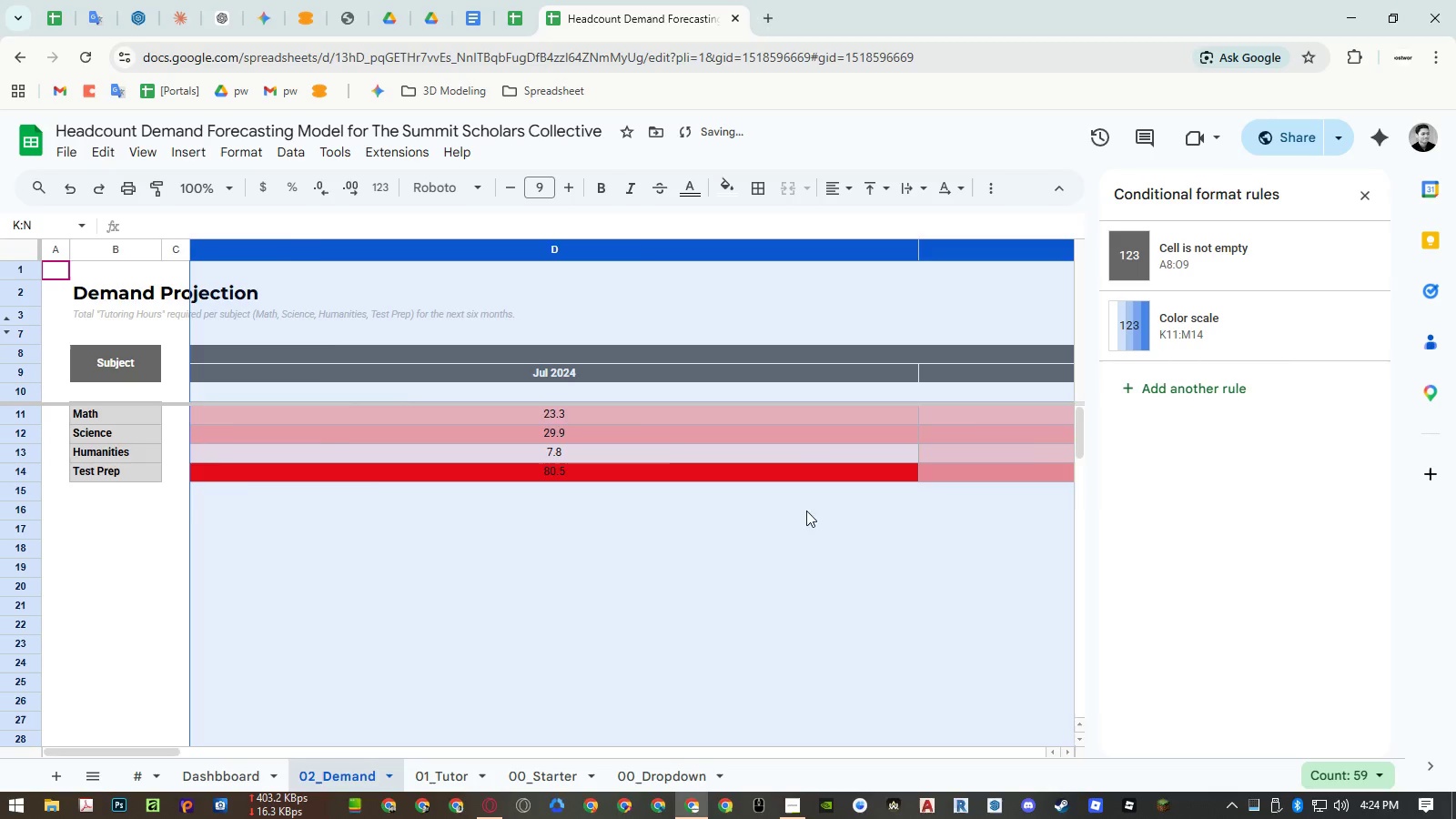 
key(Control+Z)
 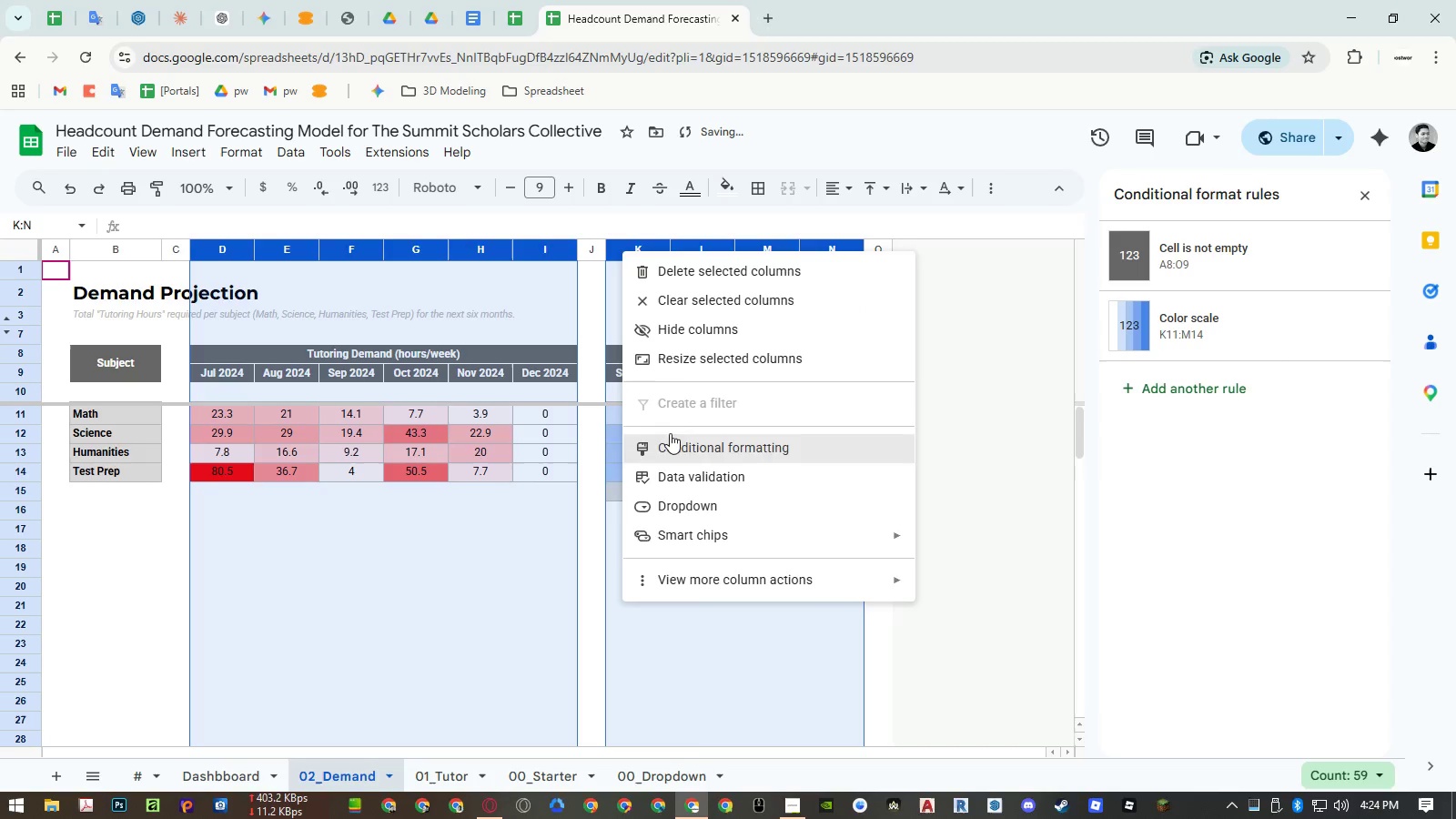 
left_click([690, 364])
 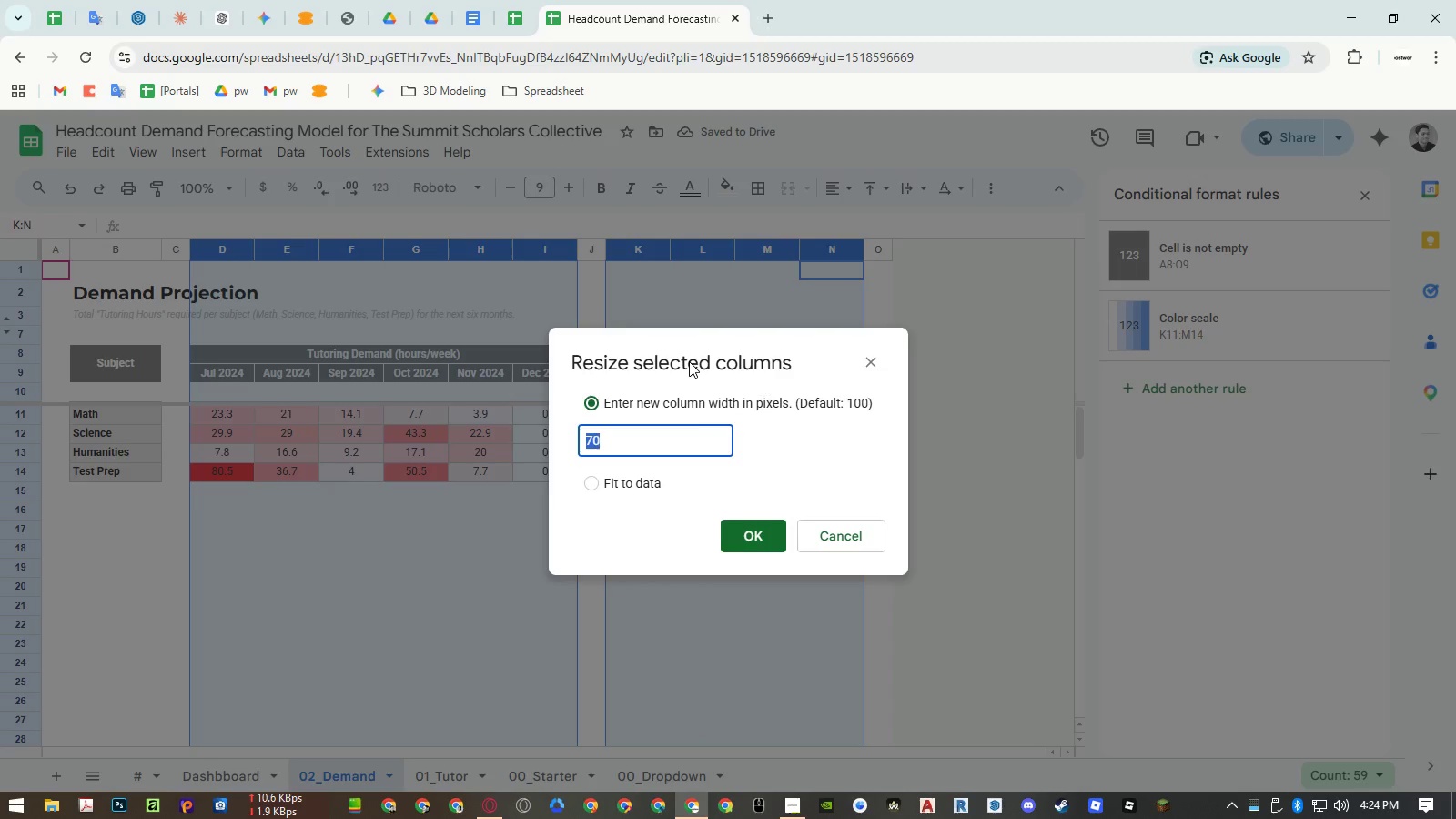 
key(Numpad0)
 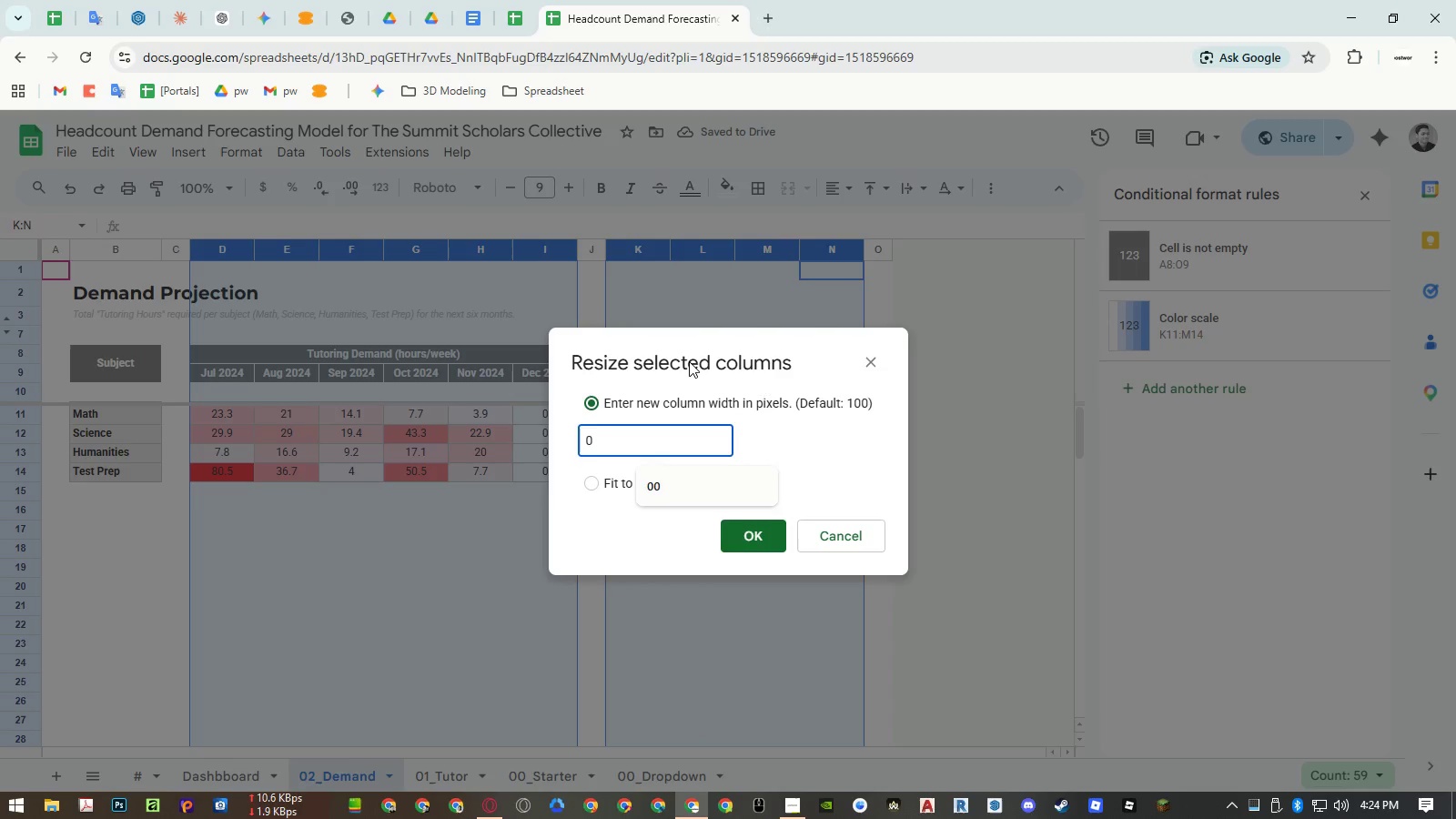 
key(Backspace)
 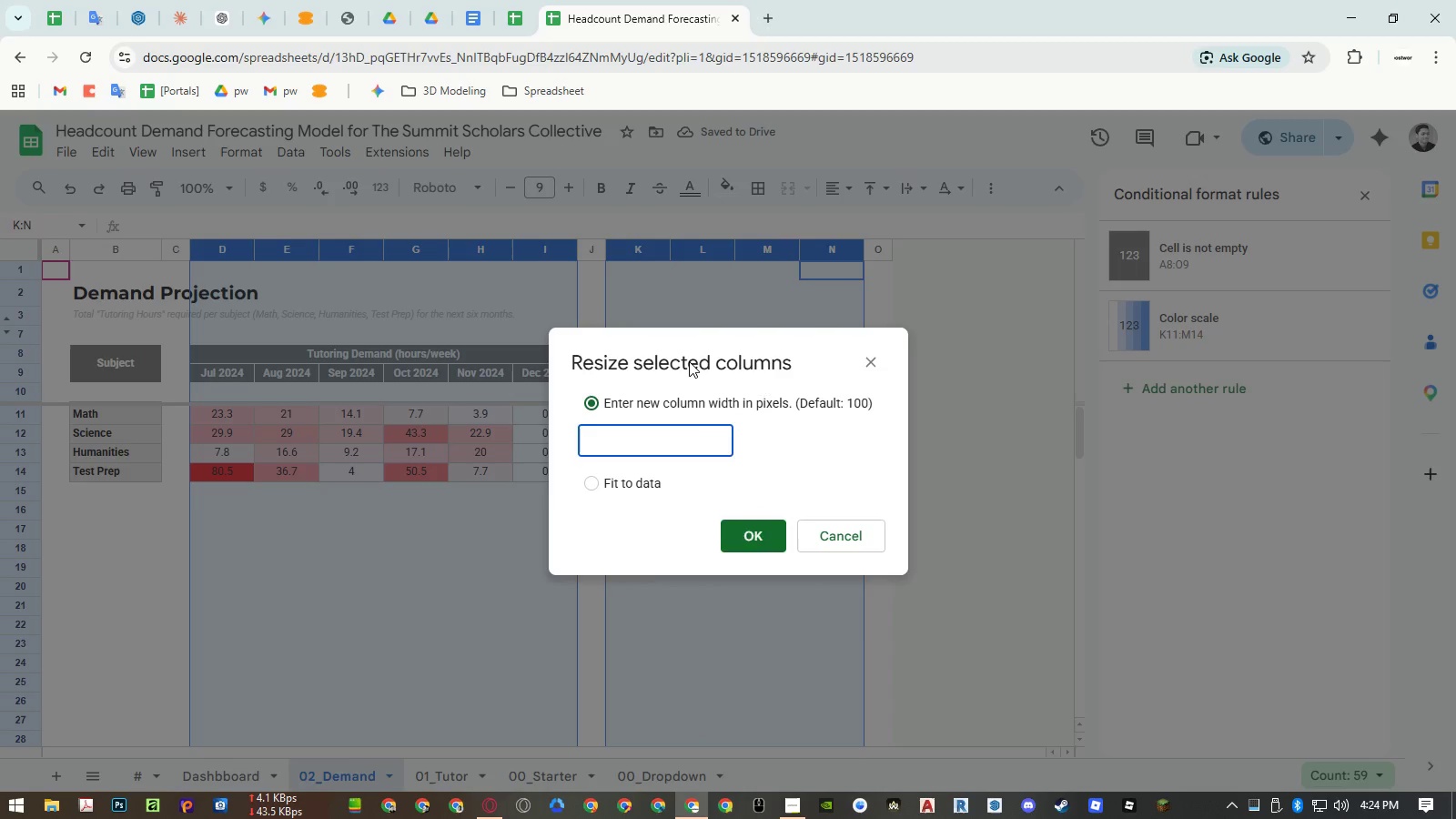 
key(Numpad8)
 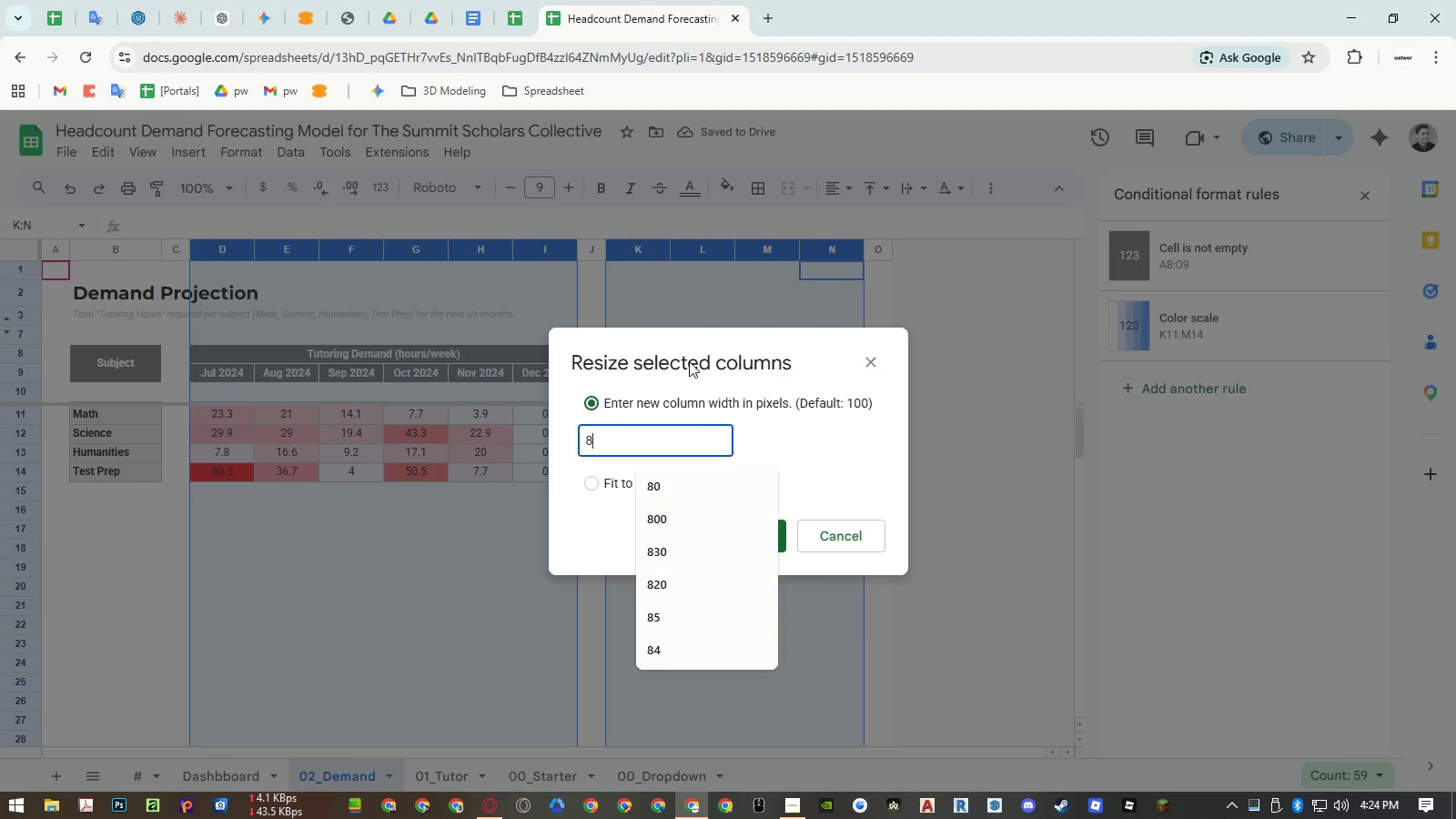 
key(Numpad0)
 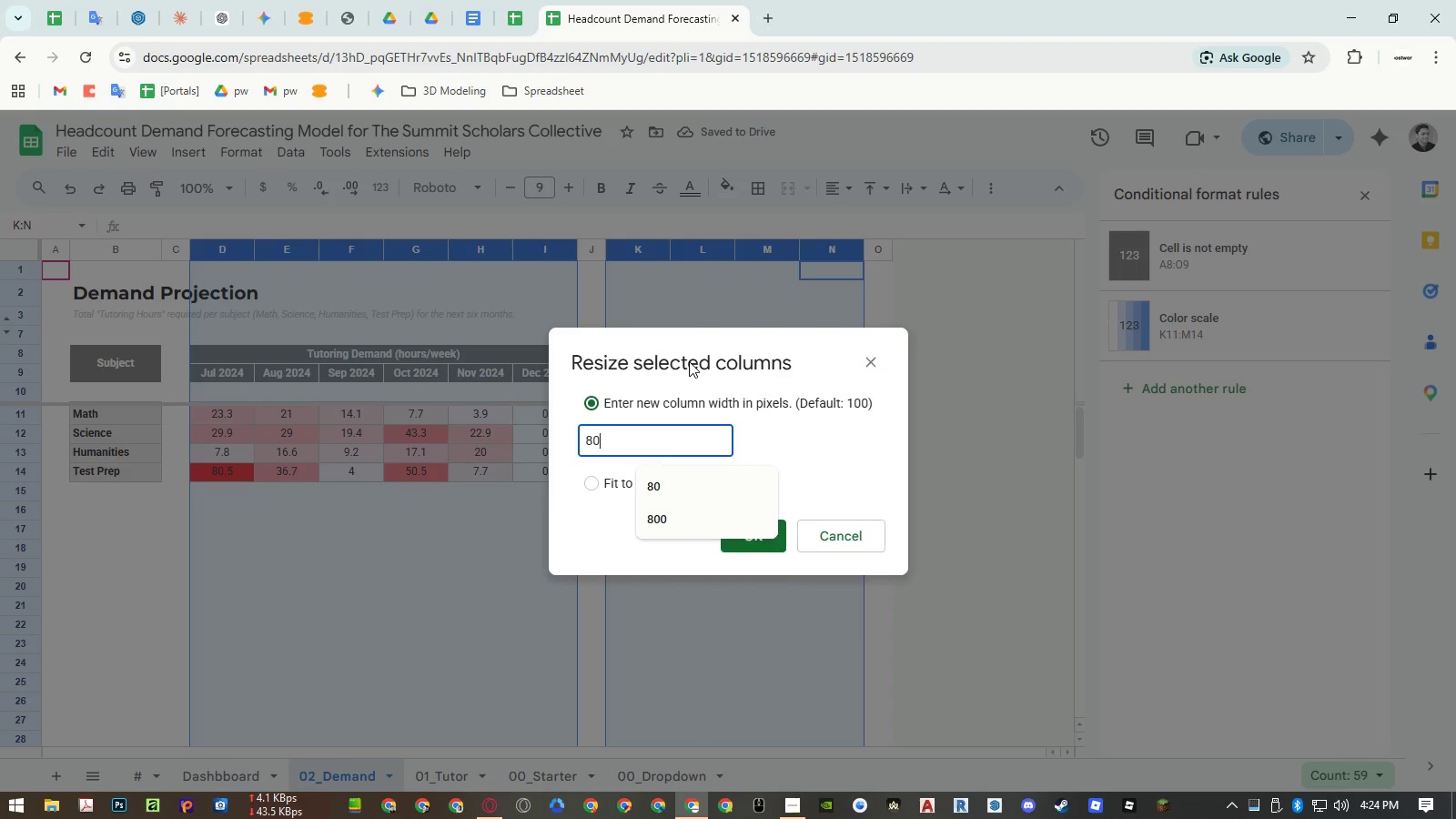 
key(NumpadEnter)
 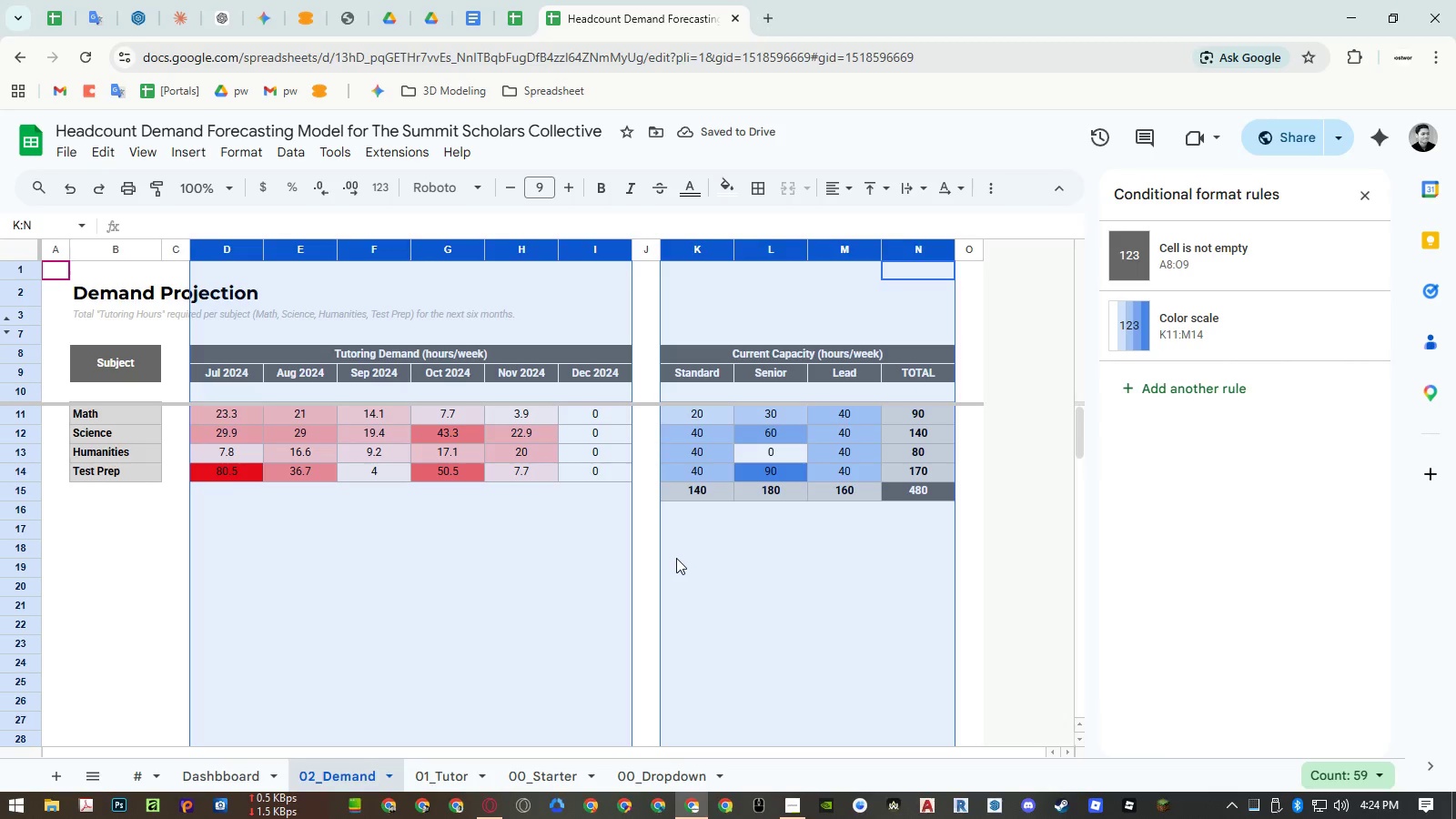 
wait(9.16)
 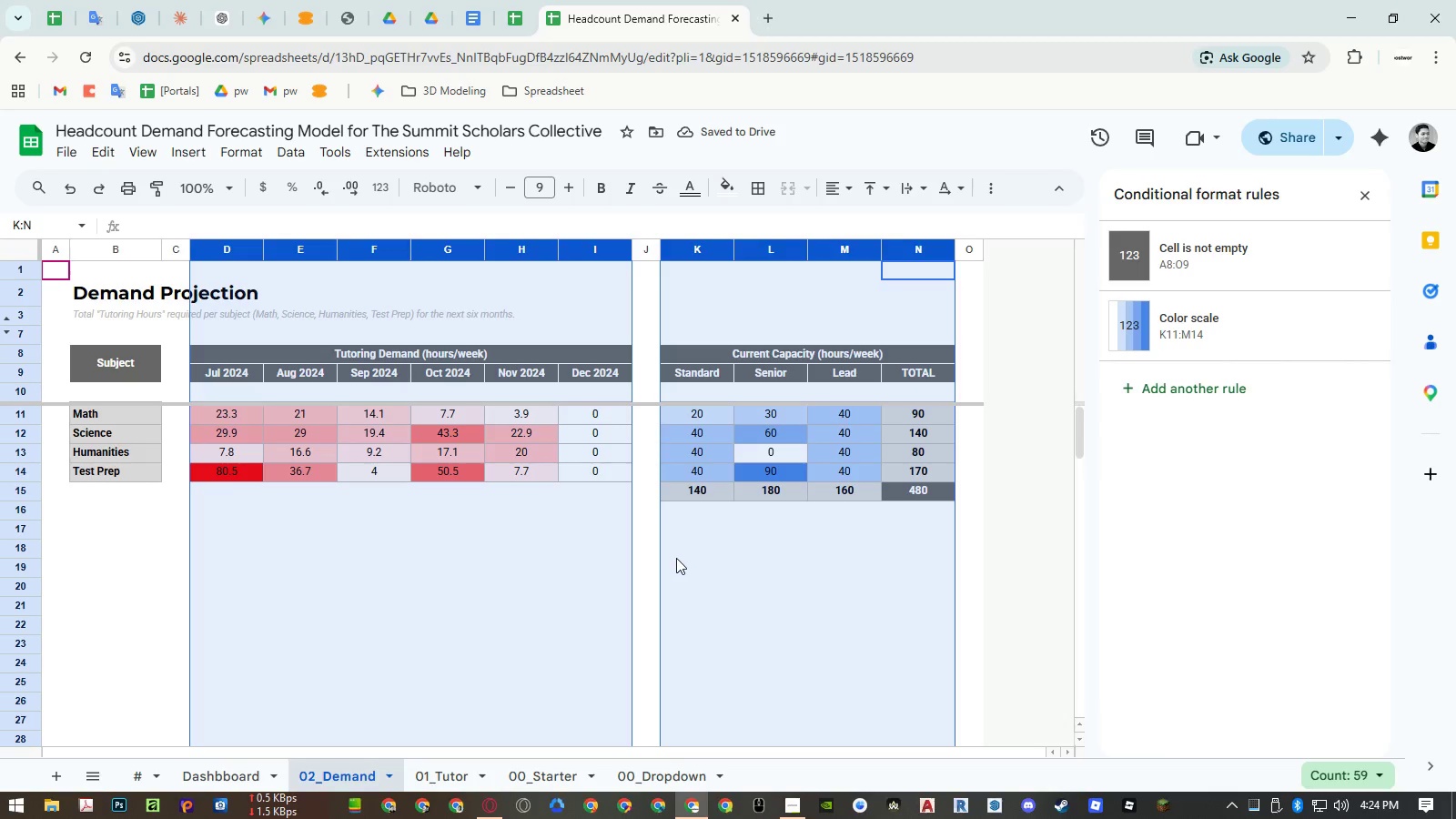 
right_click([133, 247])
 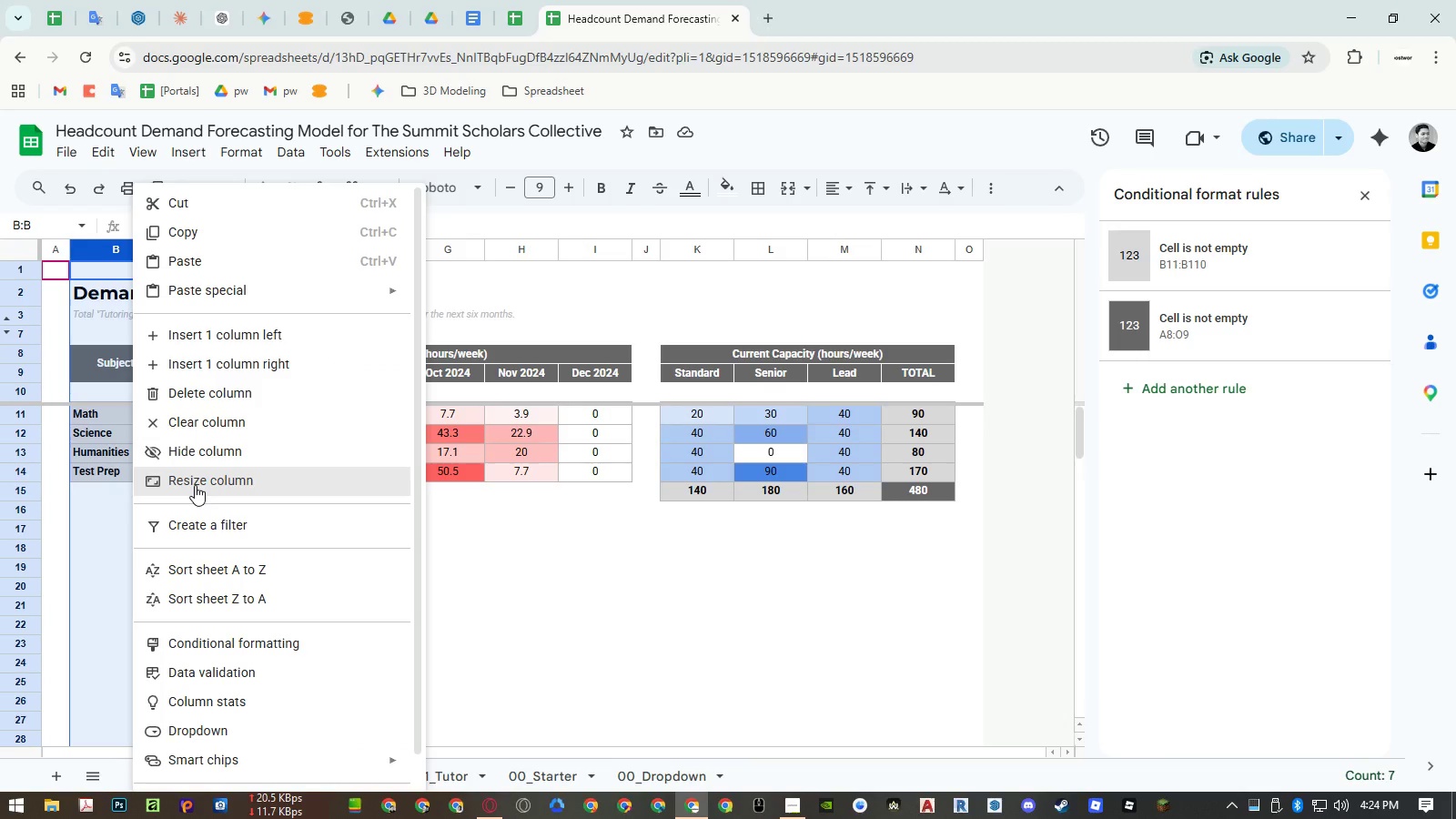 
left_click([195, 485])
 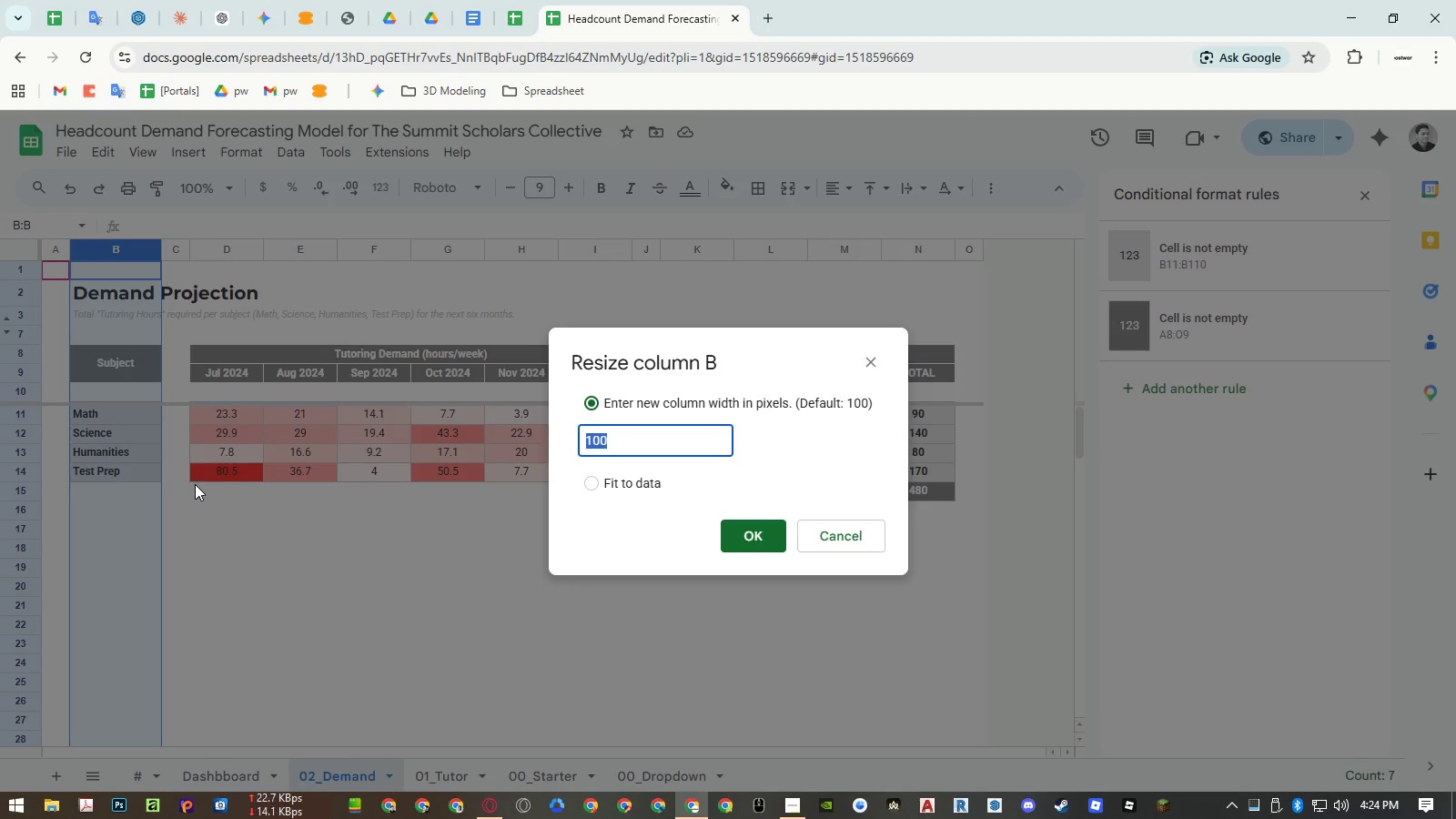 
key(Escape)
 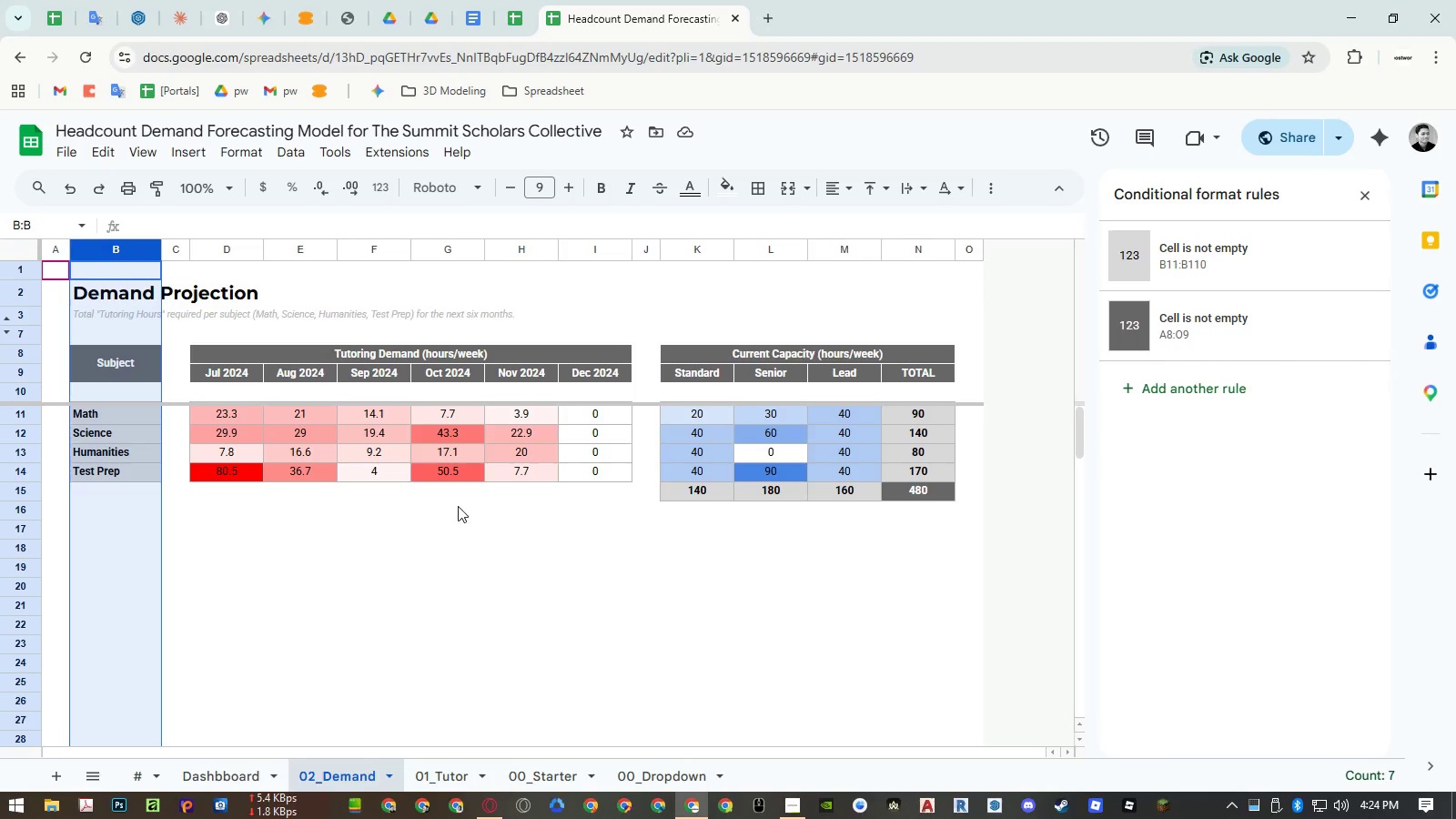 
left_click([487, 515])
 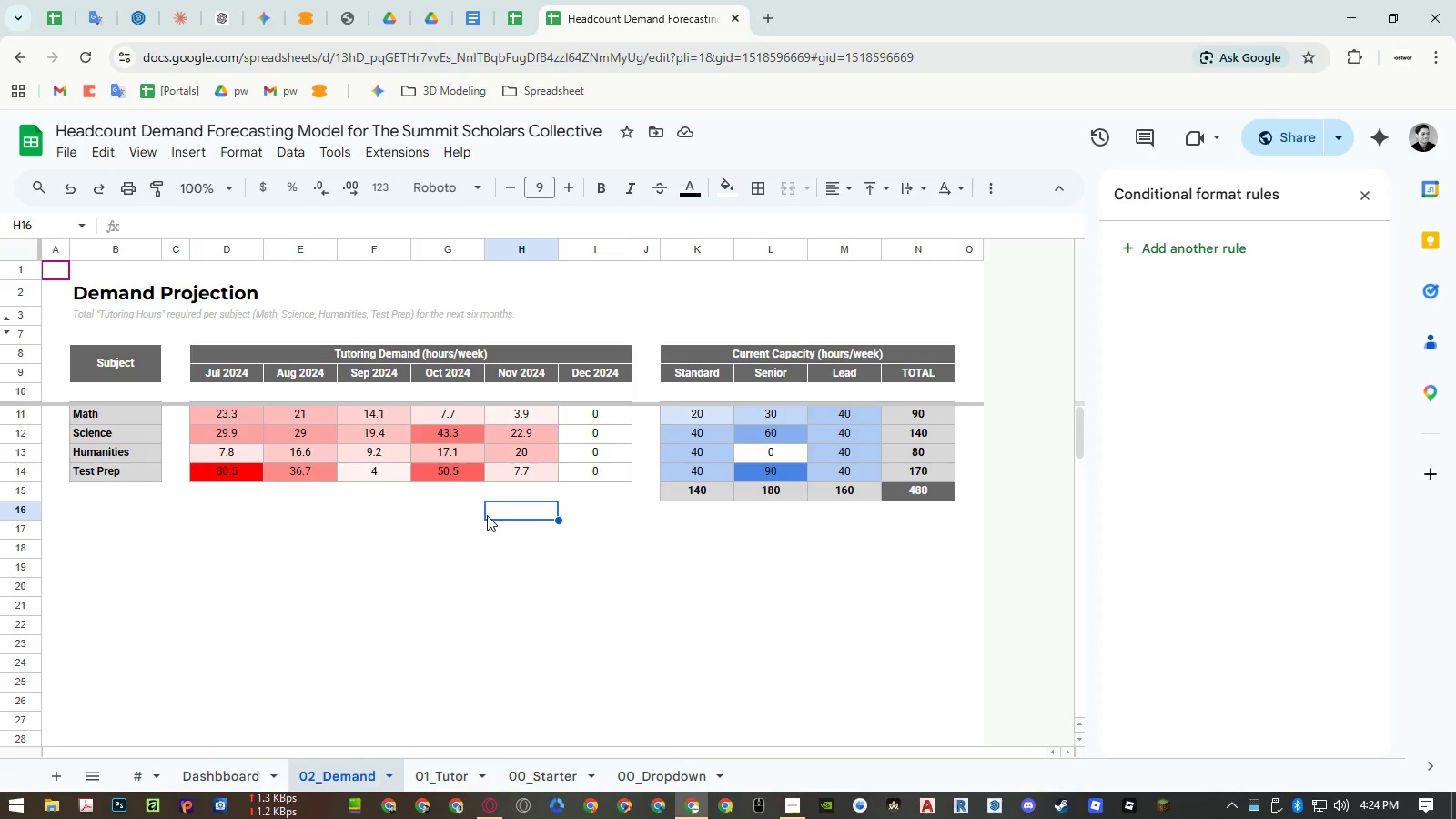 
key(Control+ControlRight)
 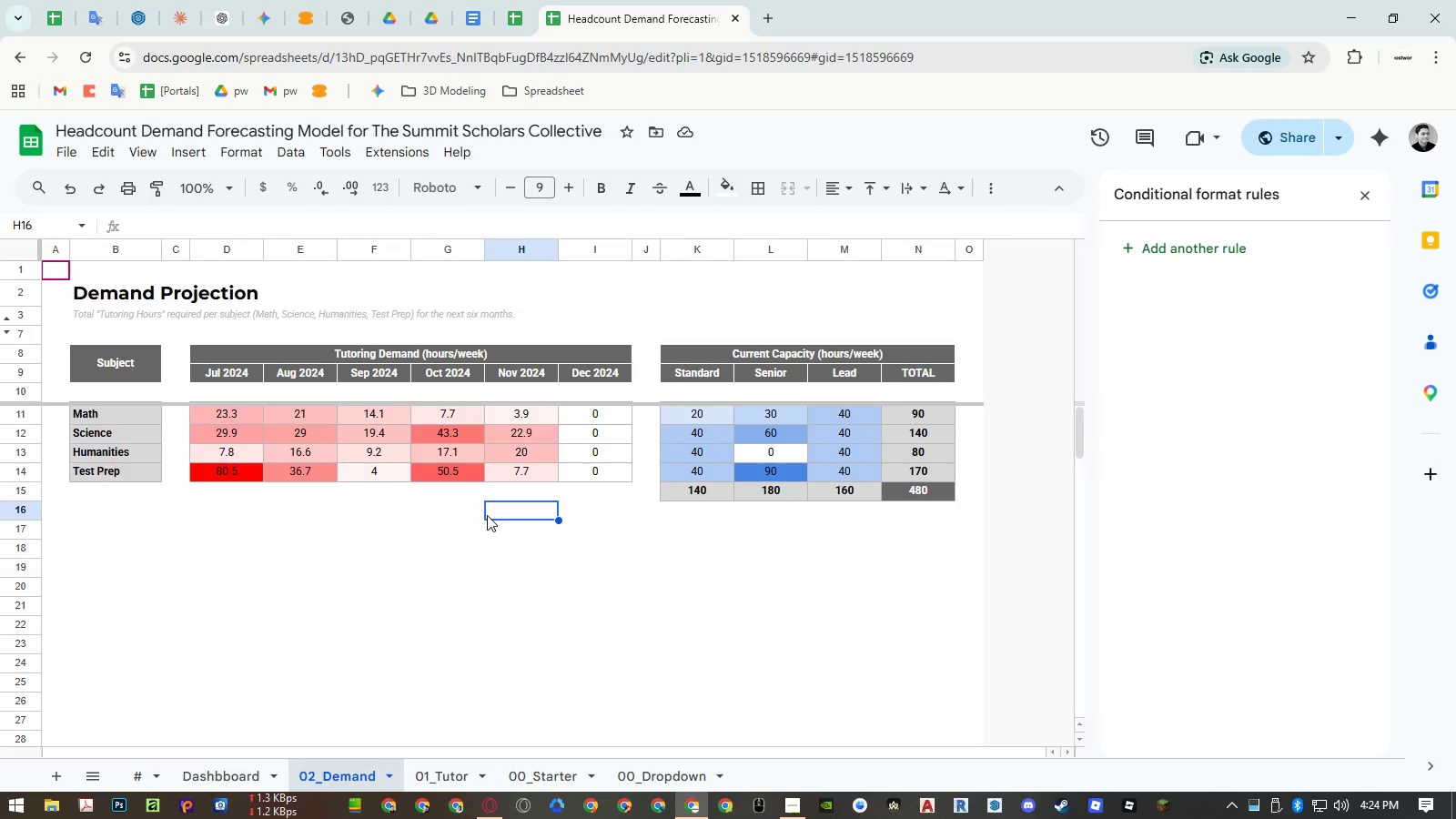 
key(Control+P)
 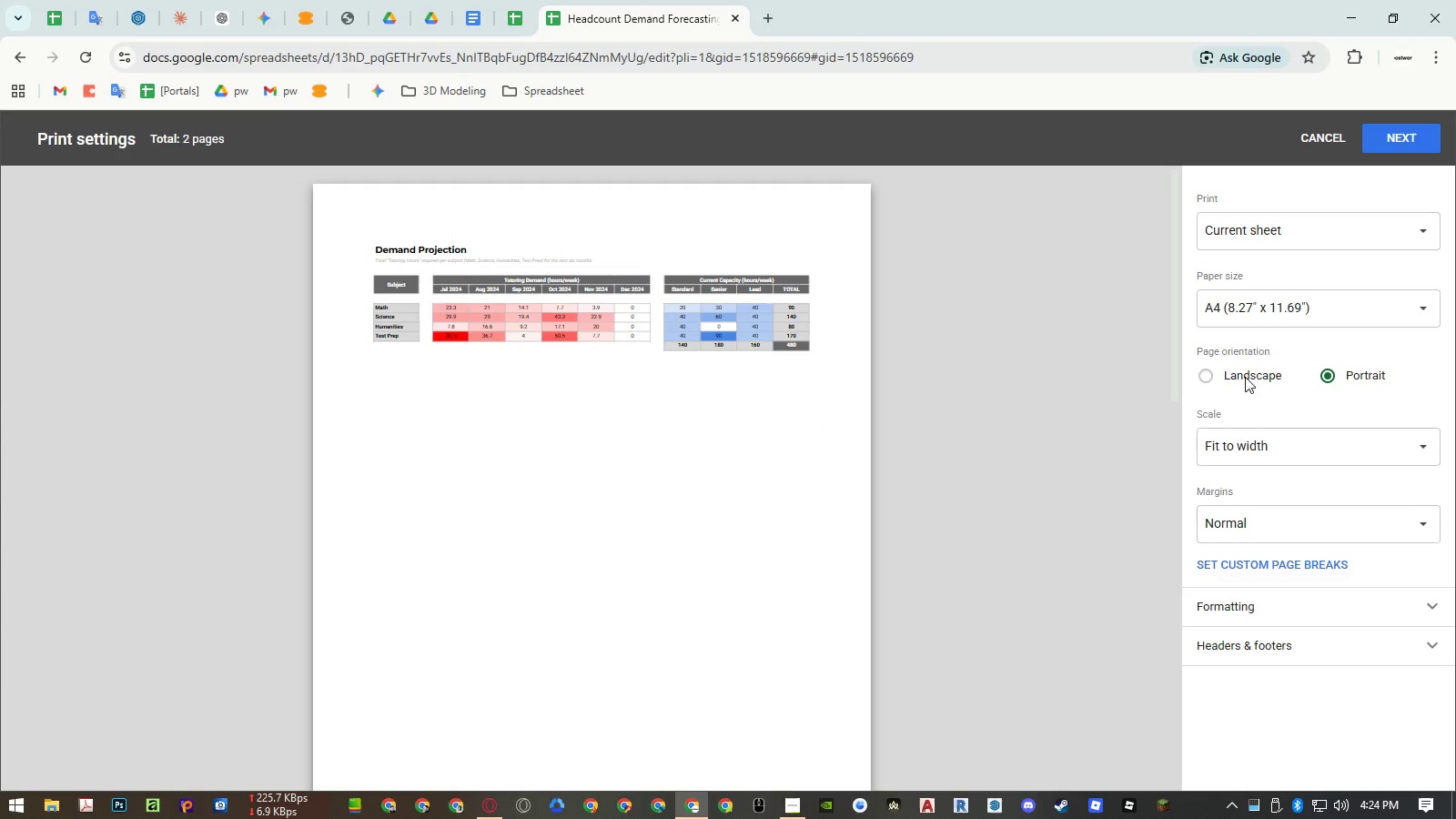 
left_click([1239, 371])
 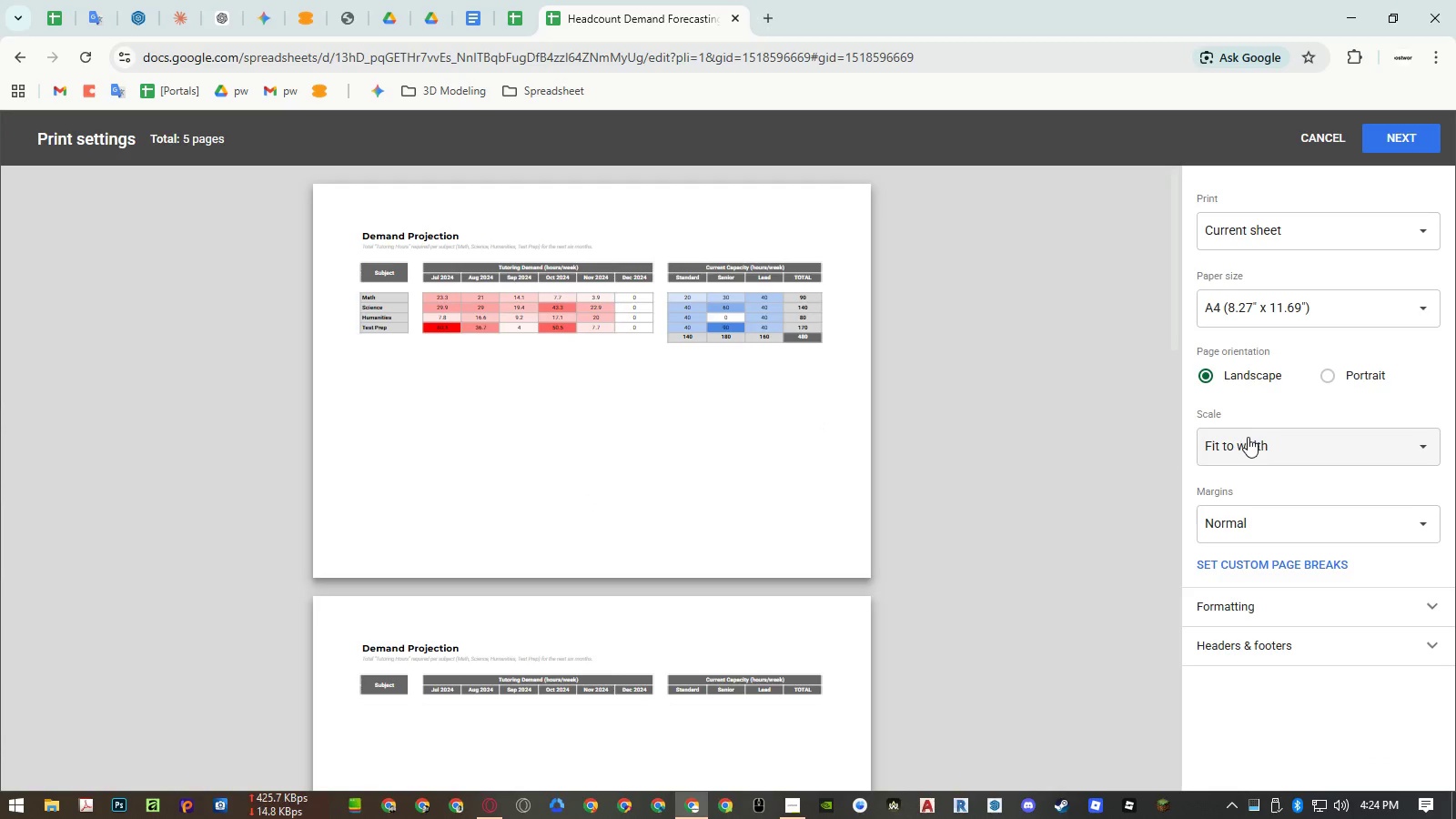 
double_click([1248, 437])
 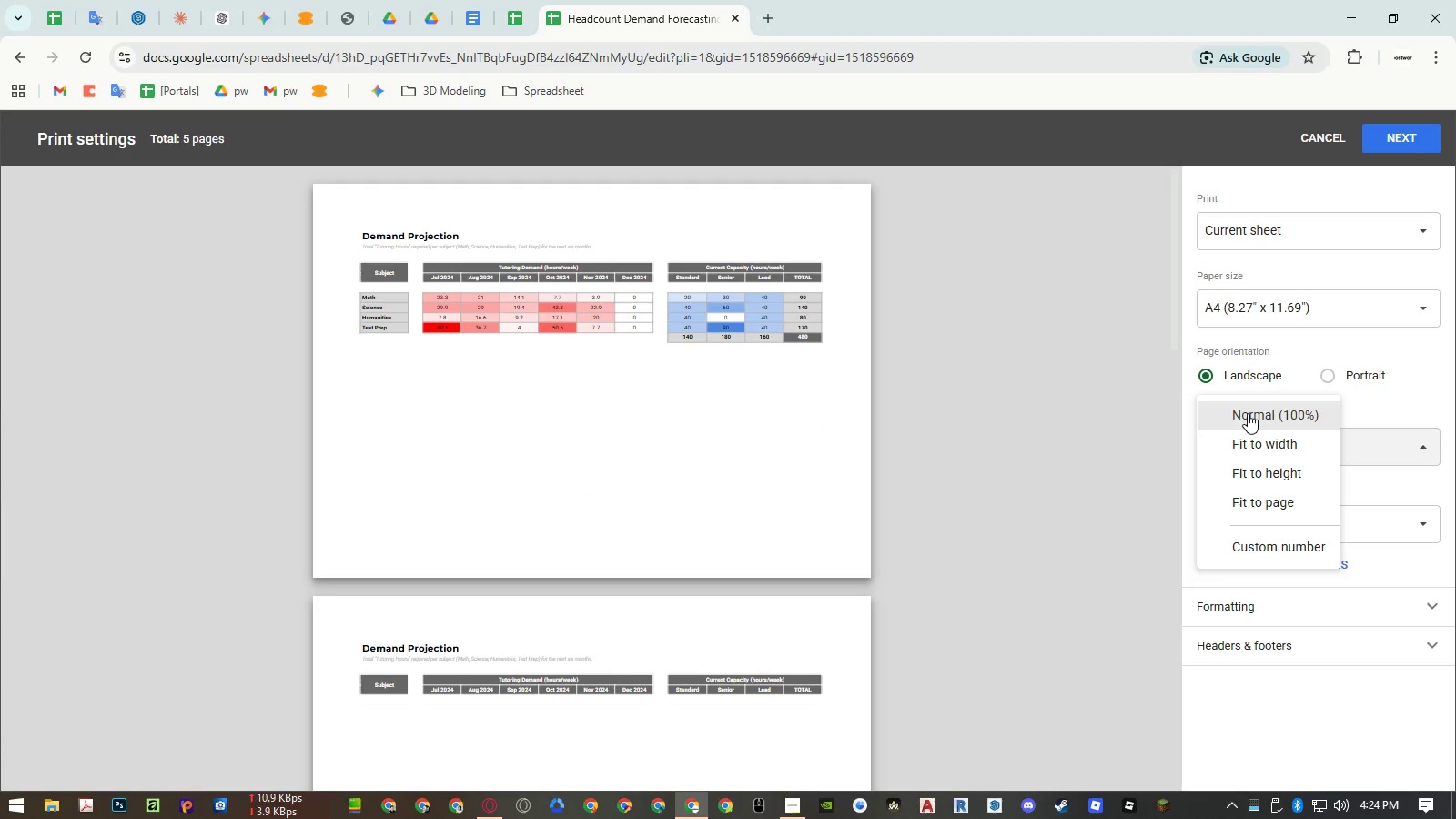 
left_click([1248, 413])
 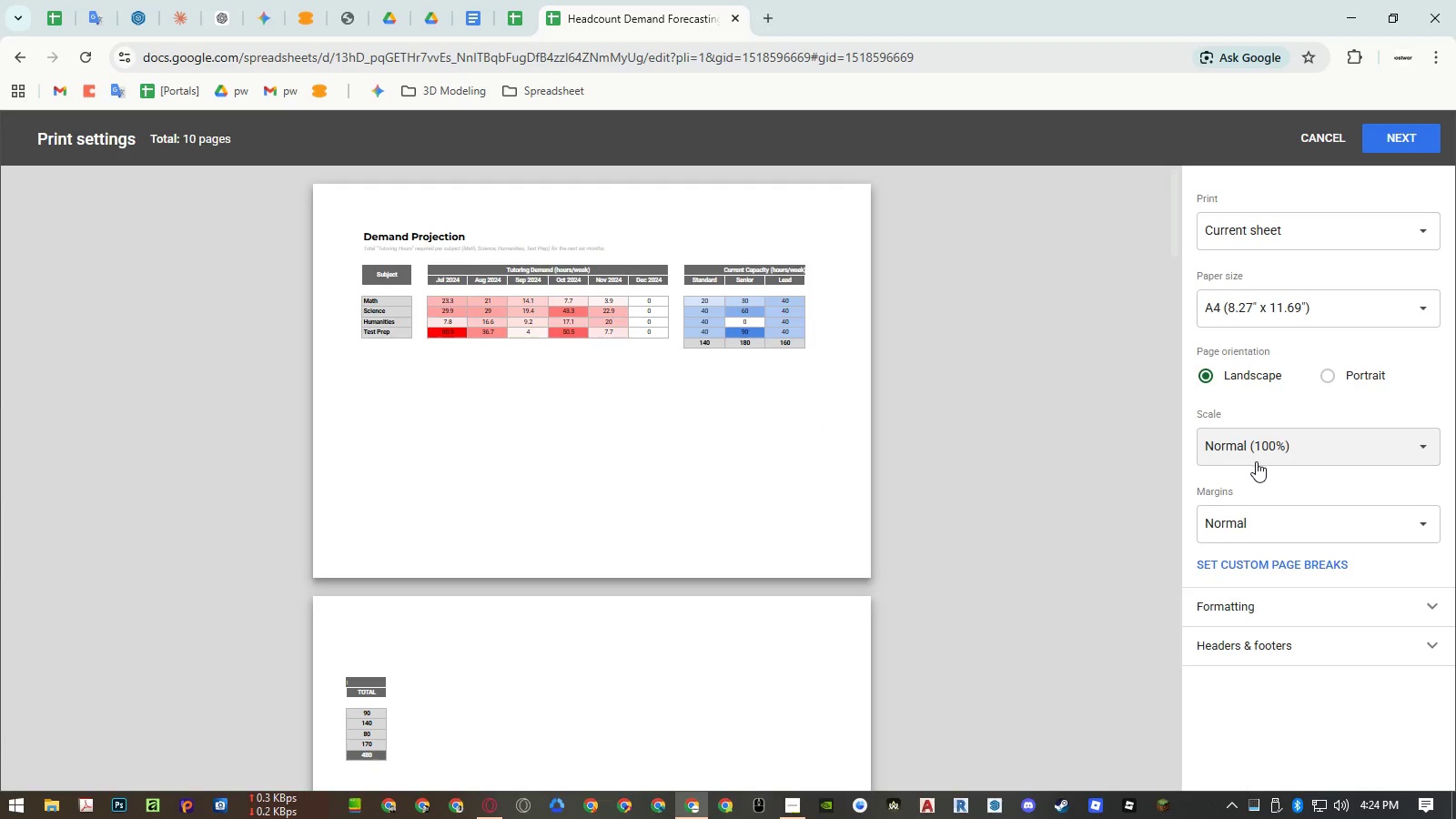 
left_click([1256, 458])
 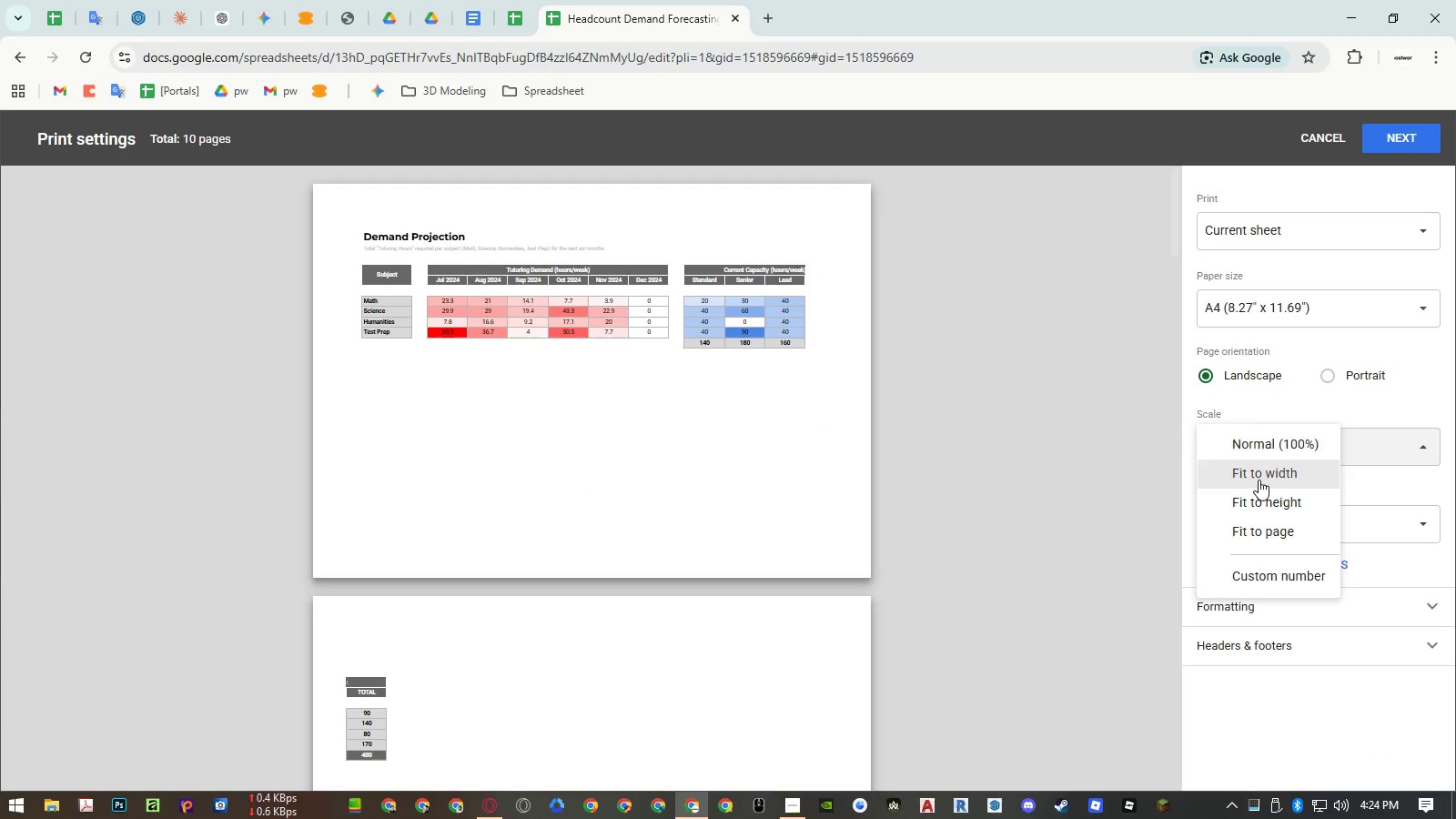 
left_click([1259, 480])
 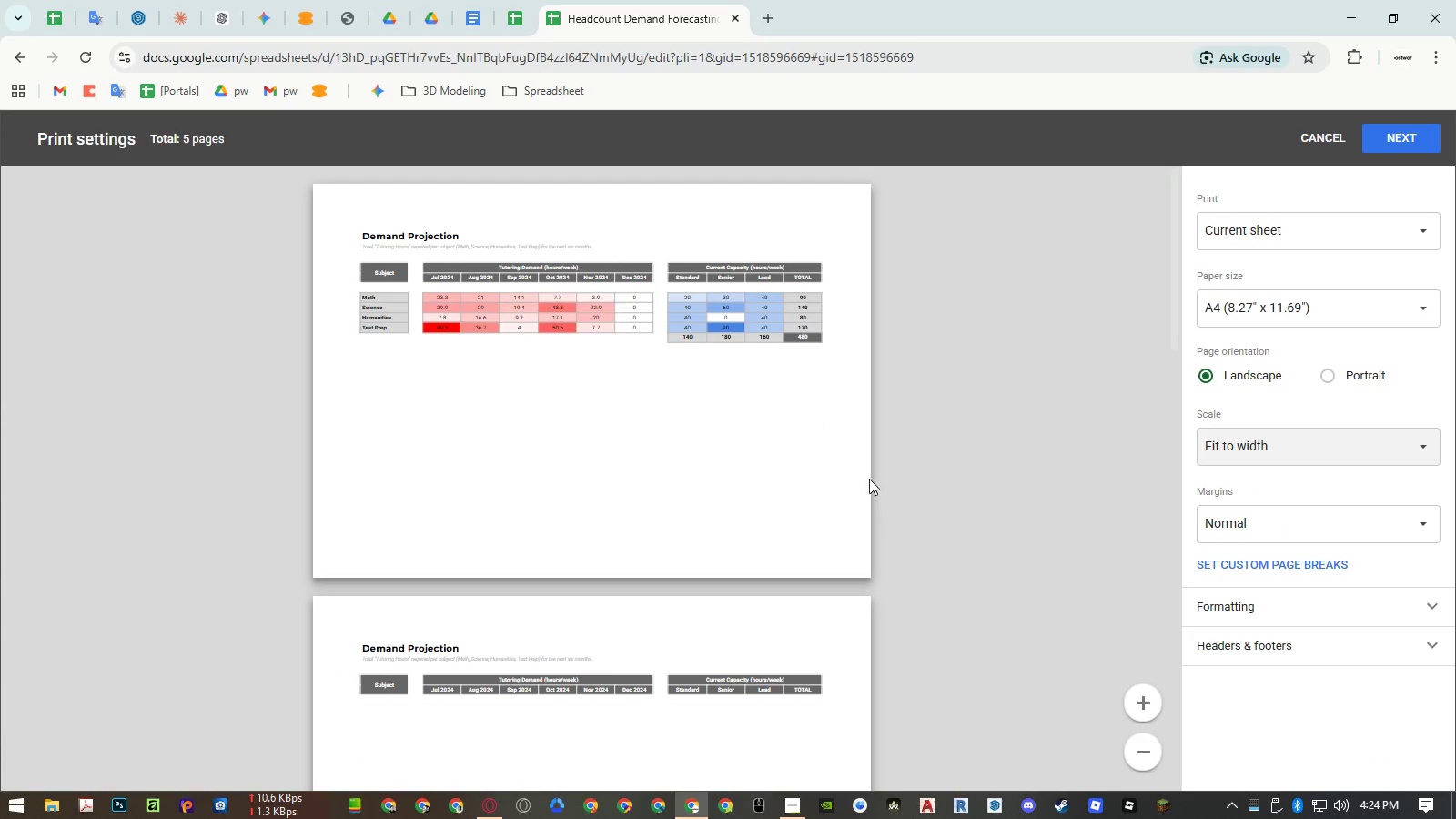 
key(Escape)
 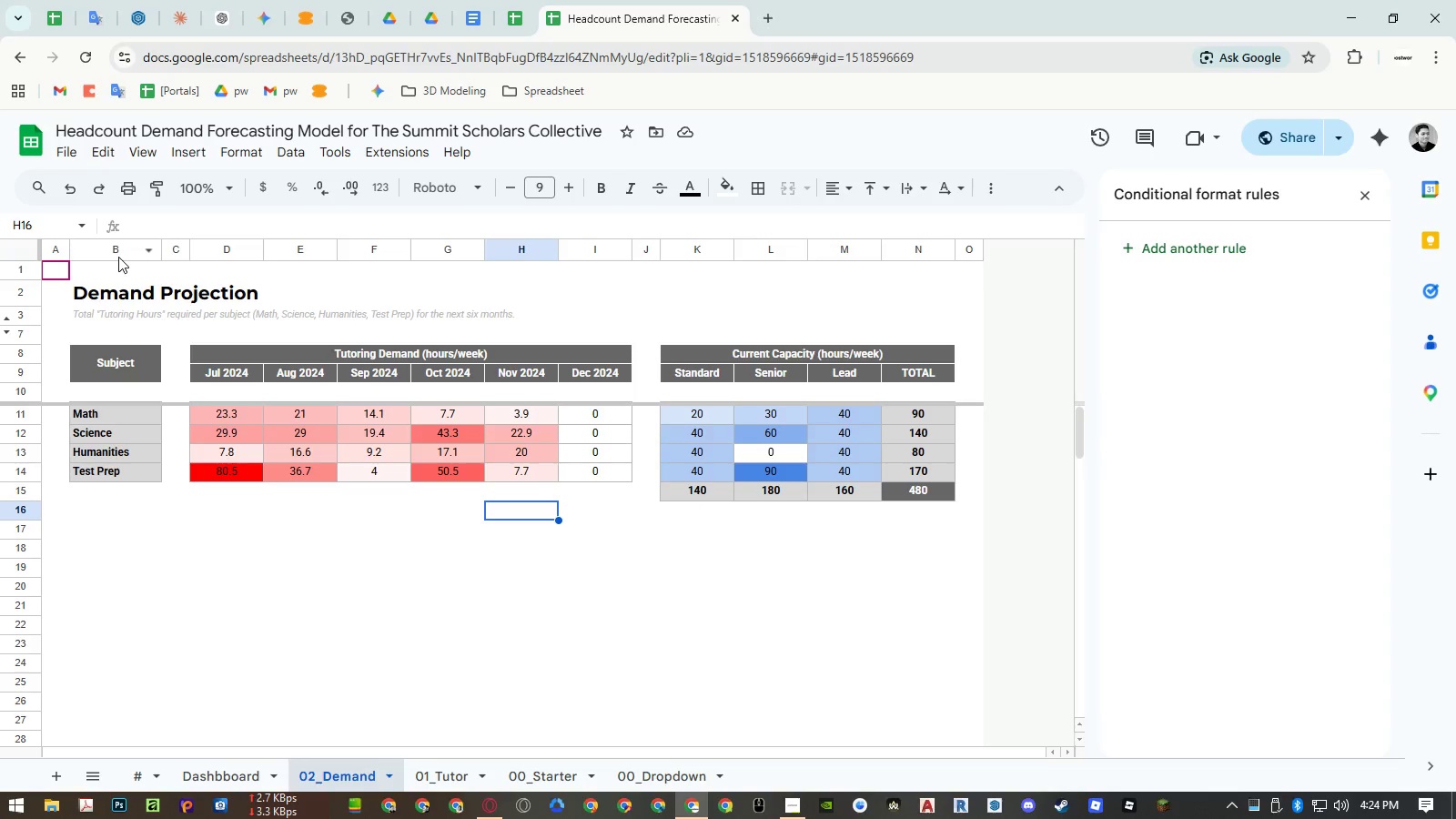 
wait(8.47)
 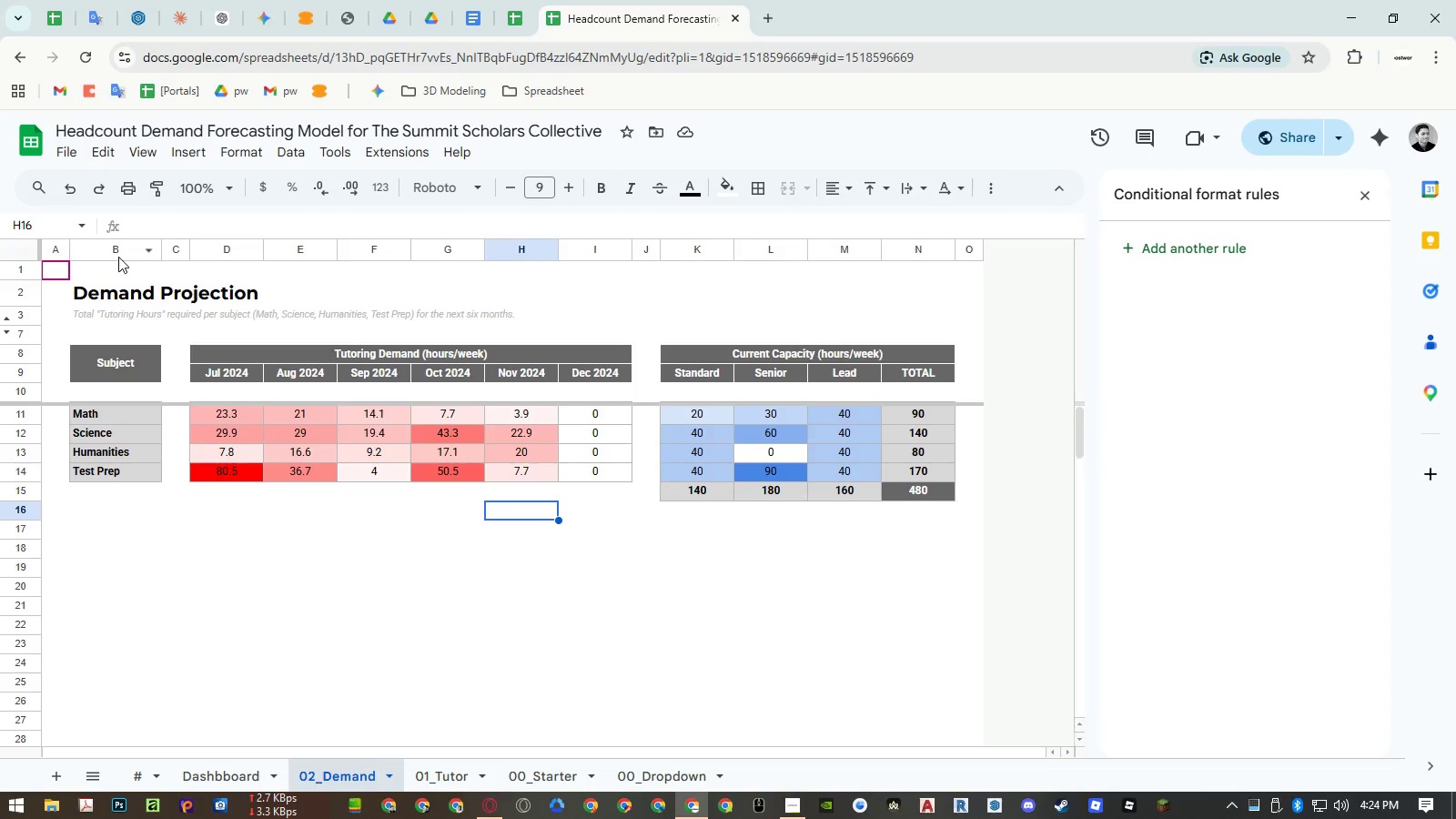 
left_click([433, 781])
 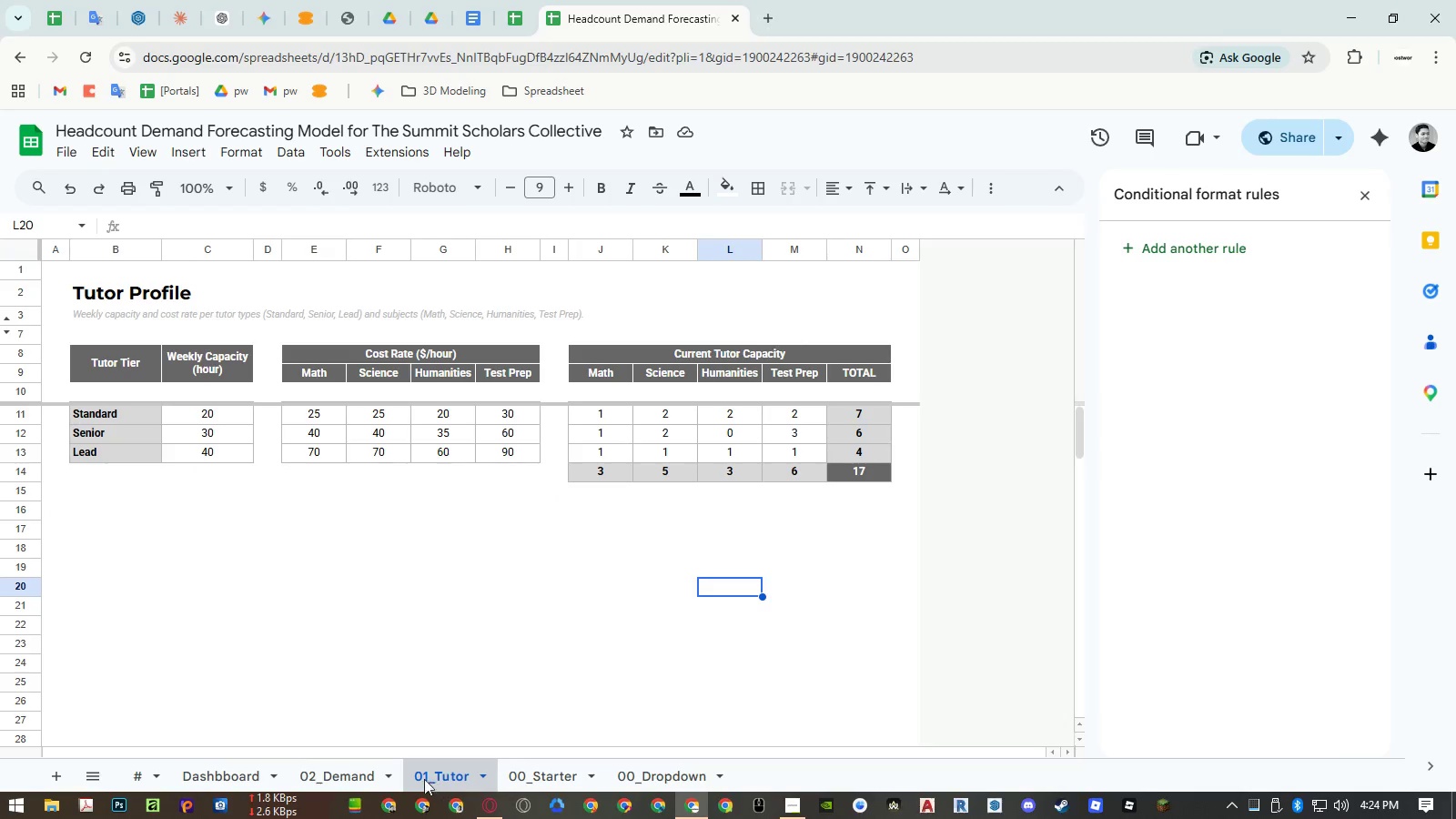 
left_click([352, 772])
 